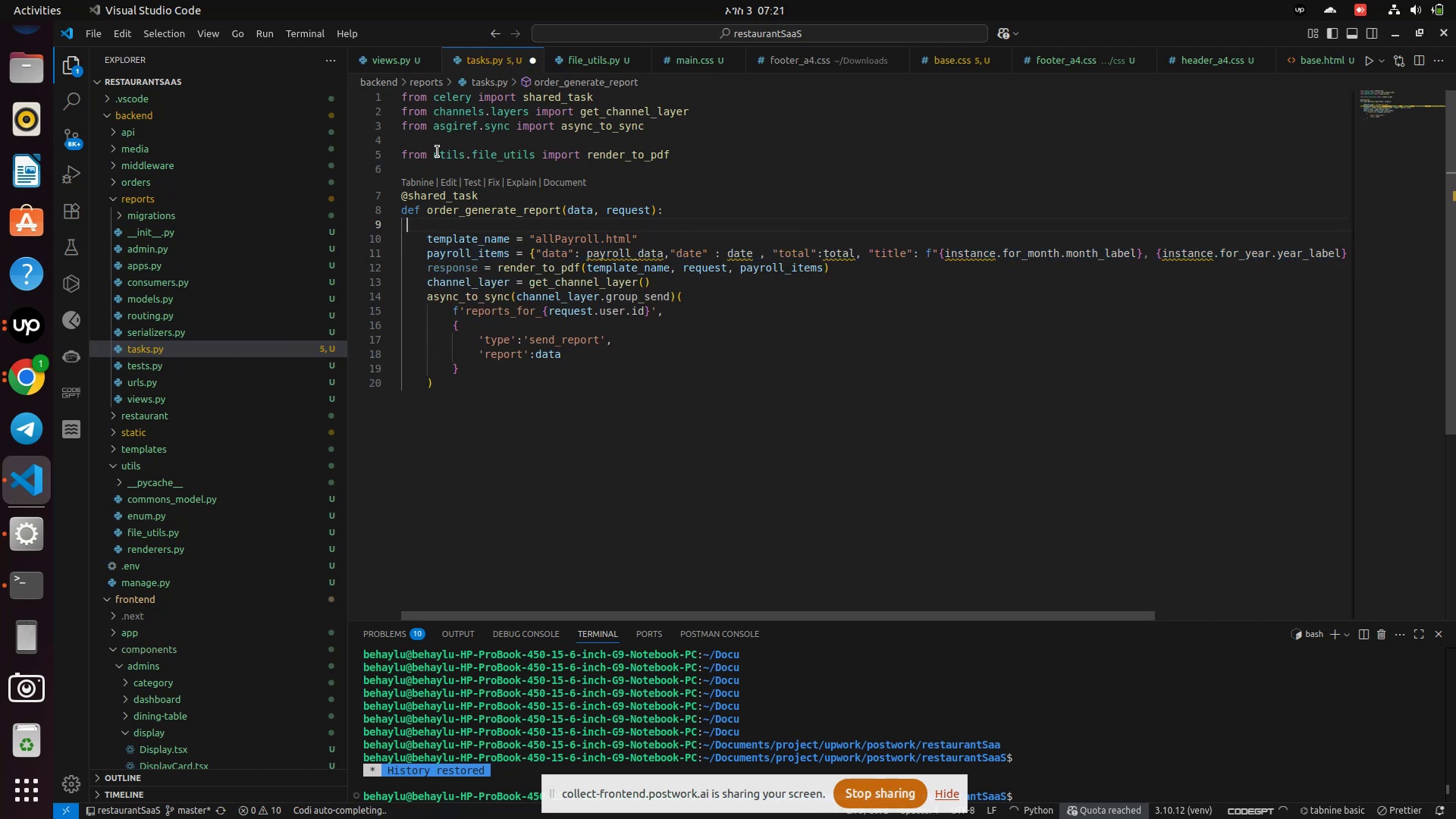 
key(Space)
 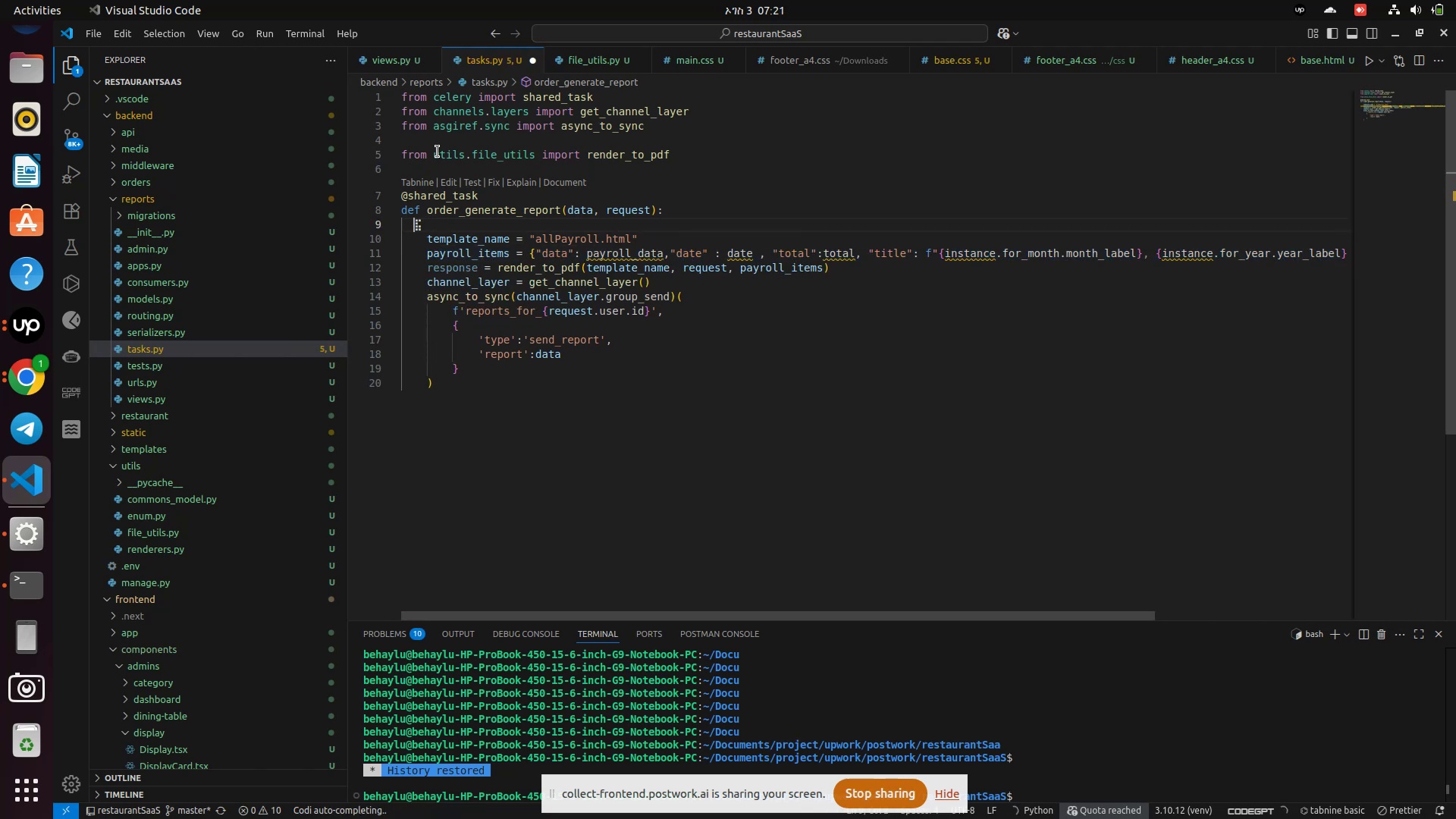 
key(Space)
 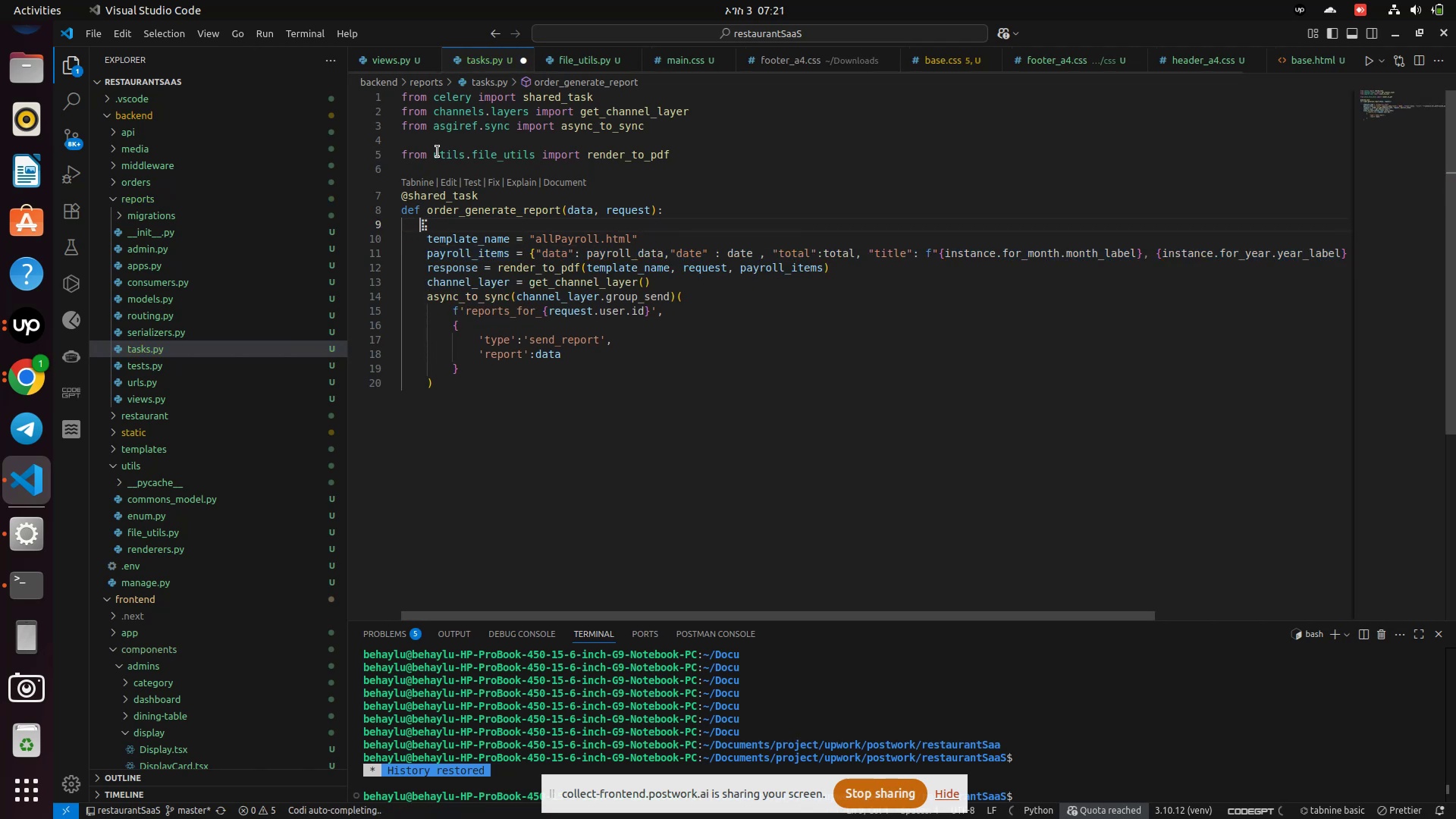 
key(Space)
 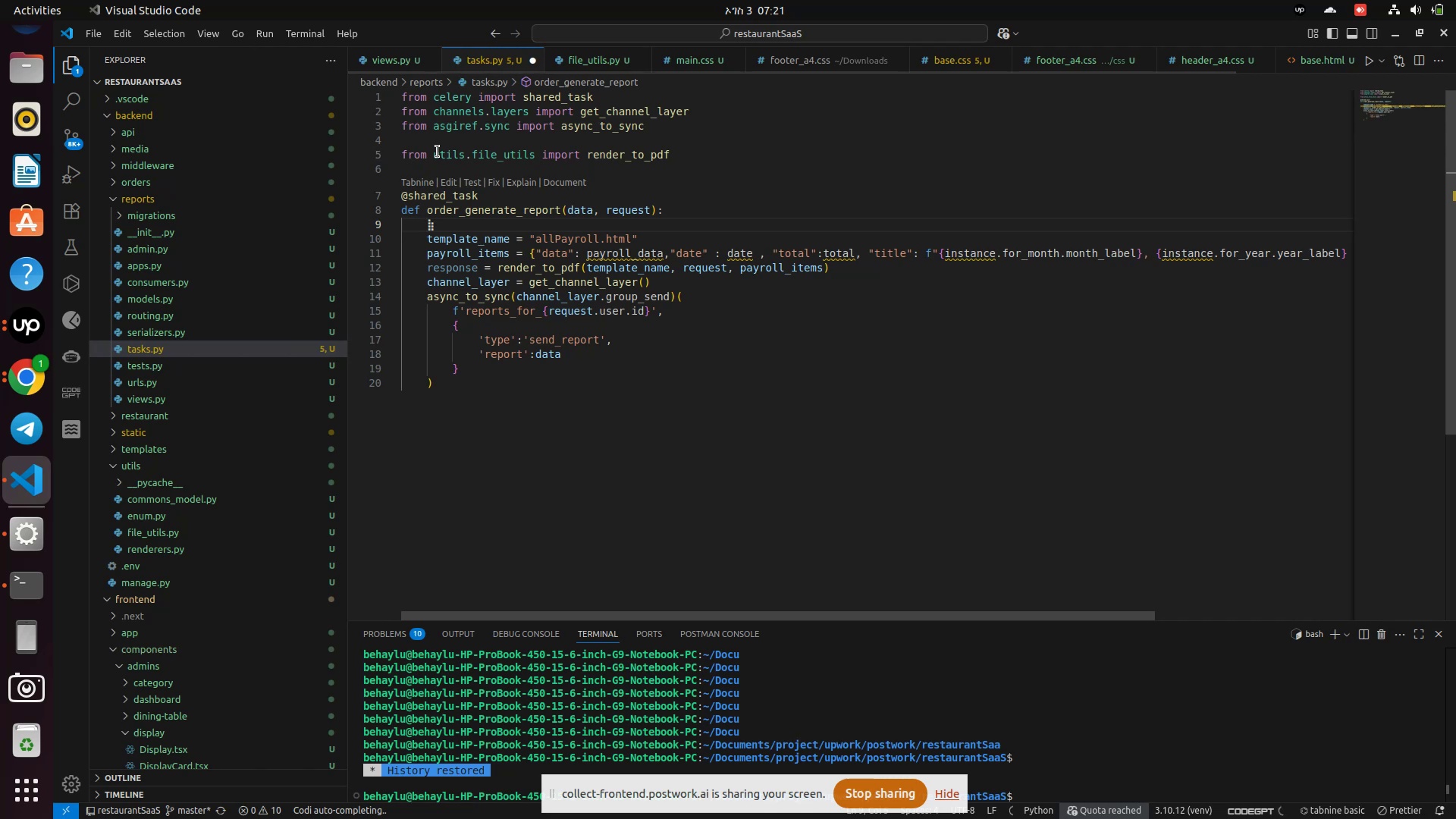 
key(Enter)
 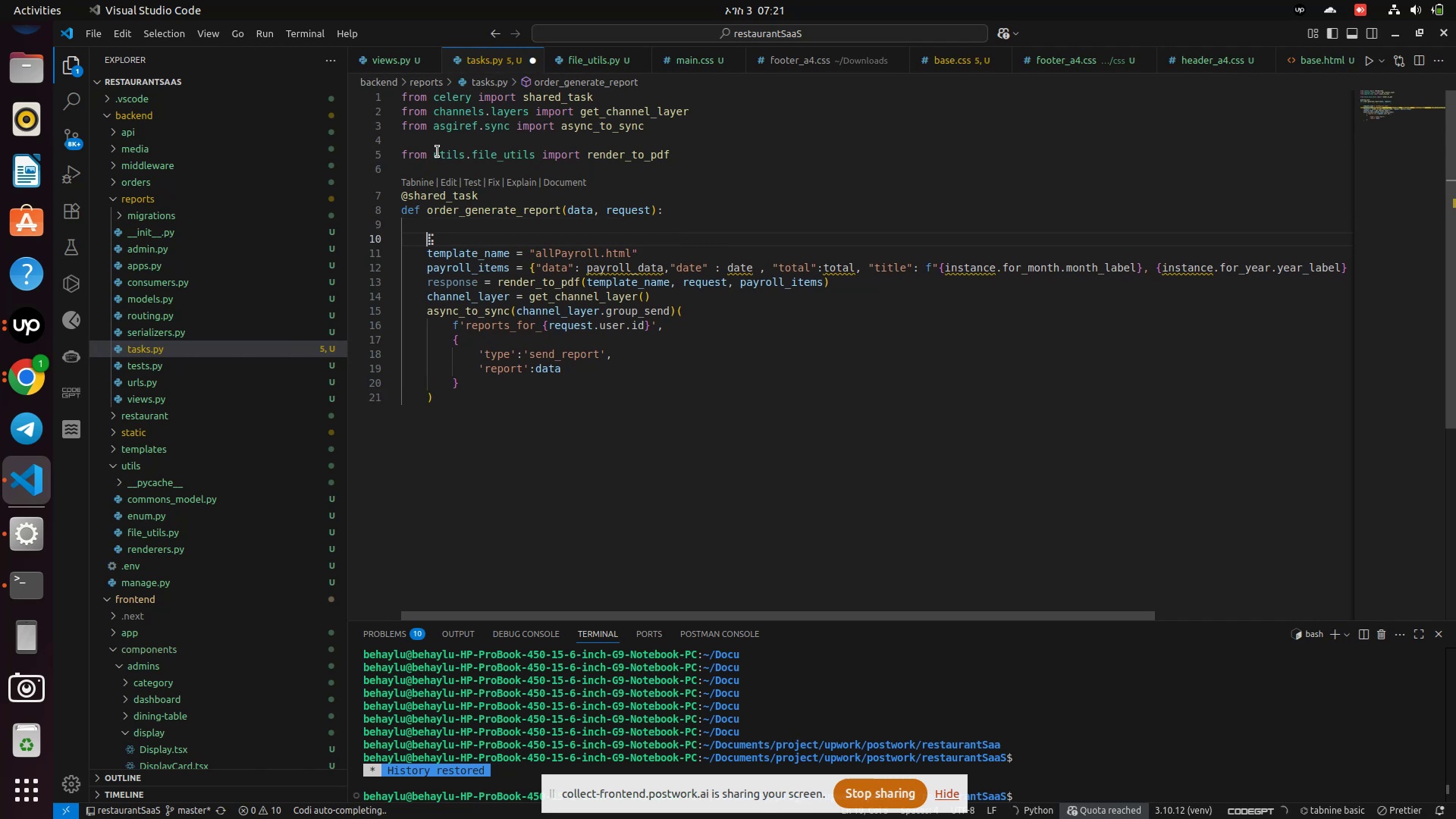 
key(ArrowUp)
 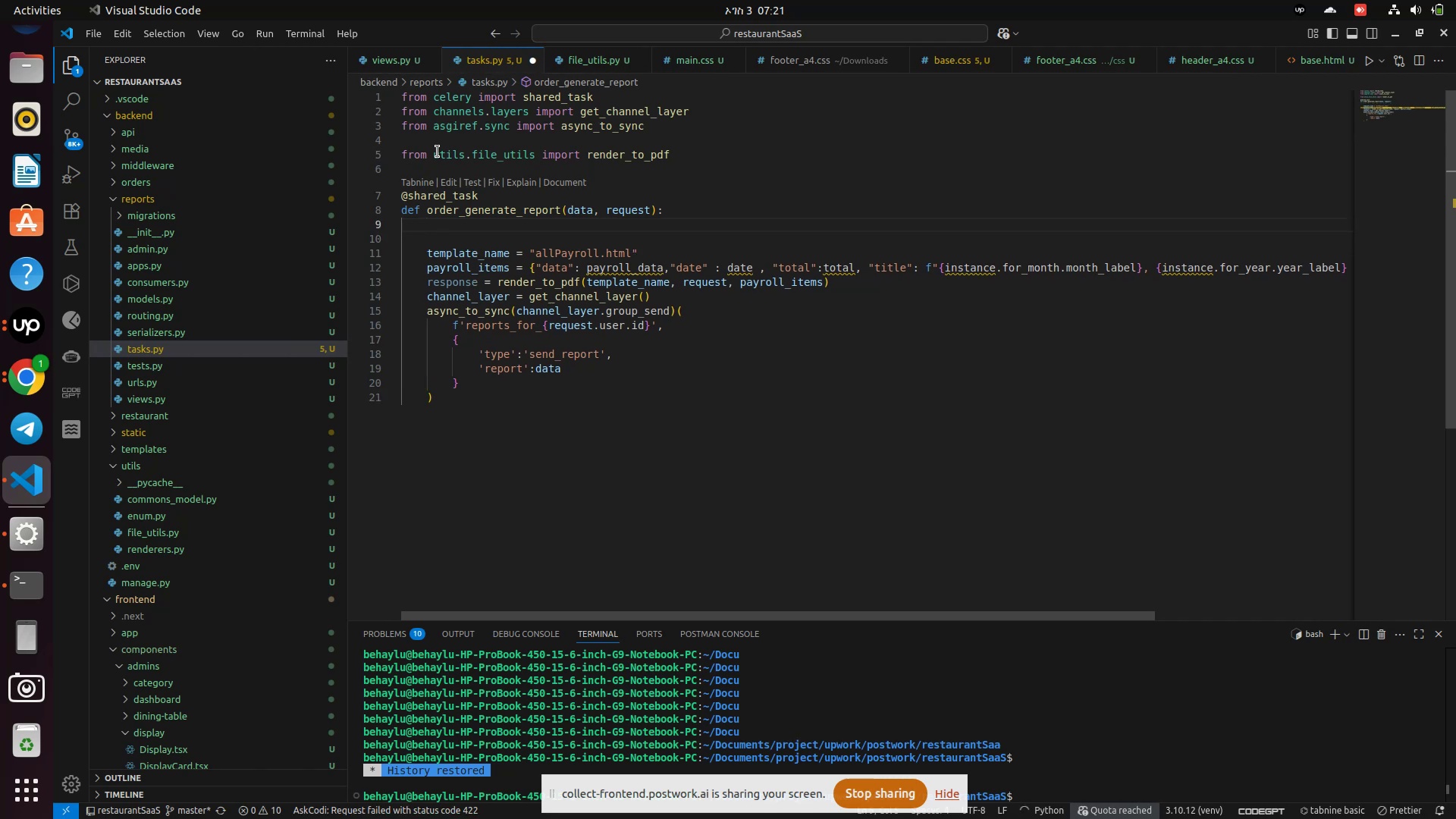 
key(Enter)
 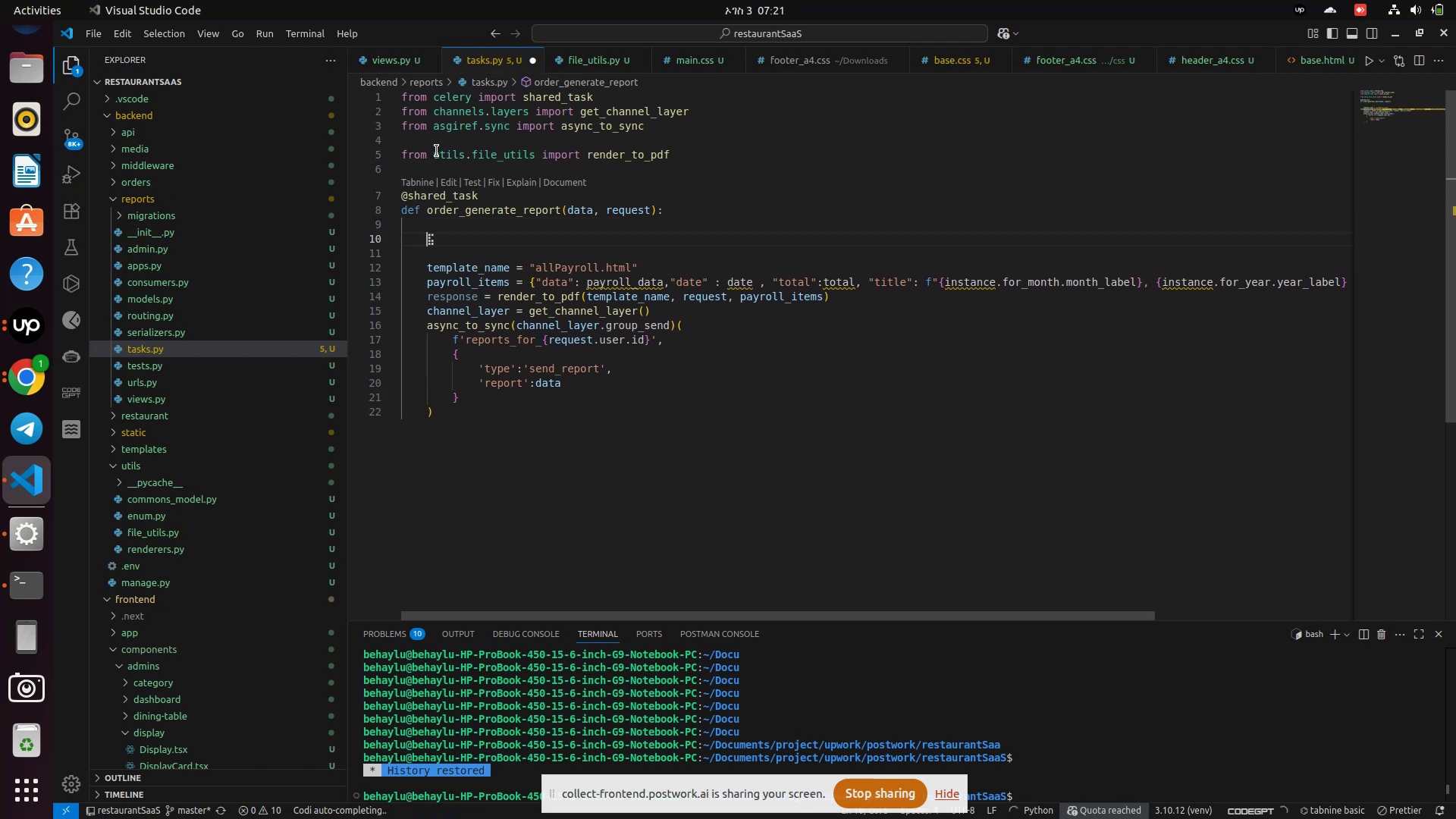 
type(o)
key(Backspace)
type(Order)
key(Backspace)
key(Backspace)
key(Backspace)
key(Backspace)
key(Backspace)
type(orders = Order.objects.all)
key(Backspace)
key(Backspace)
key(Backspace)
type(filter()
 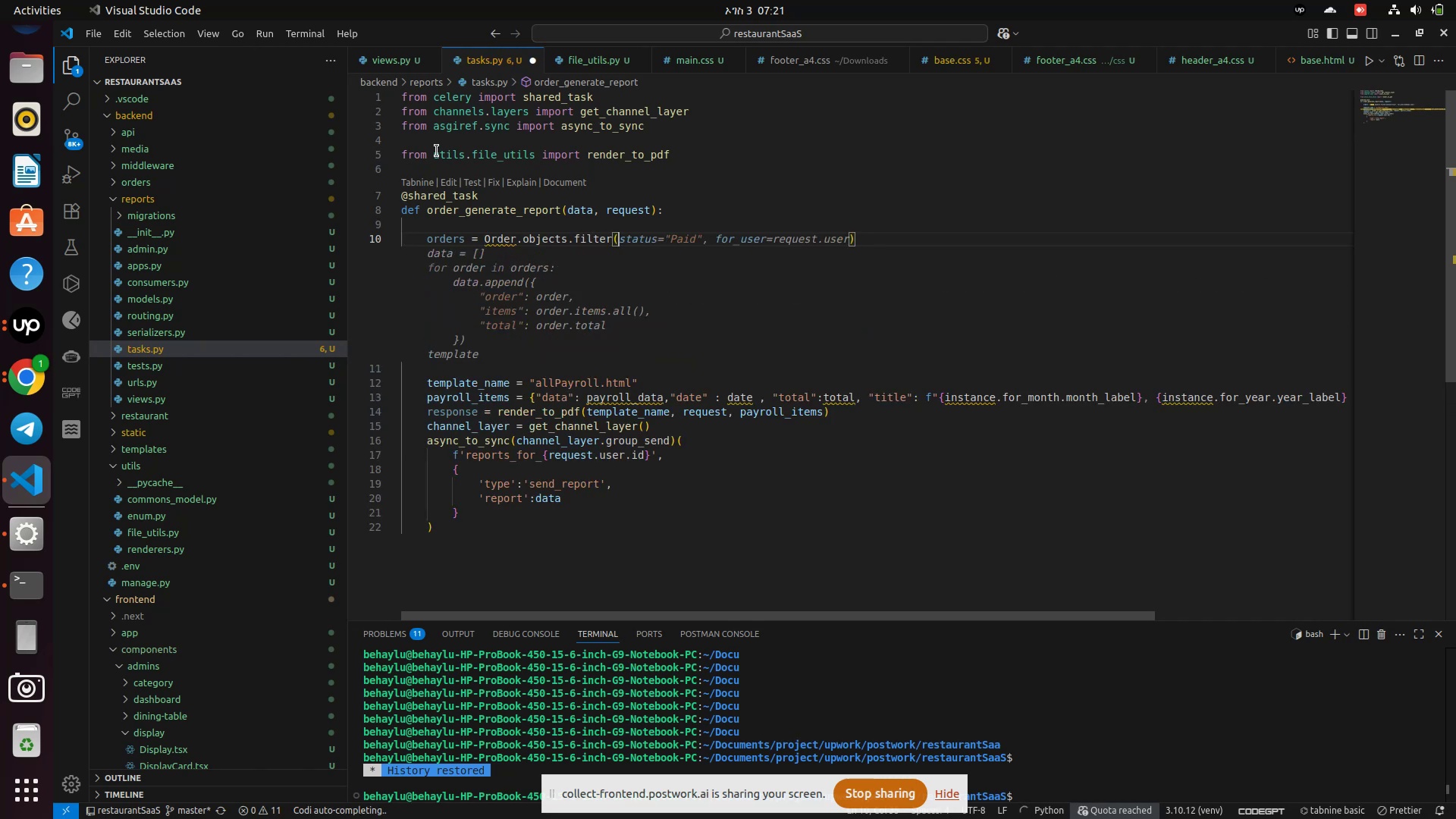 
type(status=)
 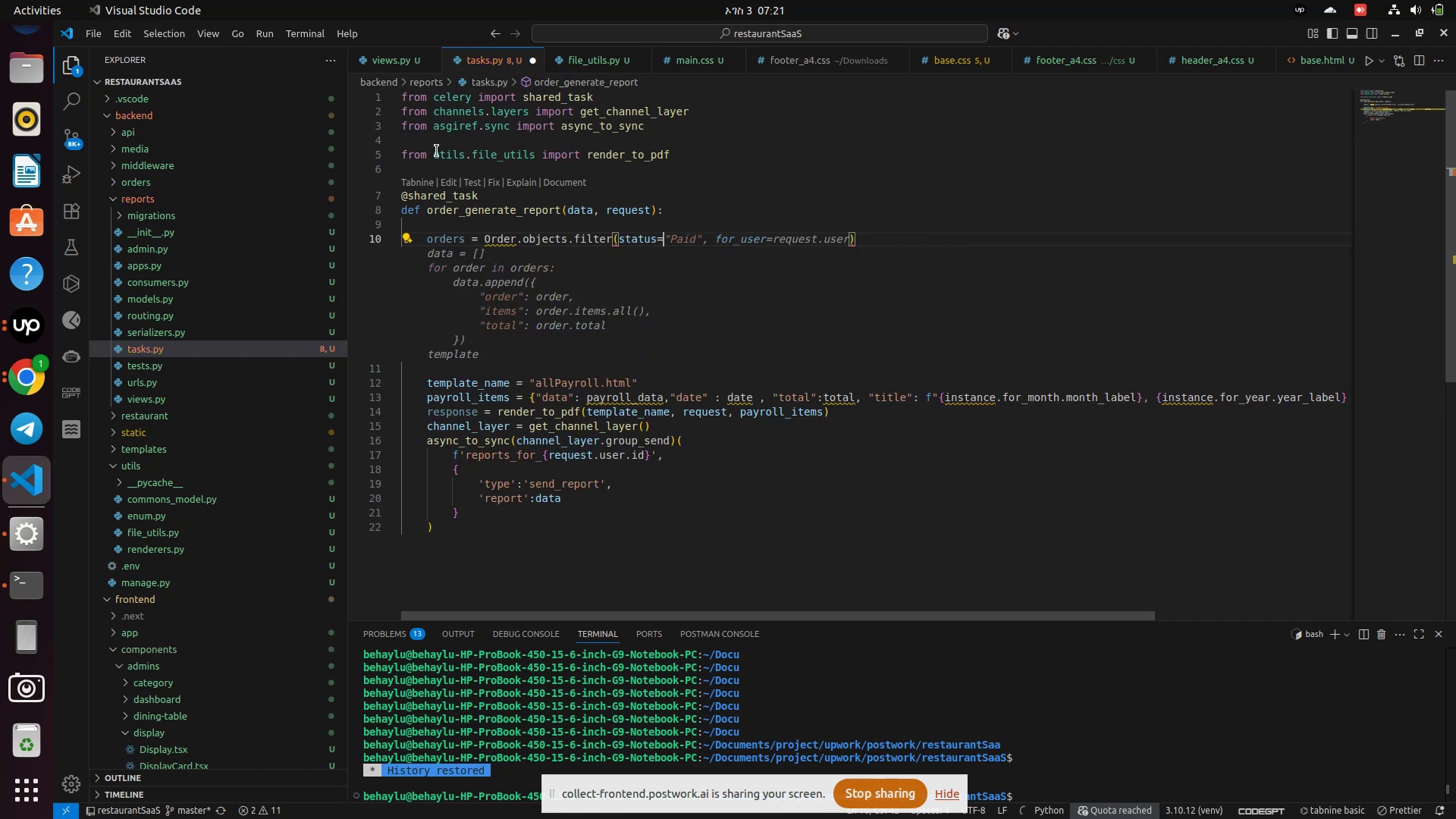 
key(Backspace)
key(Backspace)
key(Backspace)
key(Backspace)
key(Backspace)
key(Backspace)
key(Backspace)
type(shop=req)
 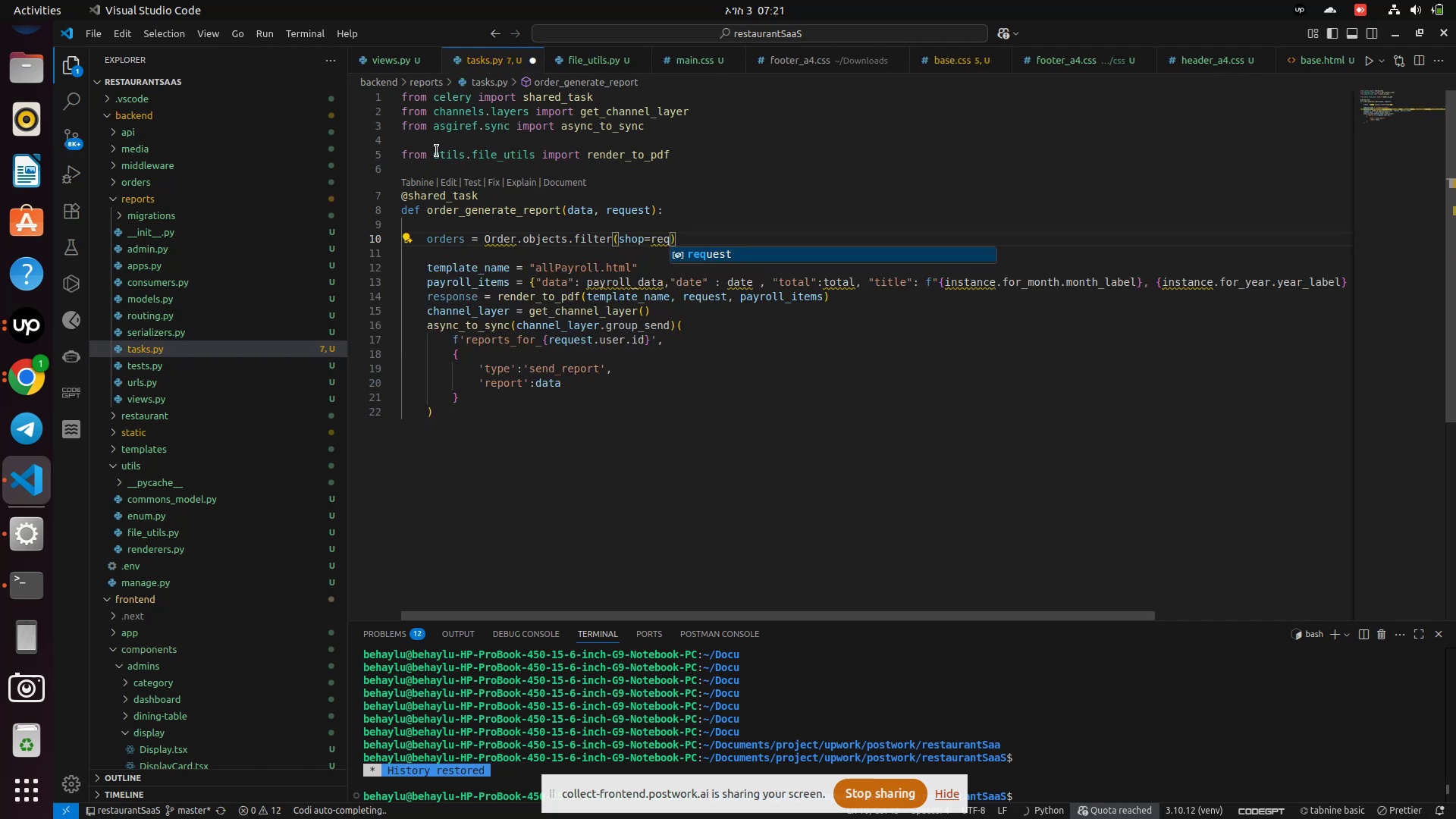 
key(Enter)
 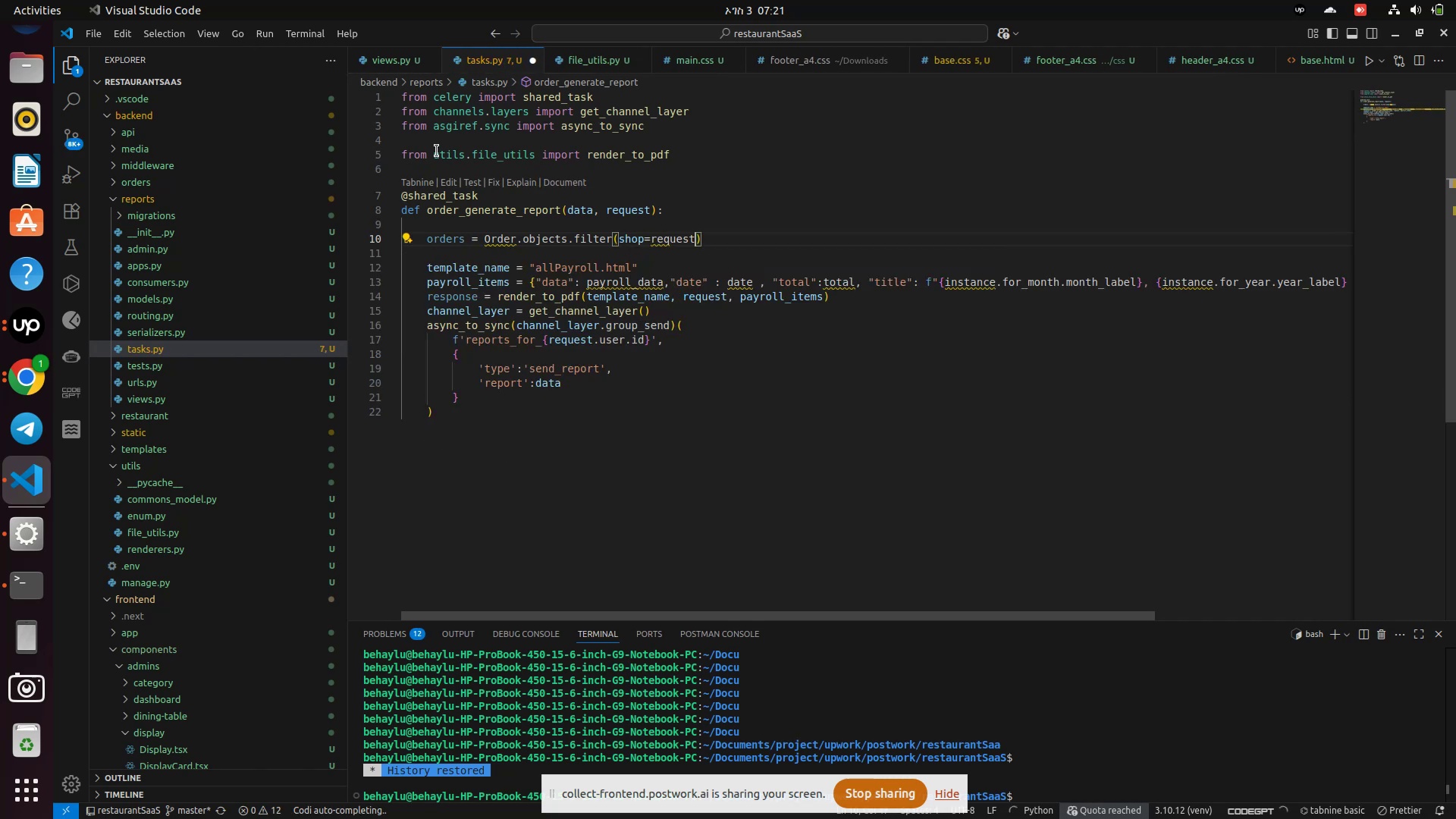 
type(.user.shop)
 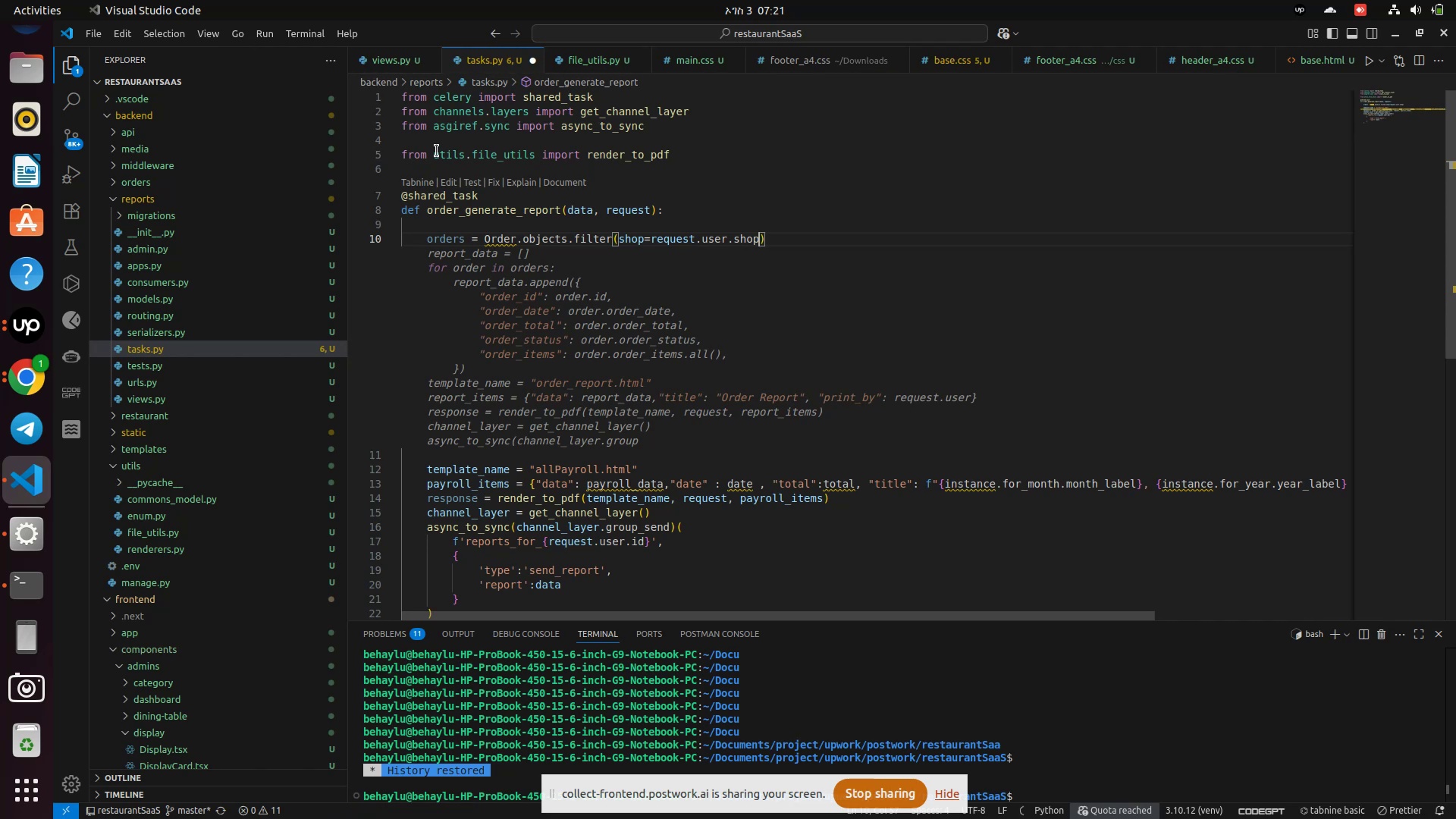 
key(Shift+0)
 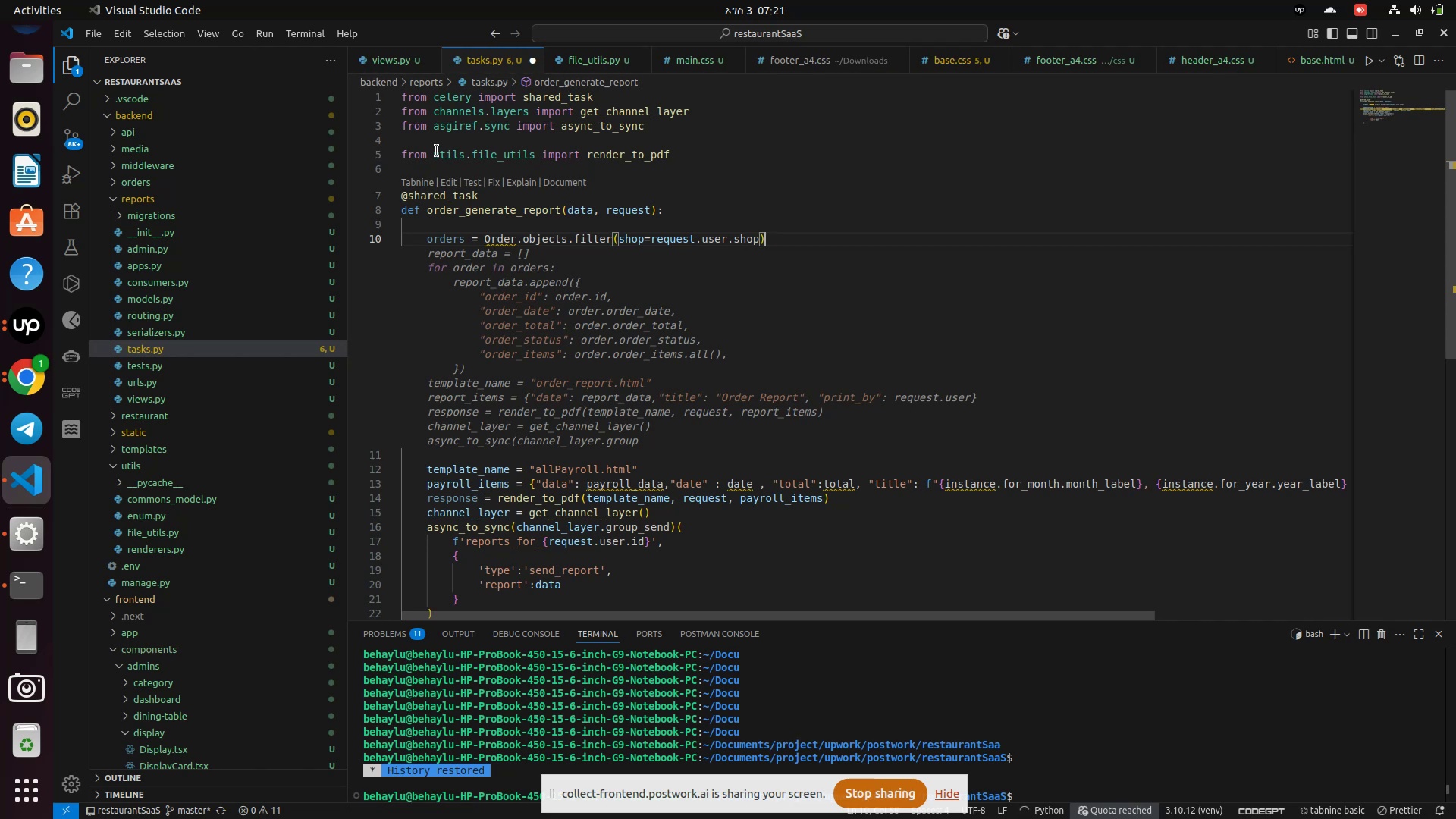 
key(ArrowUp)
 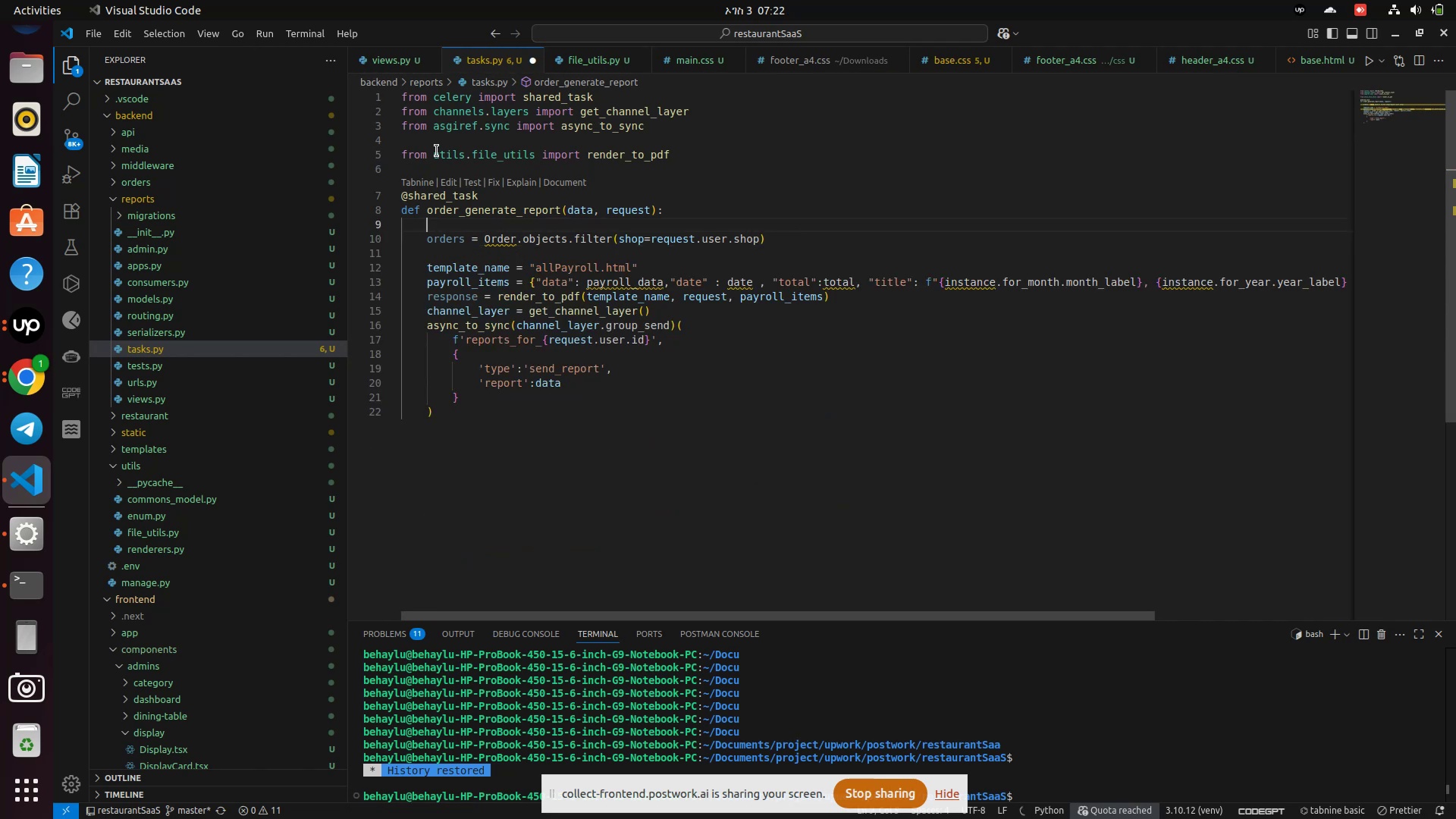 
mouse_move([451, 209])
 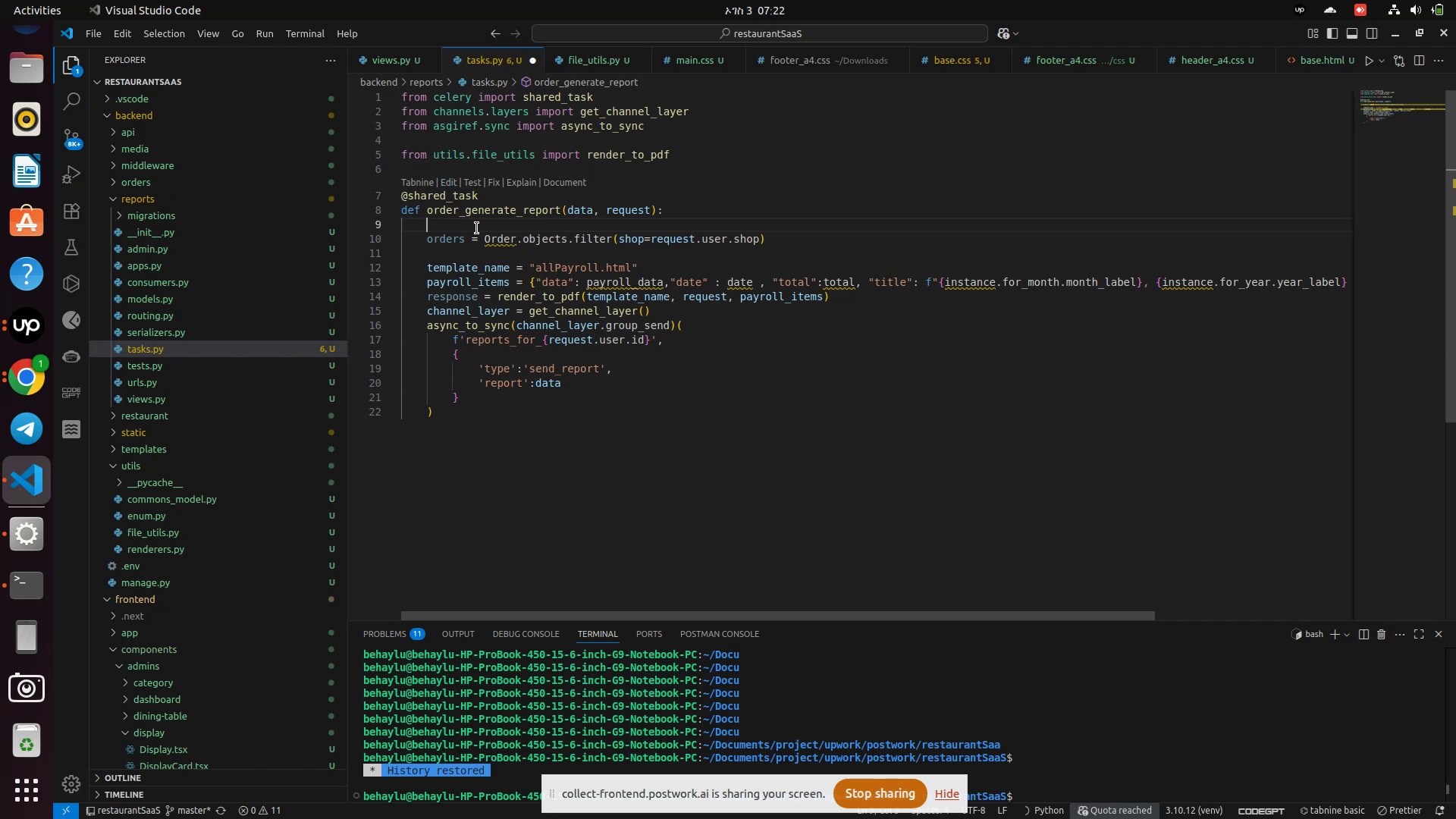 
mouse_move([508, 239])
 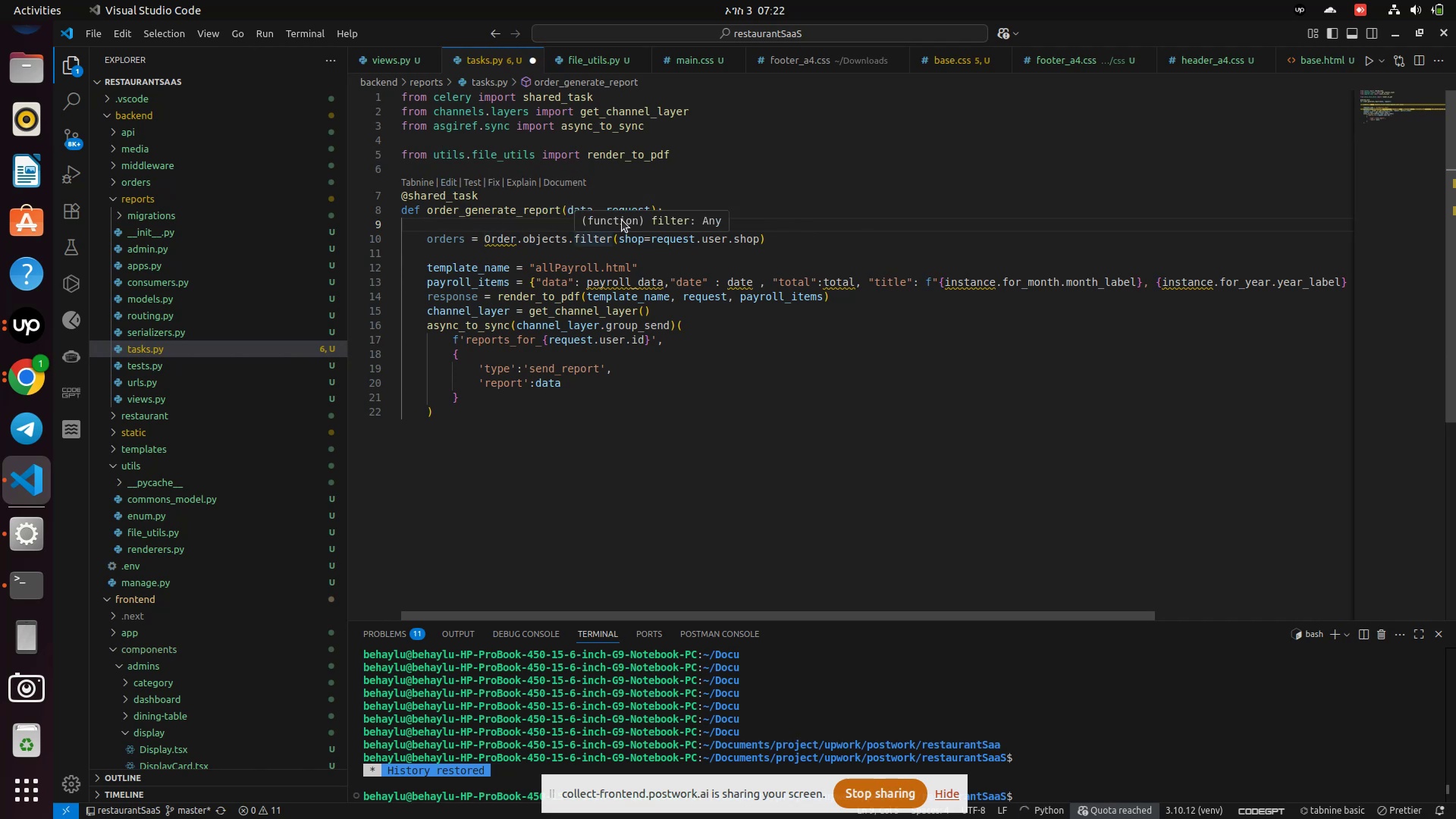 
mouse_move([513, 223])
 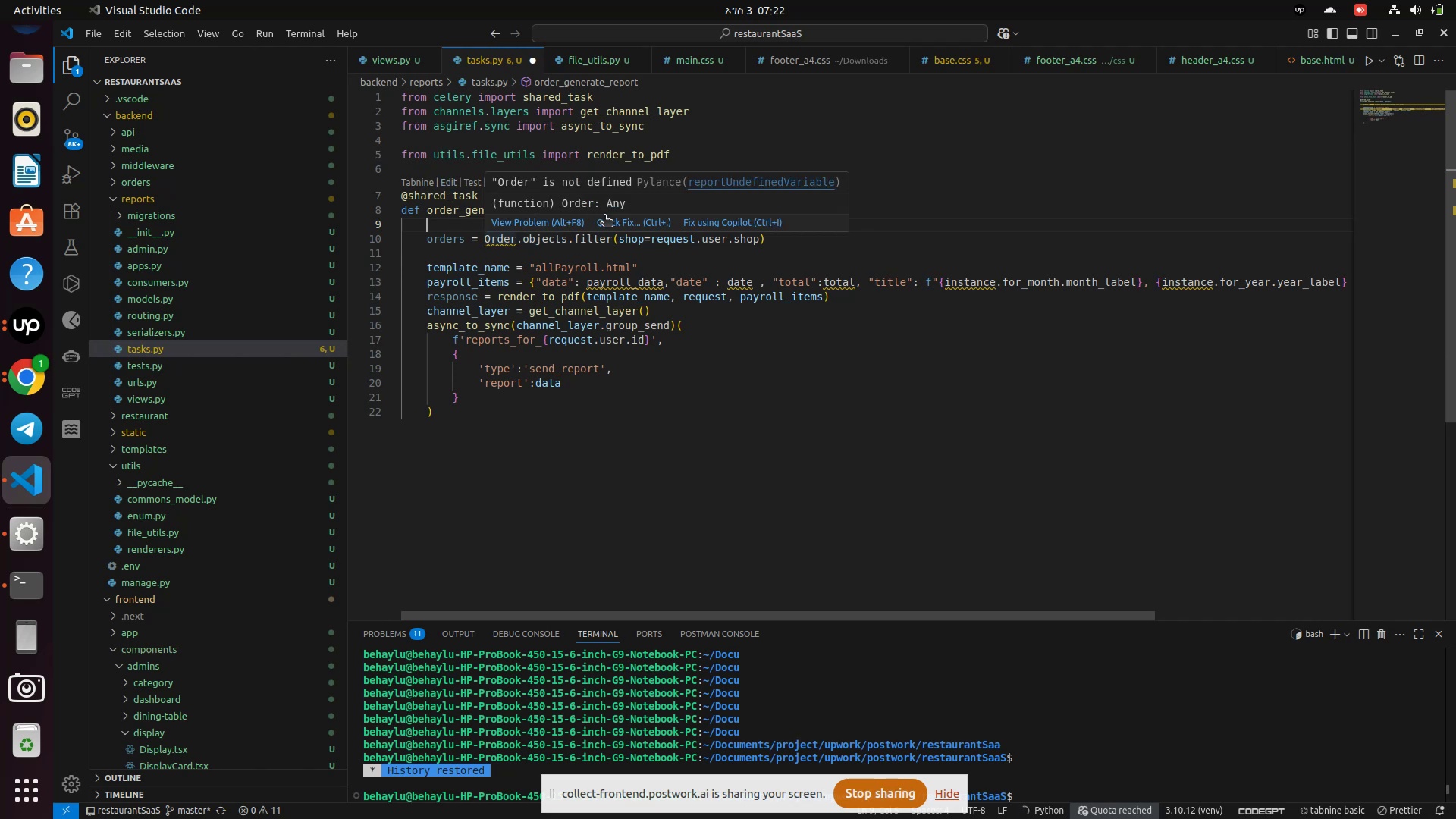 
left_click([604, 216])
 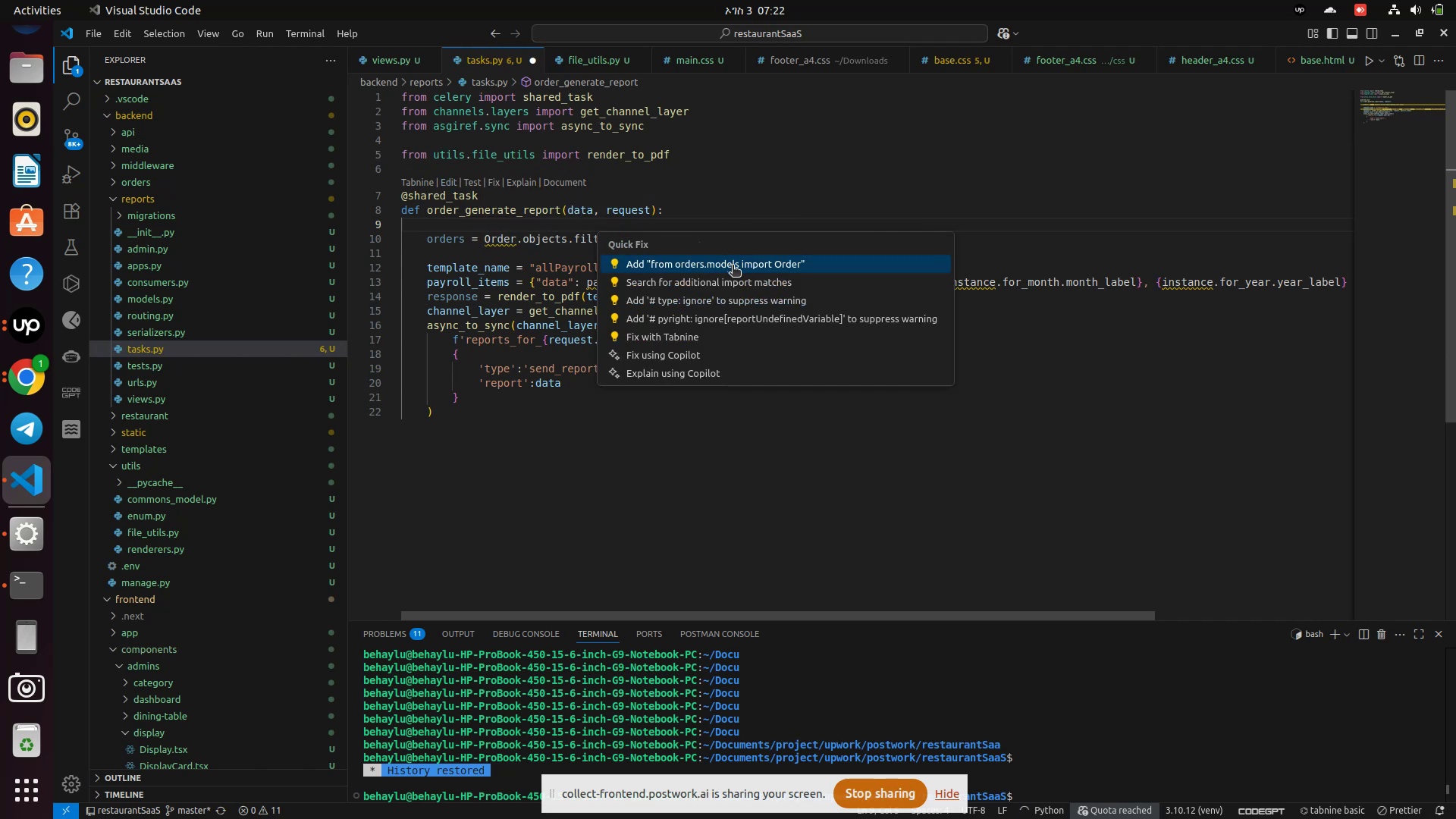 
left_click([733, 266])
 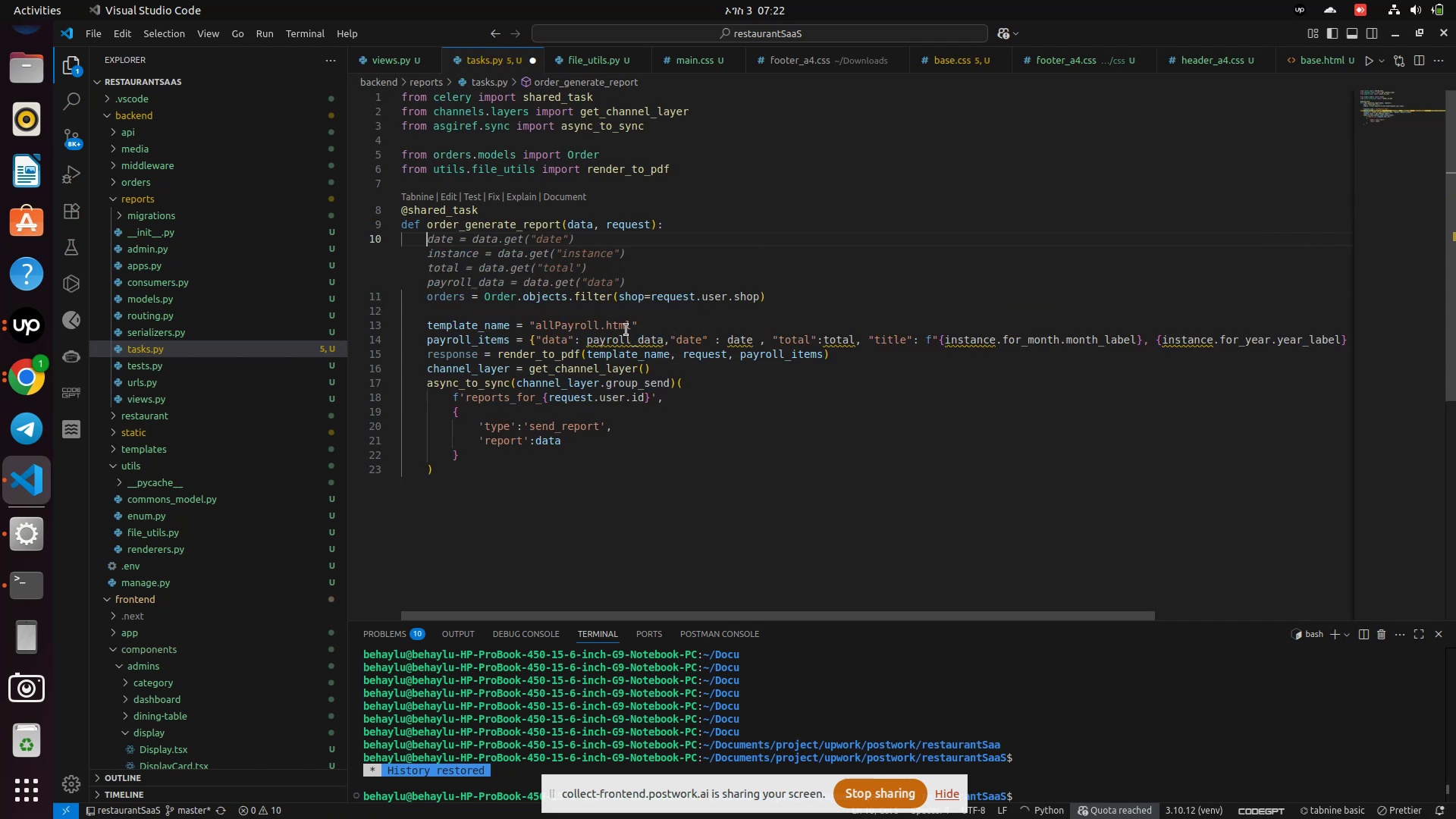 
wait(6.05)
 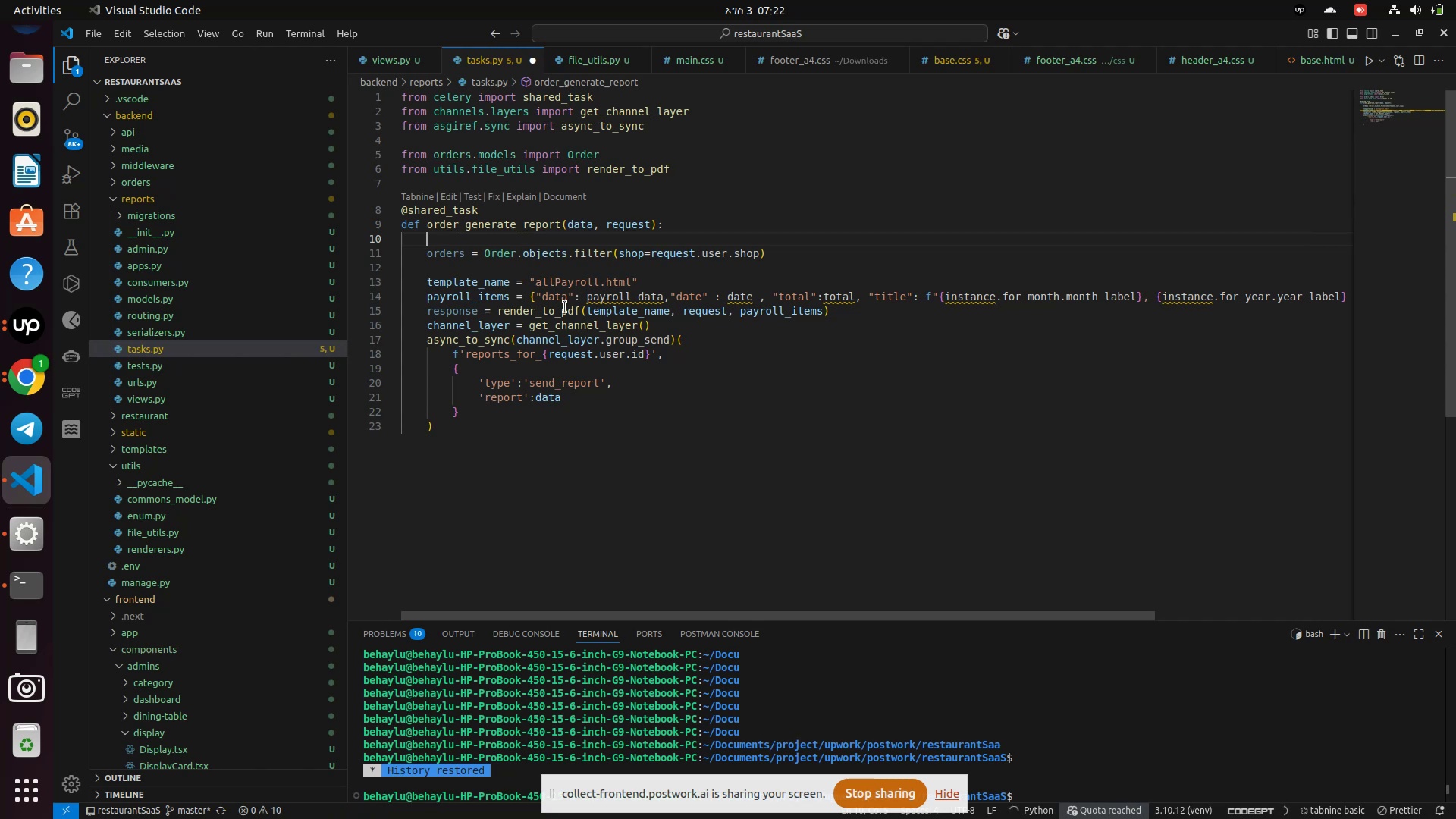 
left_click([642, 336])
 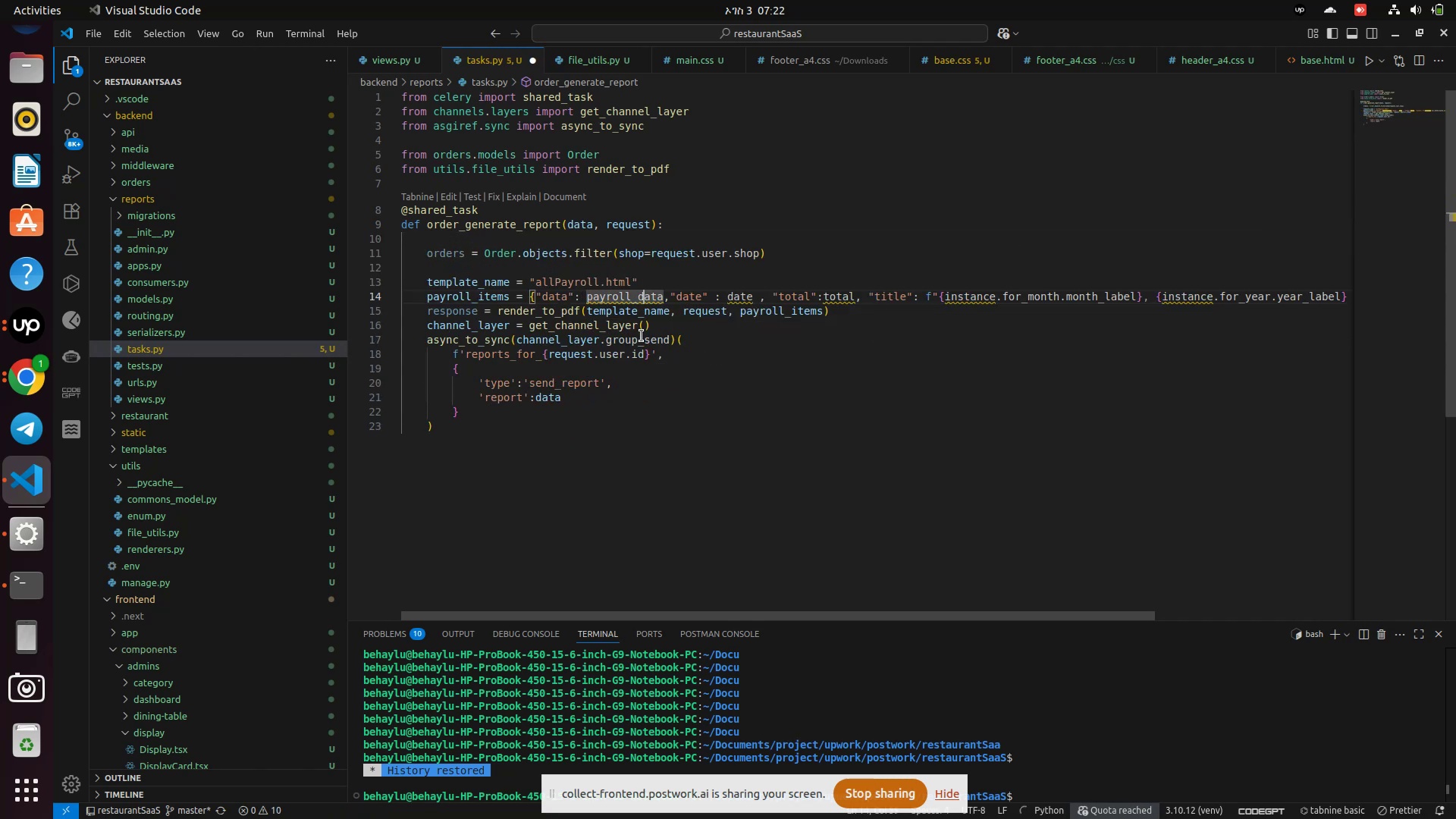 
left_click([642, 336])
 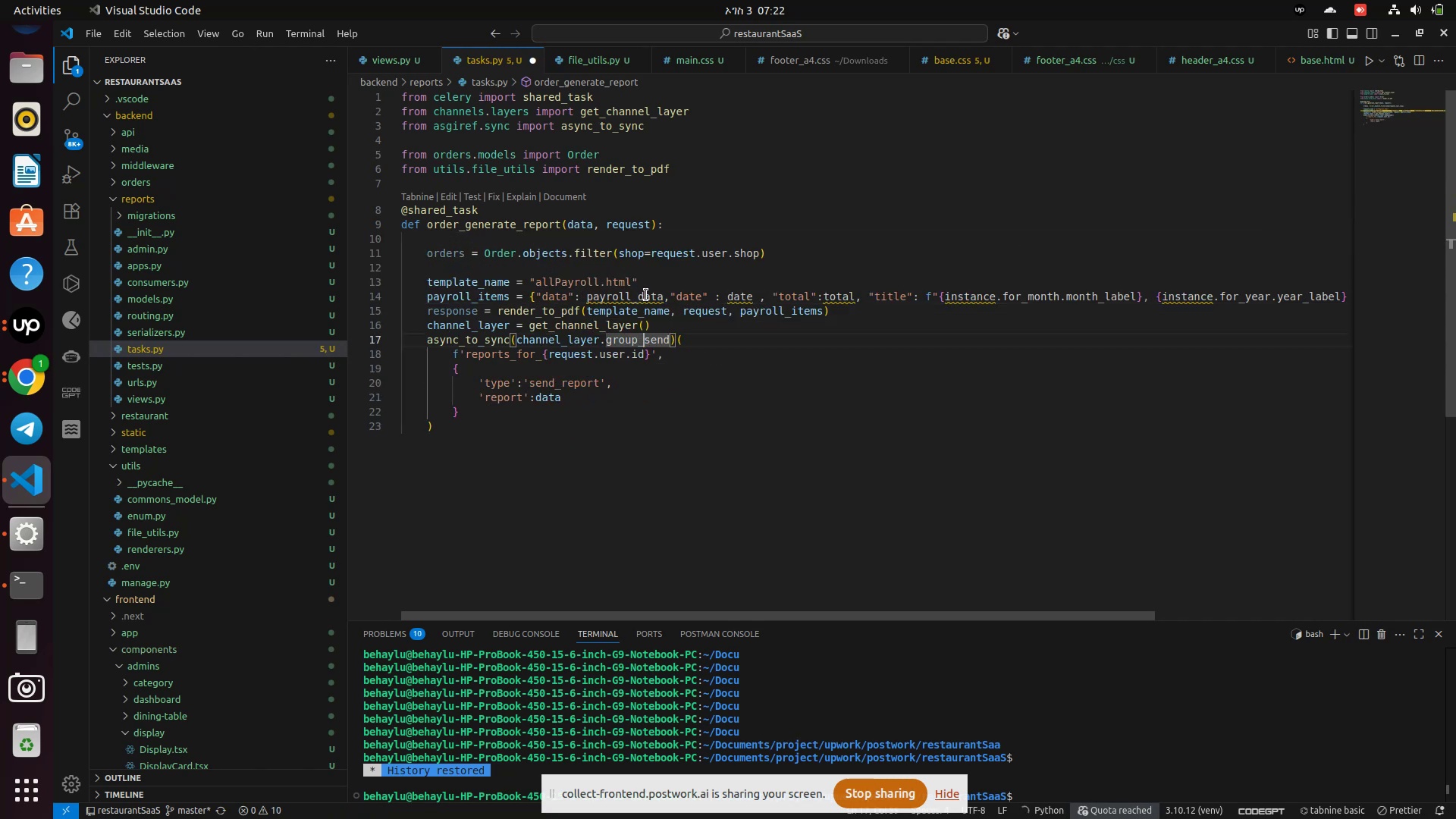 
left_click([646, 295])
 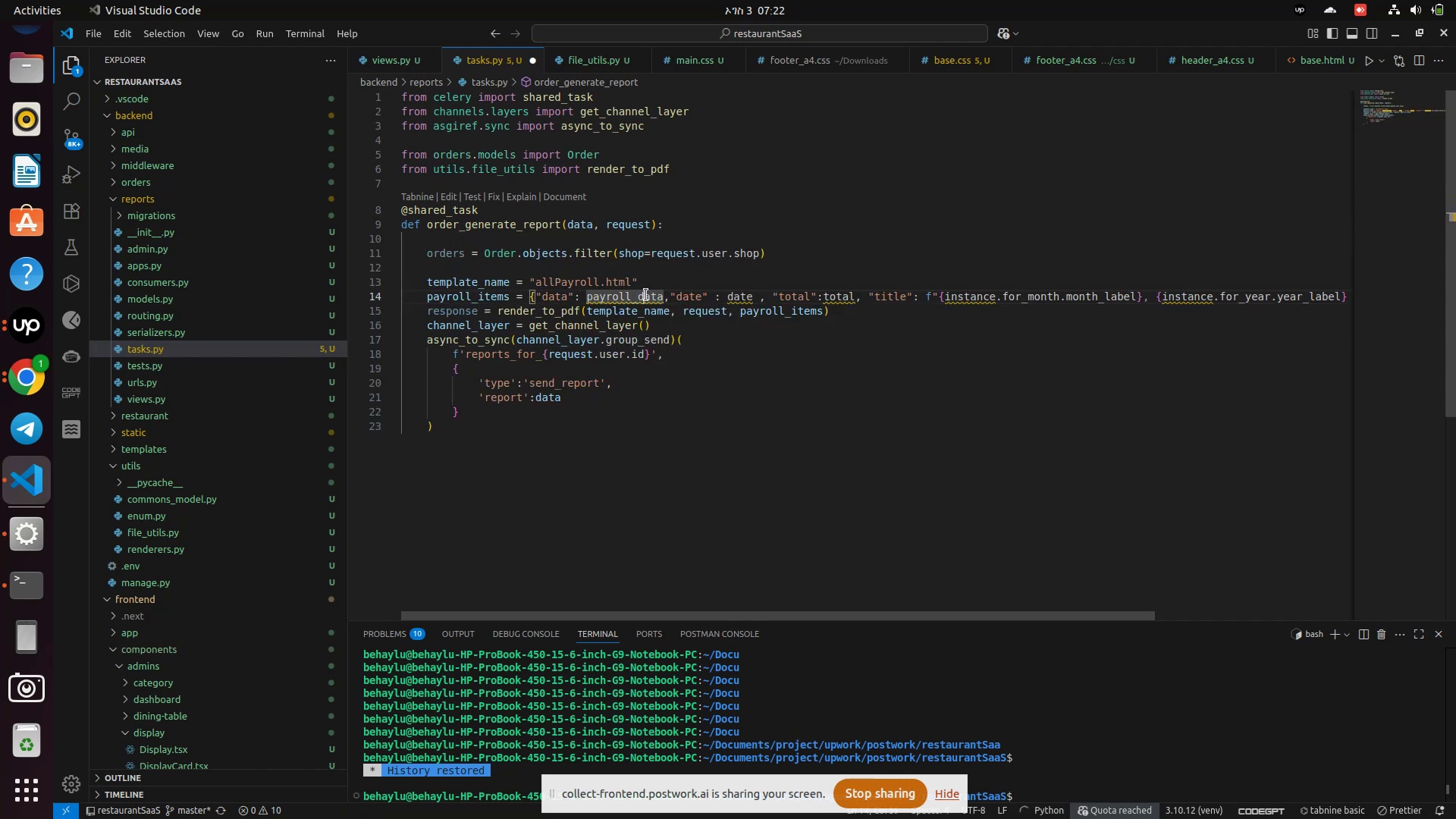 
left_click([646, 295])
 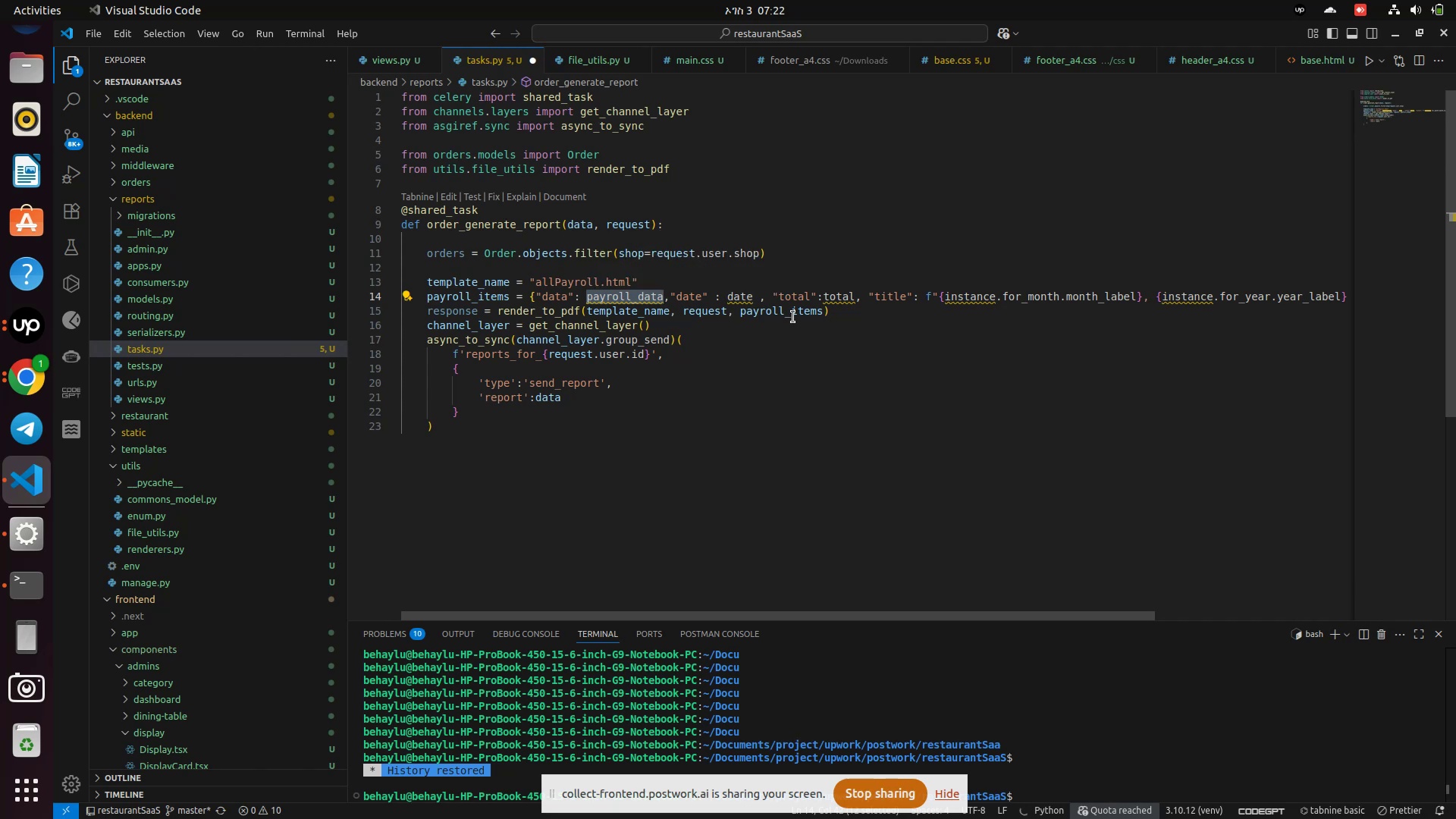 
wait(6.11)
 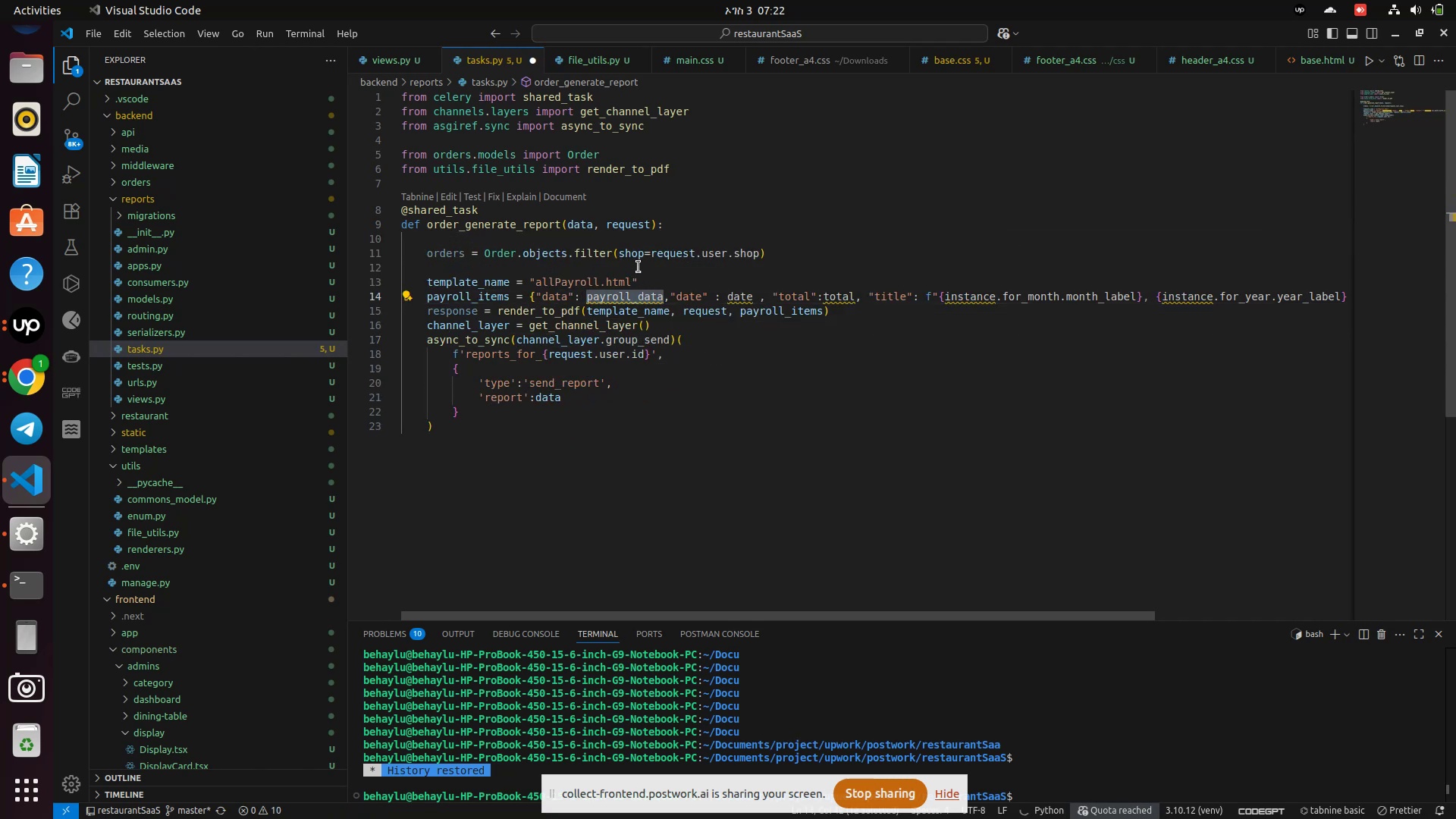 
left_click([794, 256])
 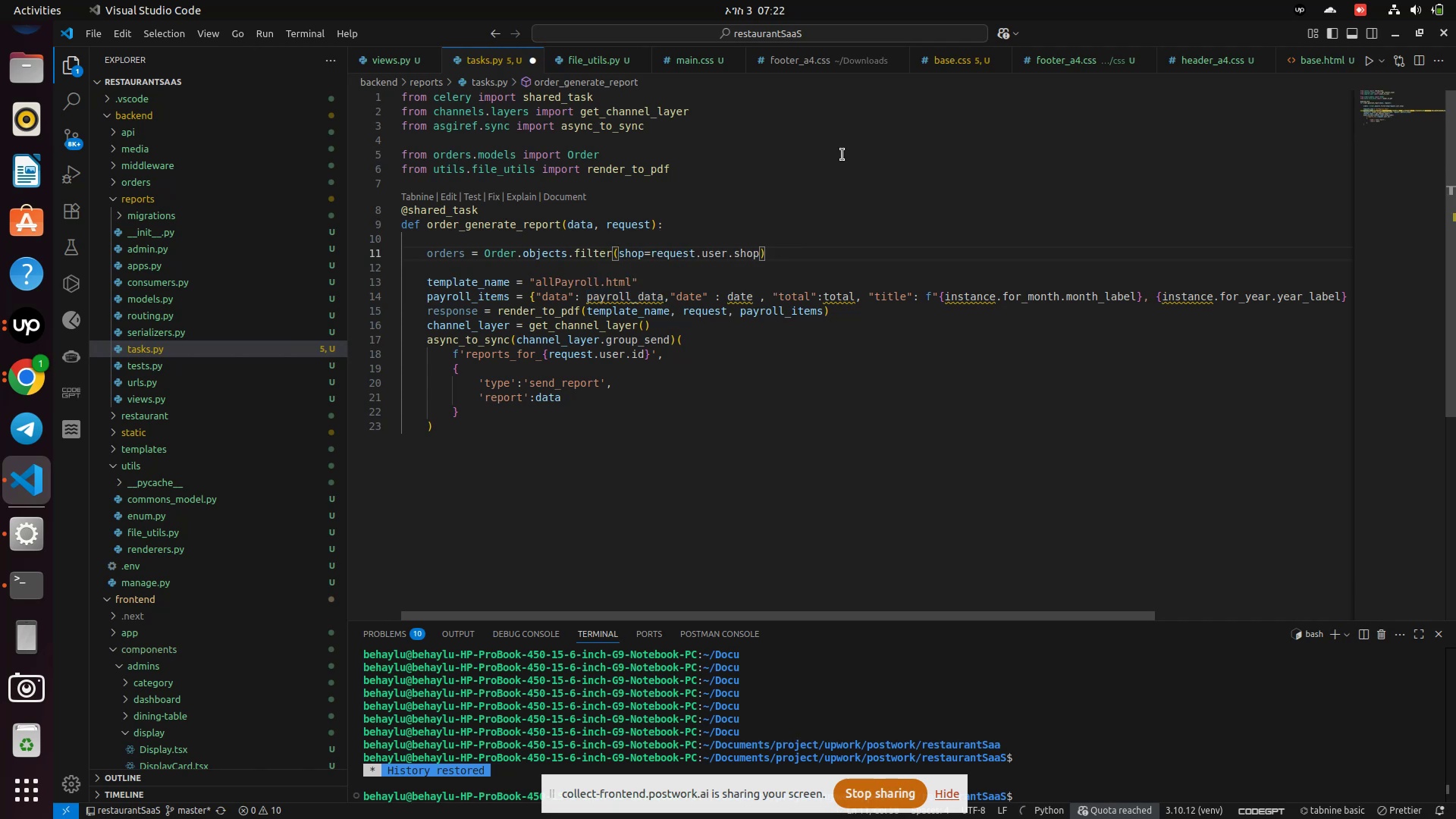 
key(Enter)
 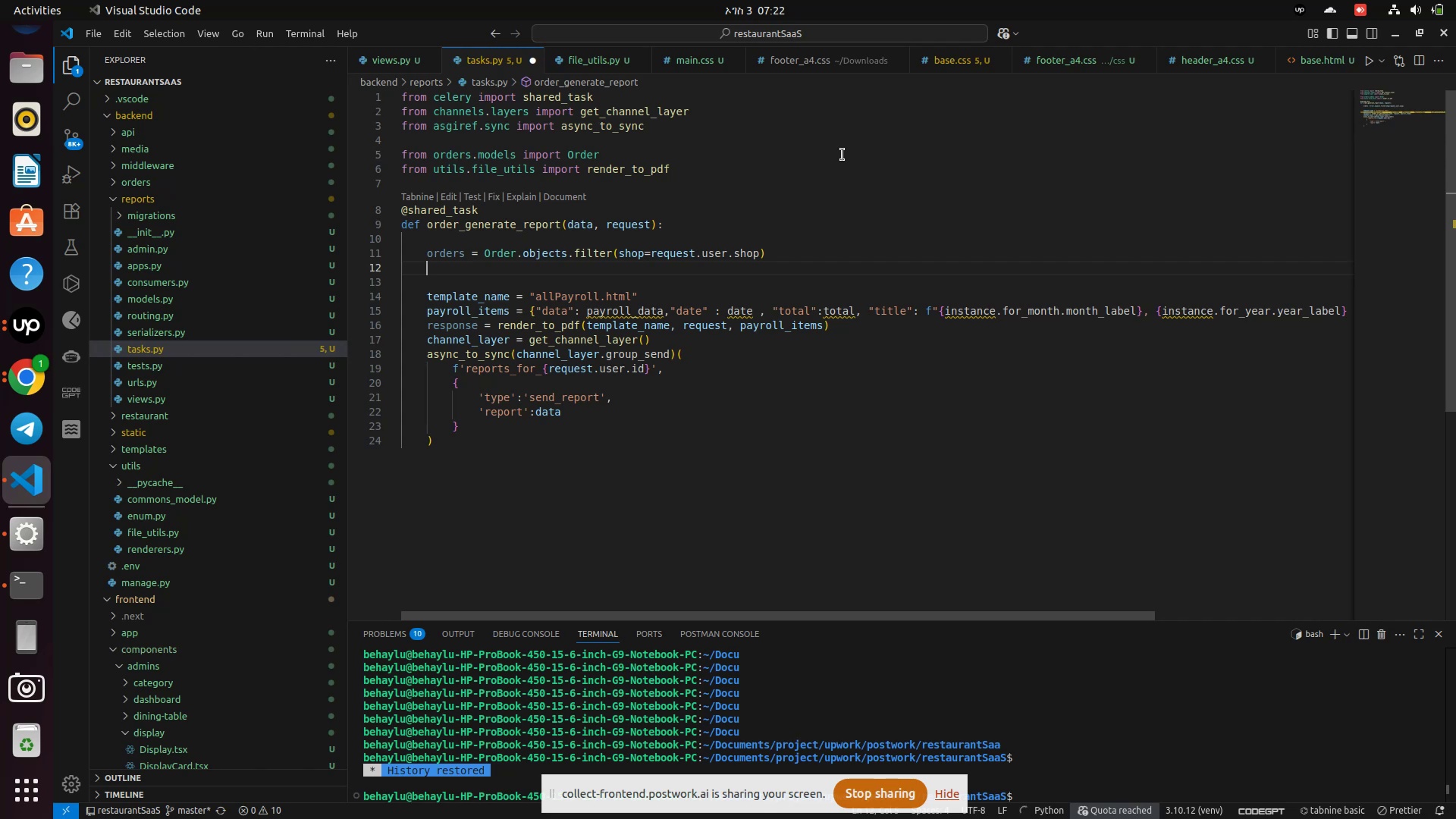 
wait(6.0)
 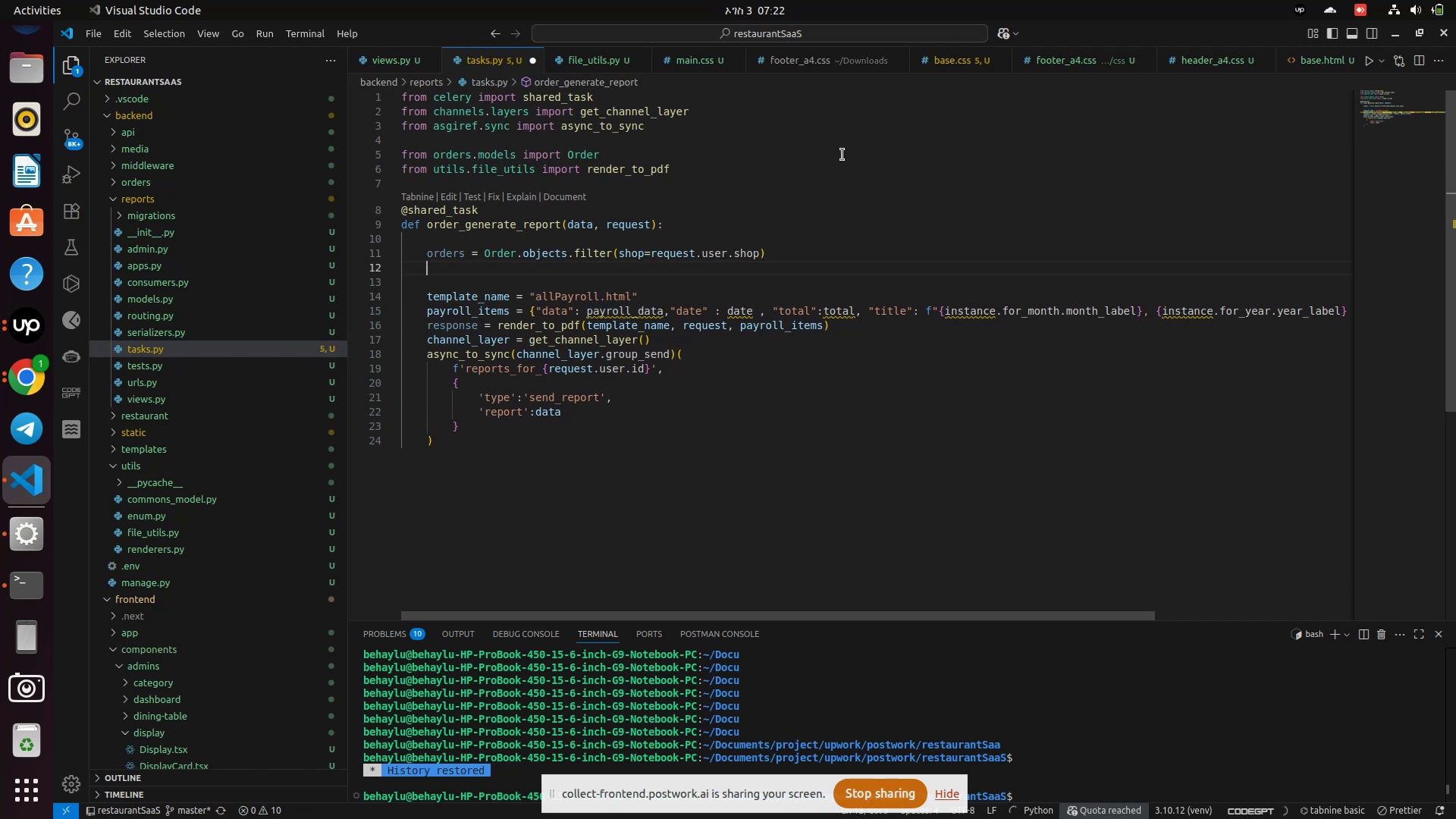 
type(total = )
 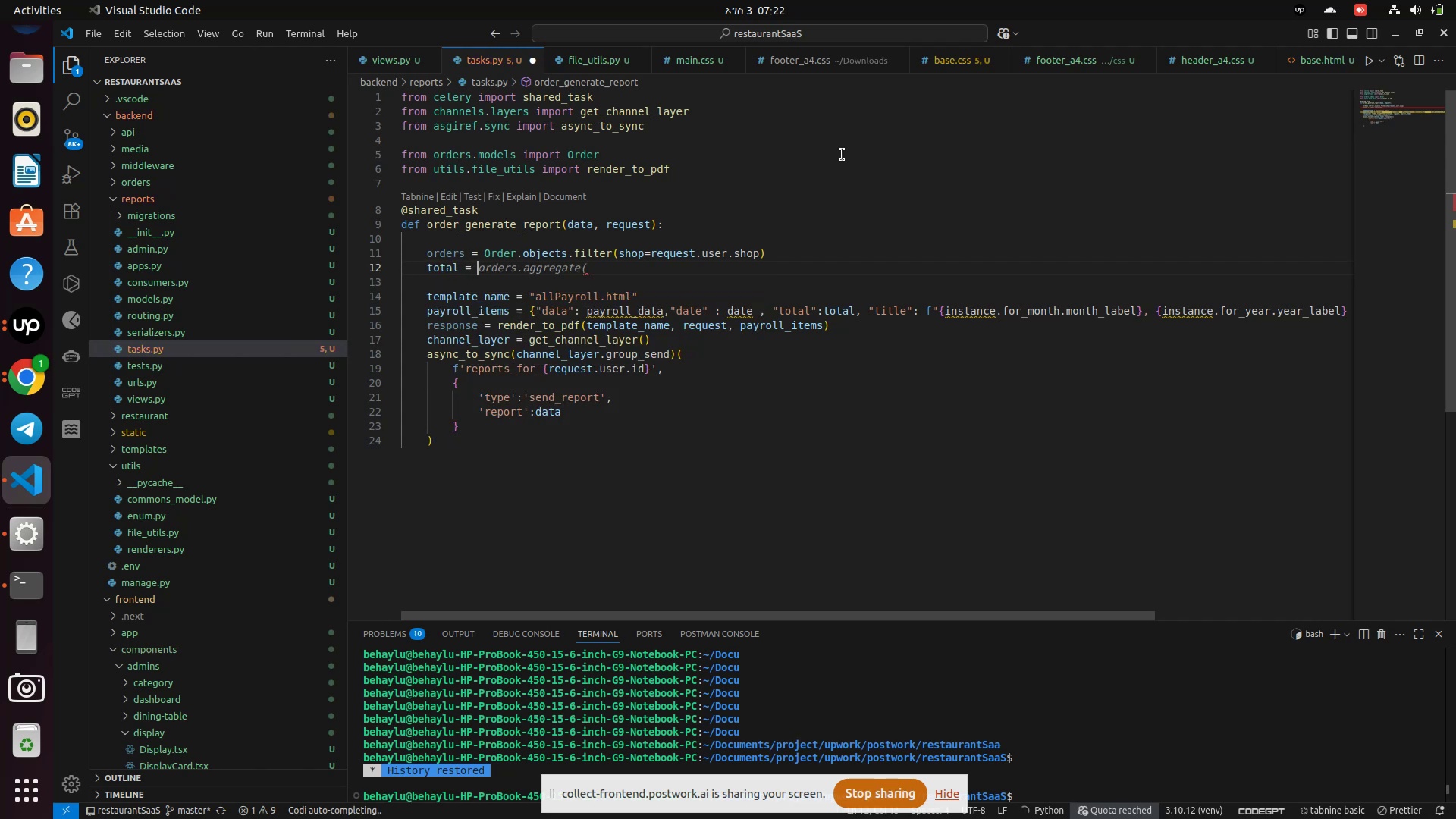 
type(or)
 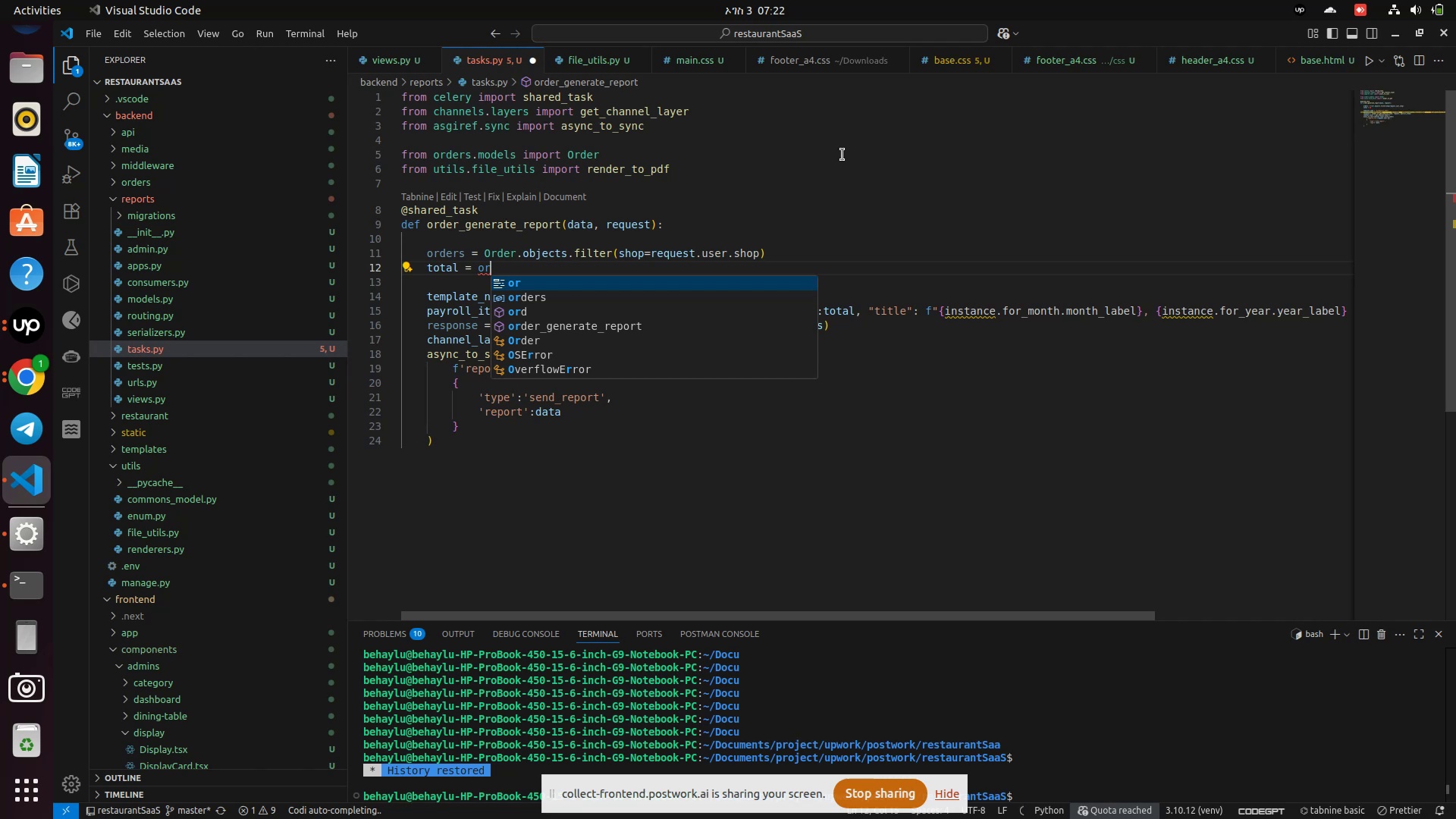 
key(ArrowDown)
 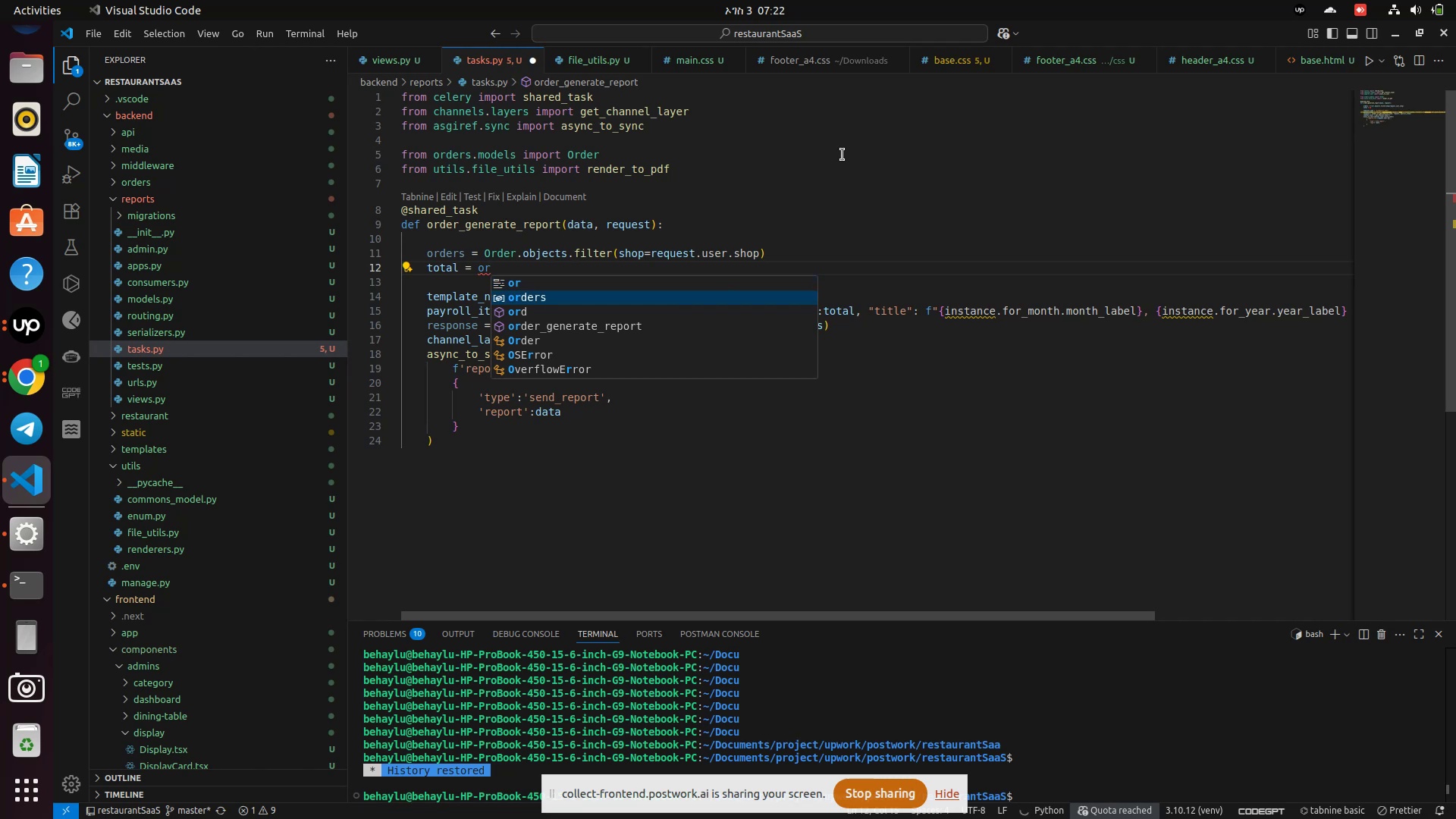 
key(Backspace)
key(Backspace)
type(Or)
 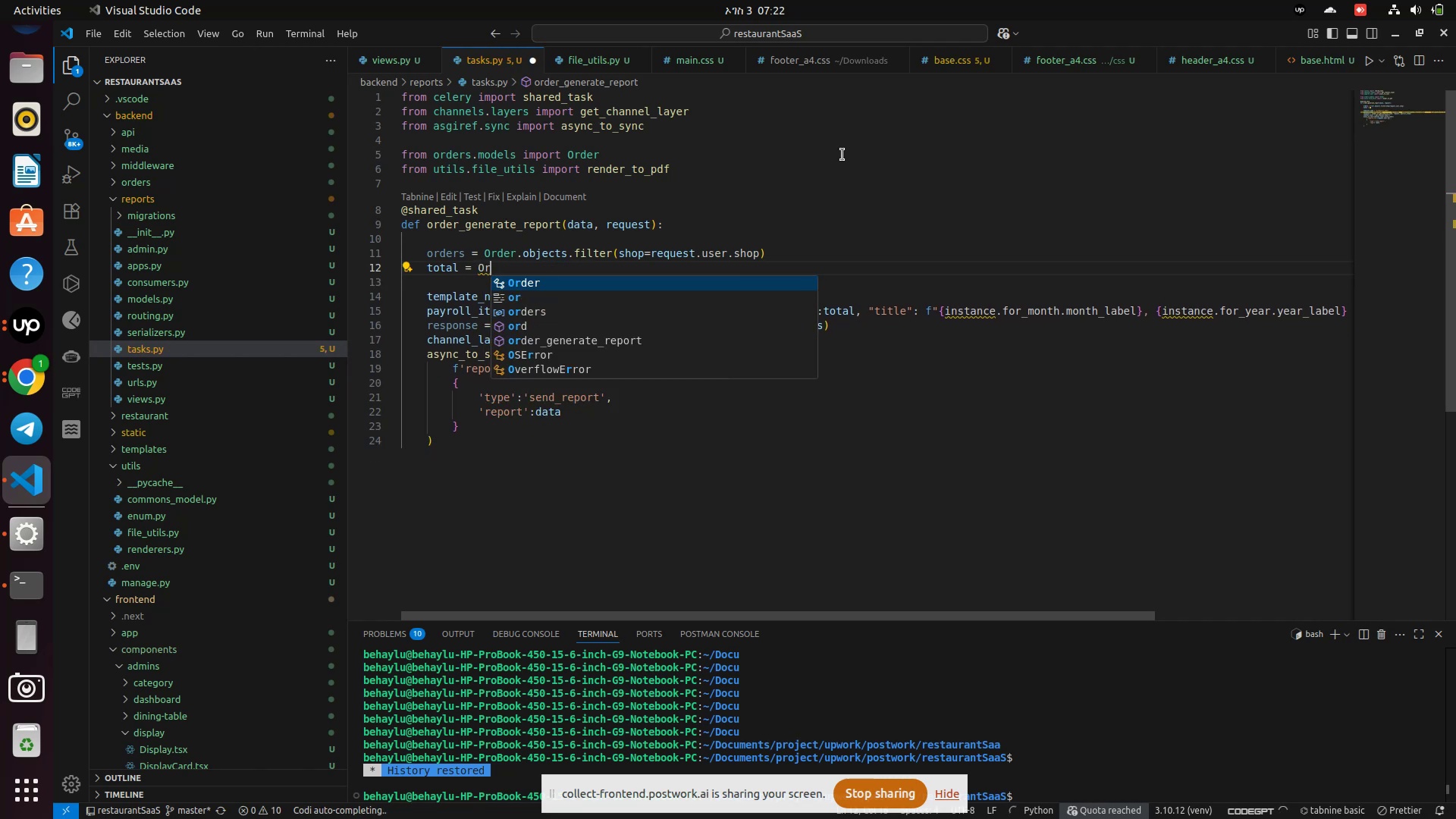 
key(Enter)
 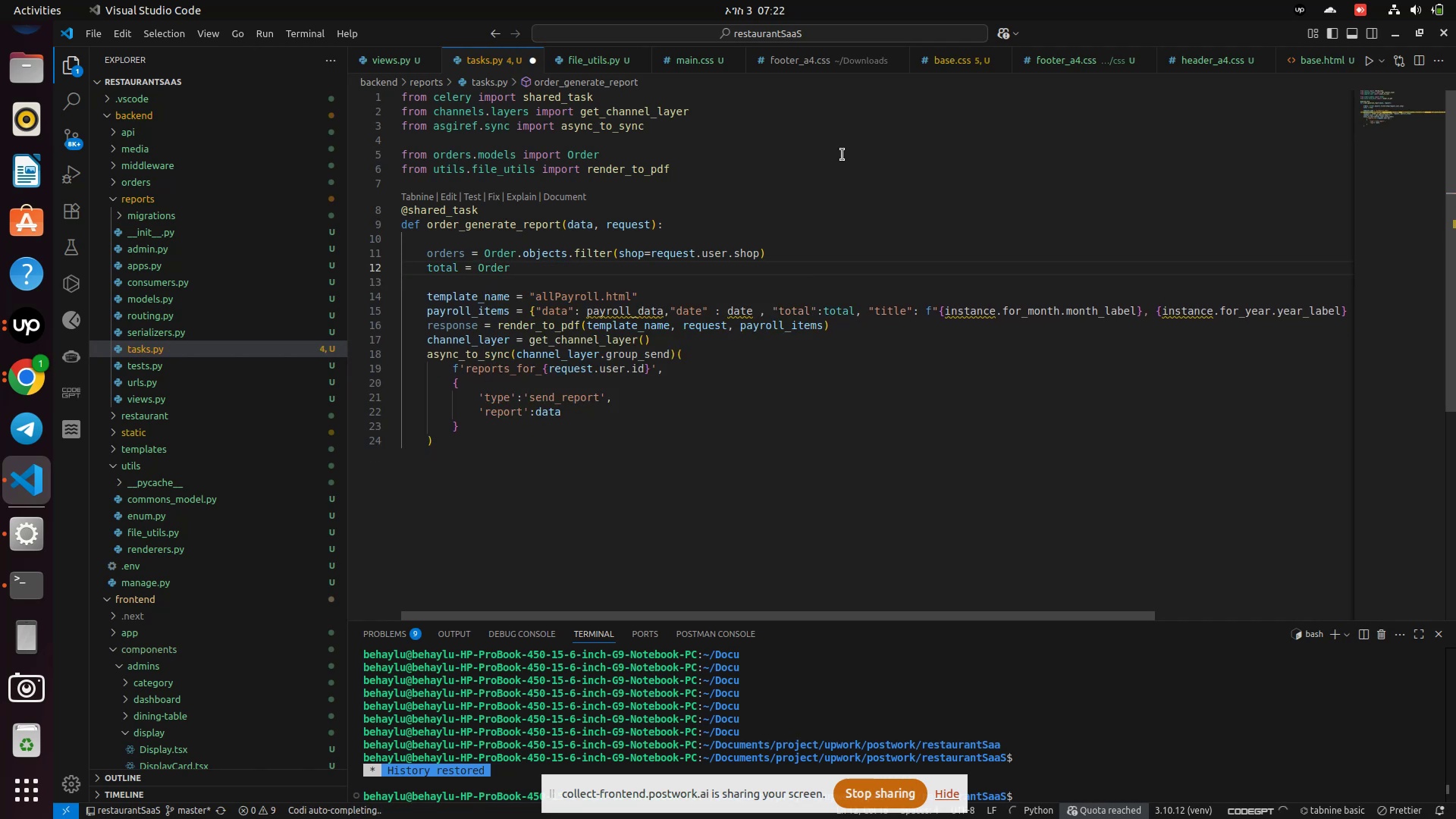 
key(Period)
 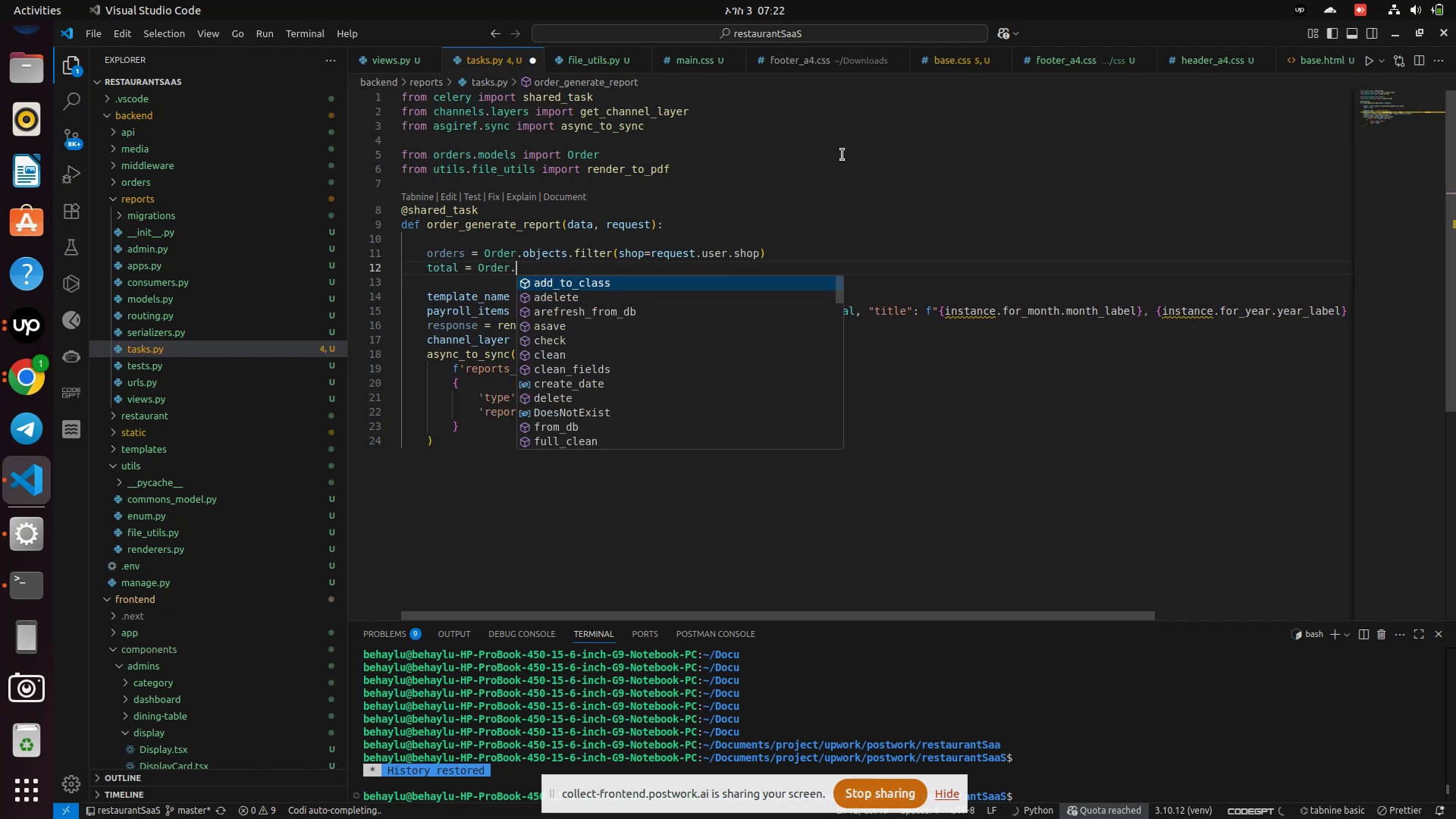 
key(O)
 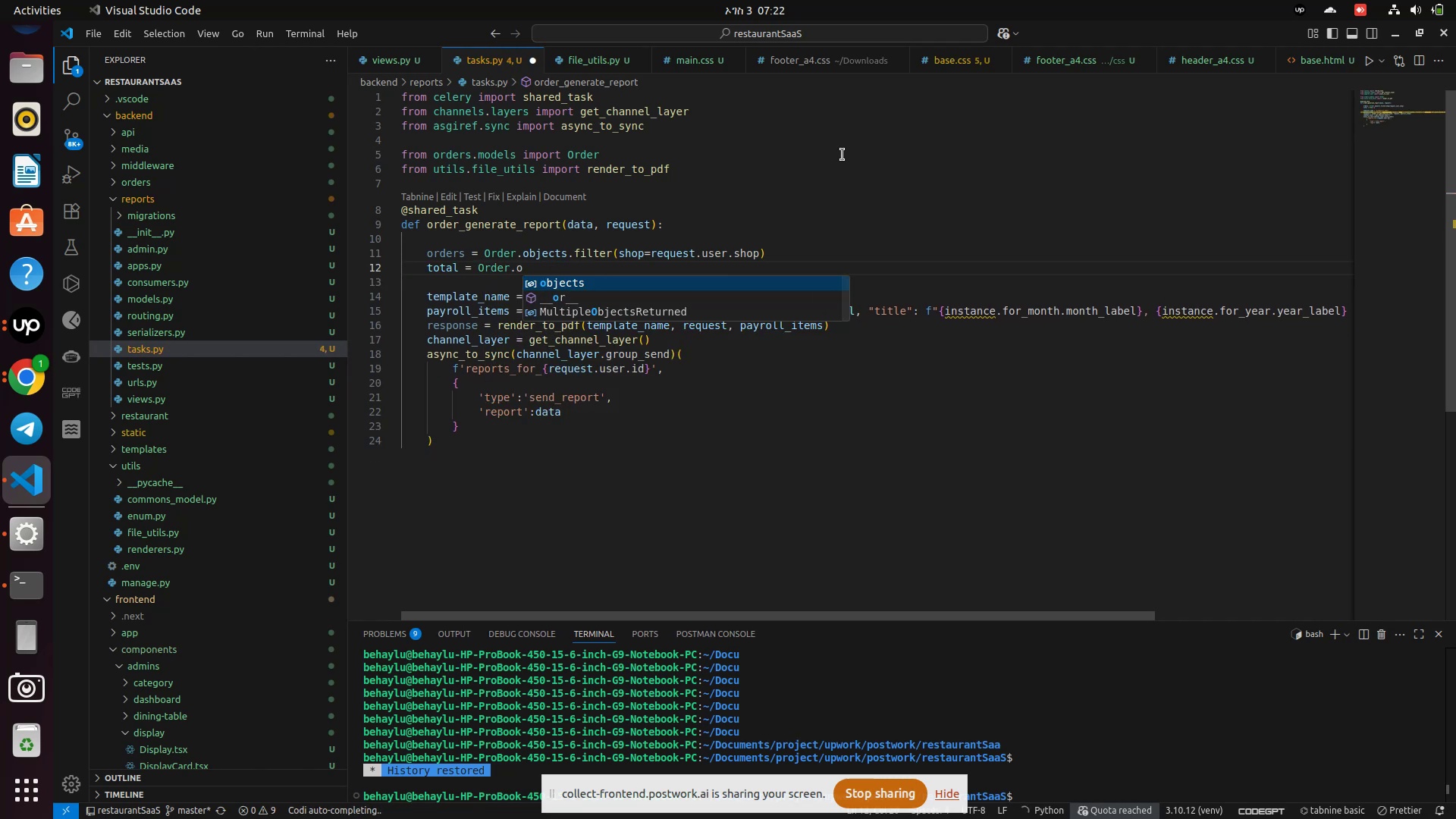 
key(Enter)
 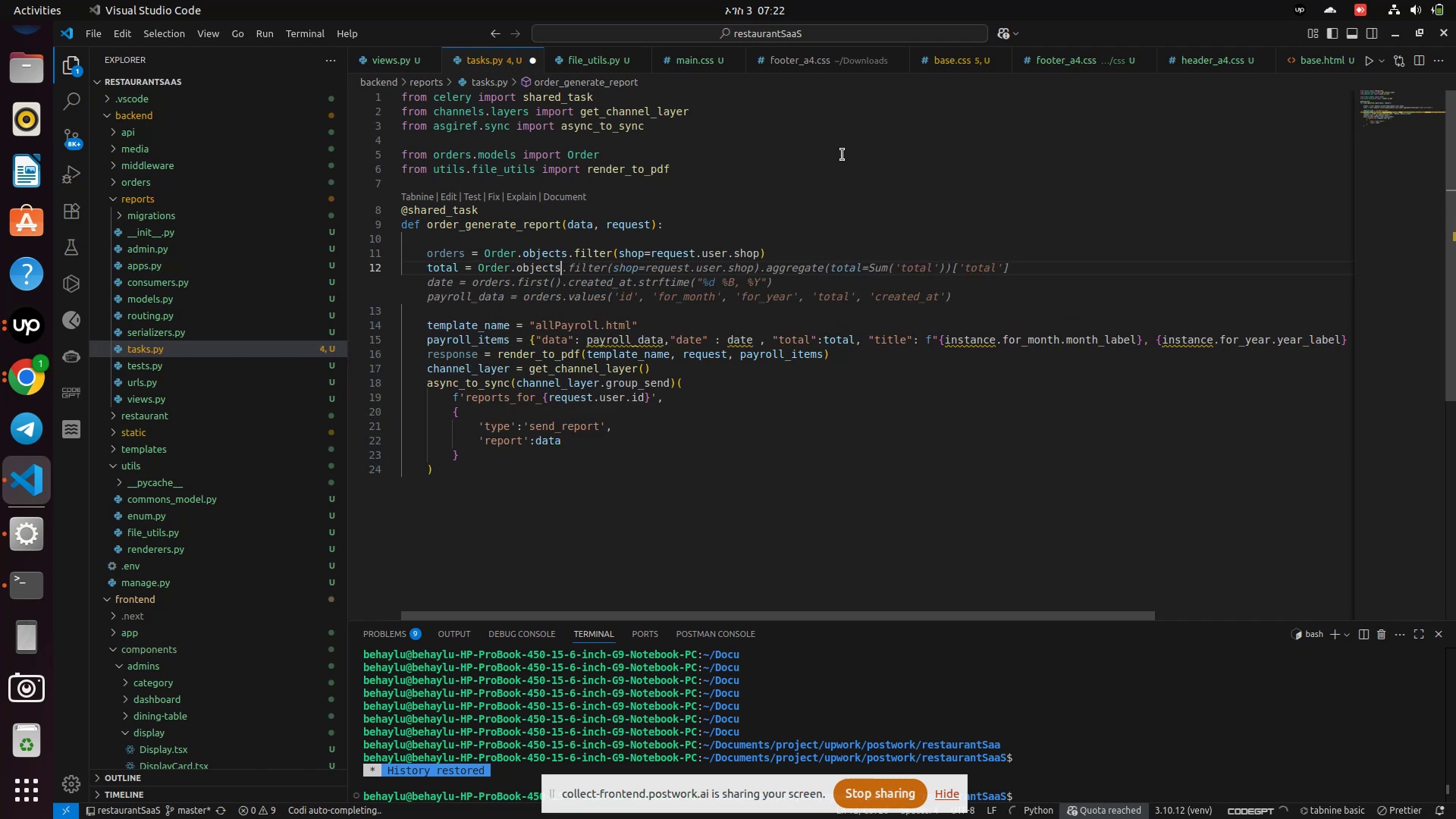 
type(.filter(Shop)
key(Backspace)
key(Backspace)
key(Backspace)
key(Backspace)
type(shop-)
key(Backspace)
type(=request.user.shop).count()
 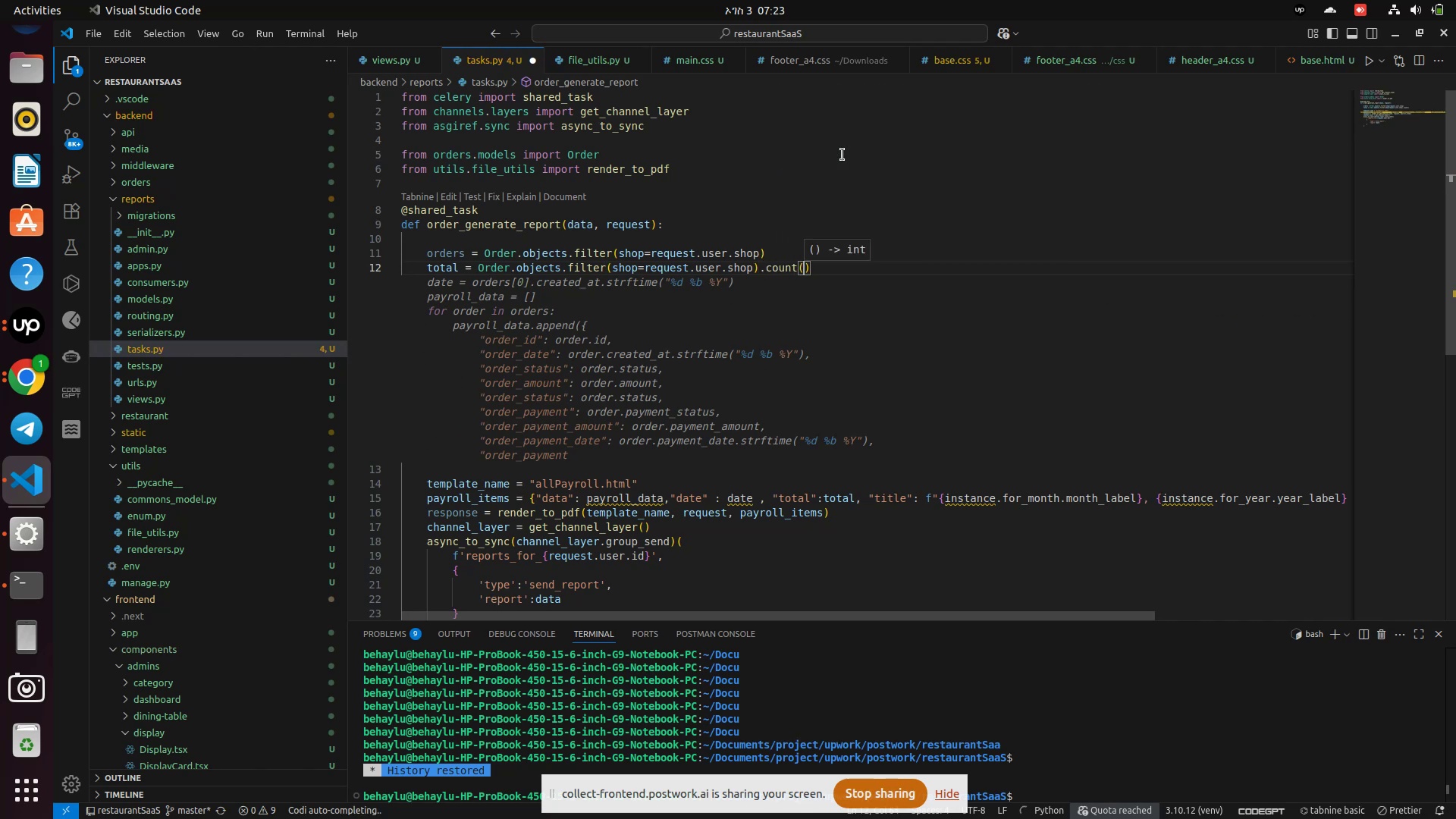 
key(ArrowRight)
 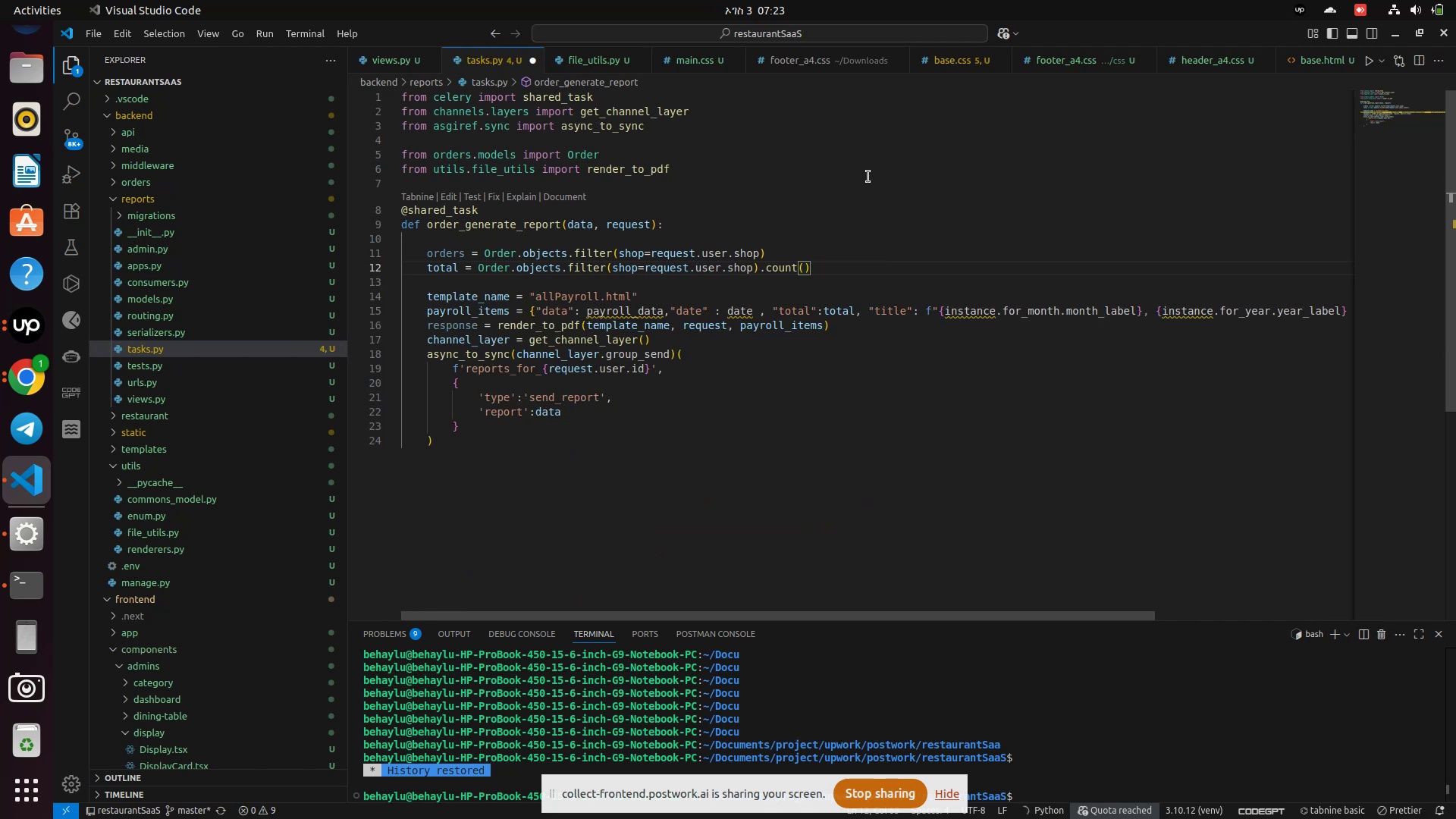 
scroll: coordinate [805, 77], scroll_direction: up, amount: 24.0
 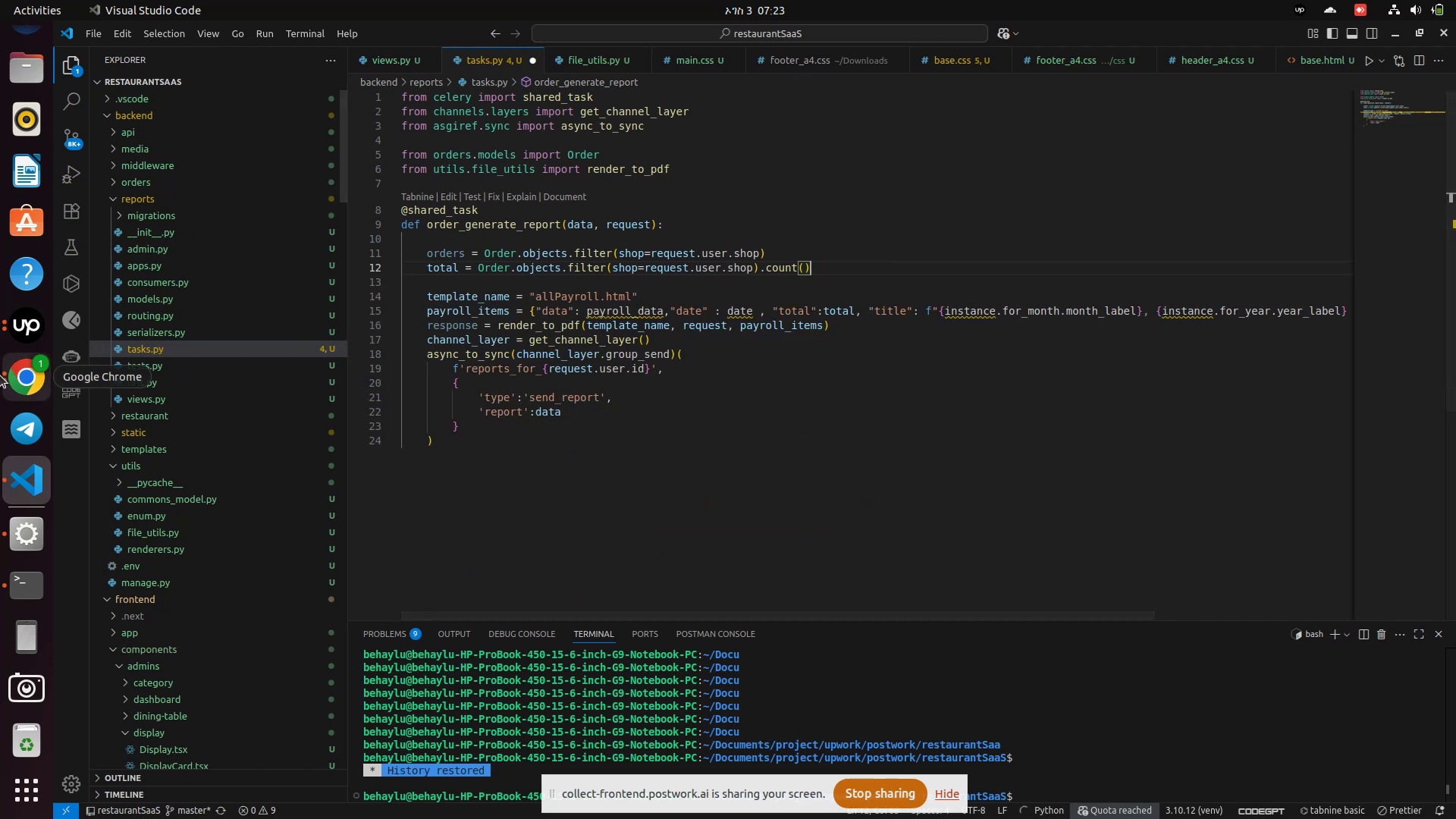 
left_click([11, 377])
 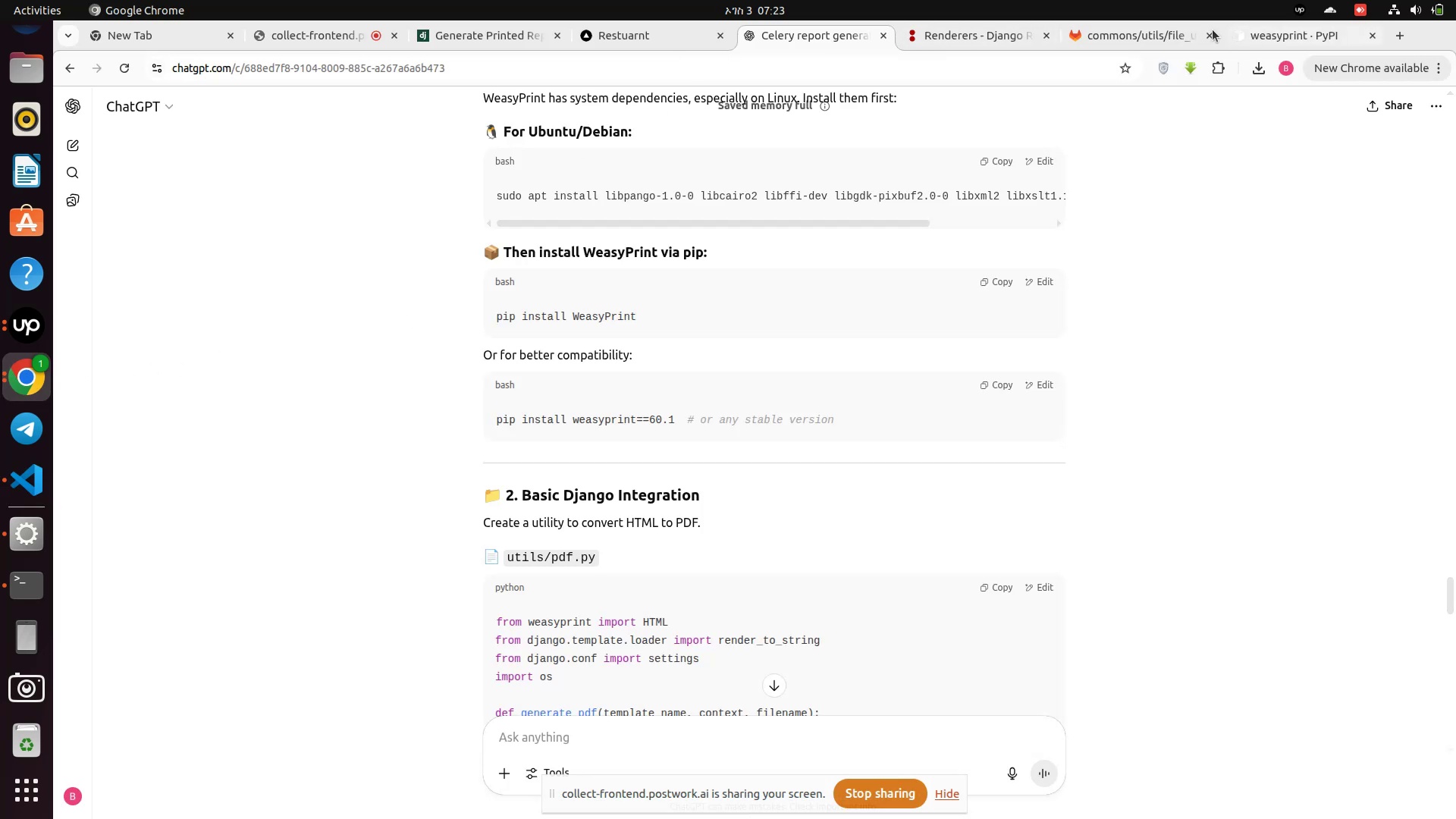 
left_click([1147, 37])
 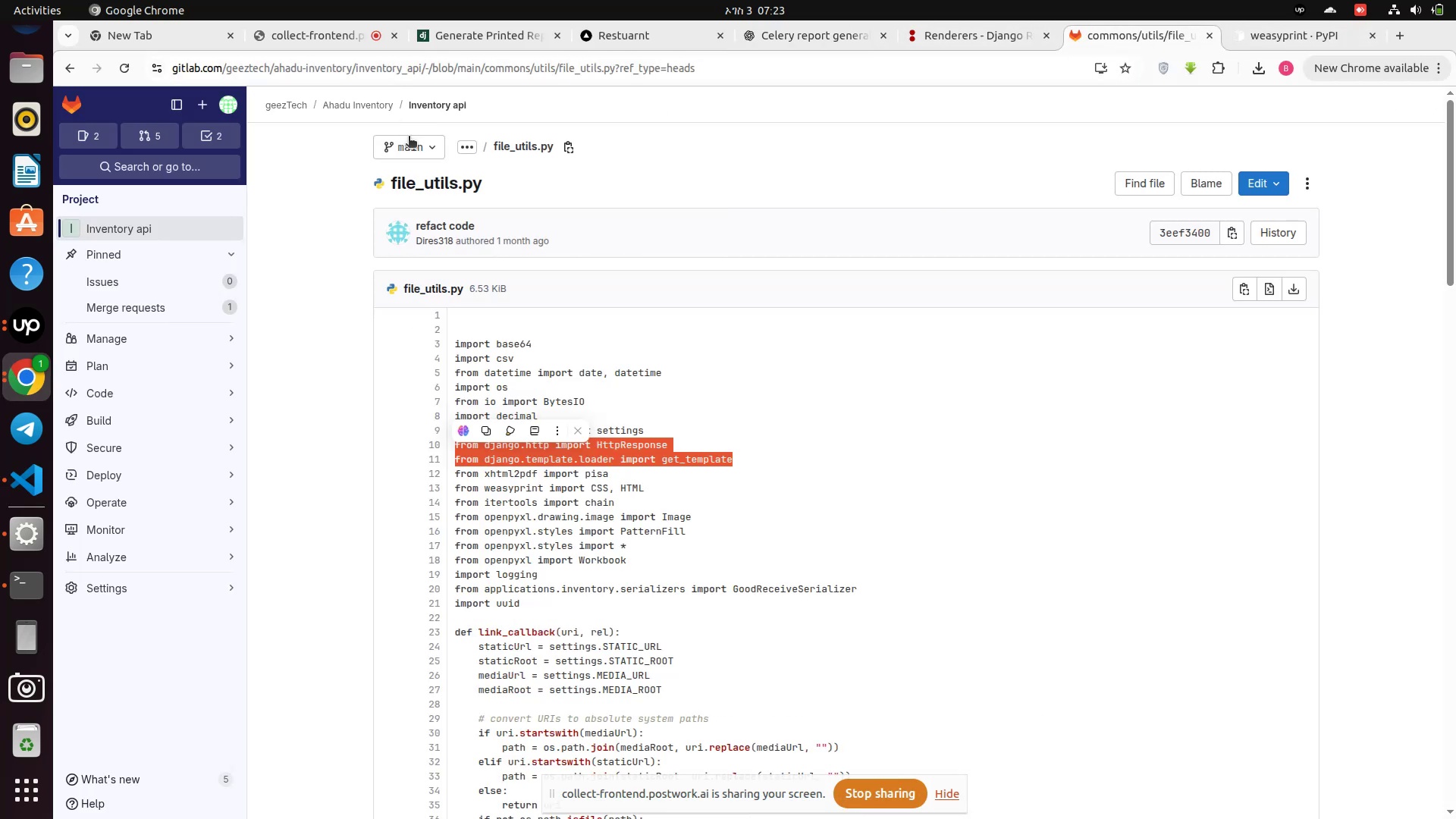 
scroll: coordinate [409, 137], scroll_direction: up, amount: 3.0
 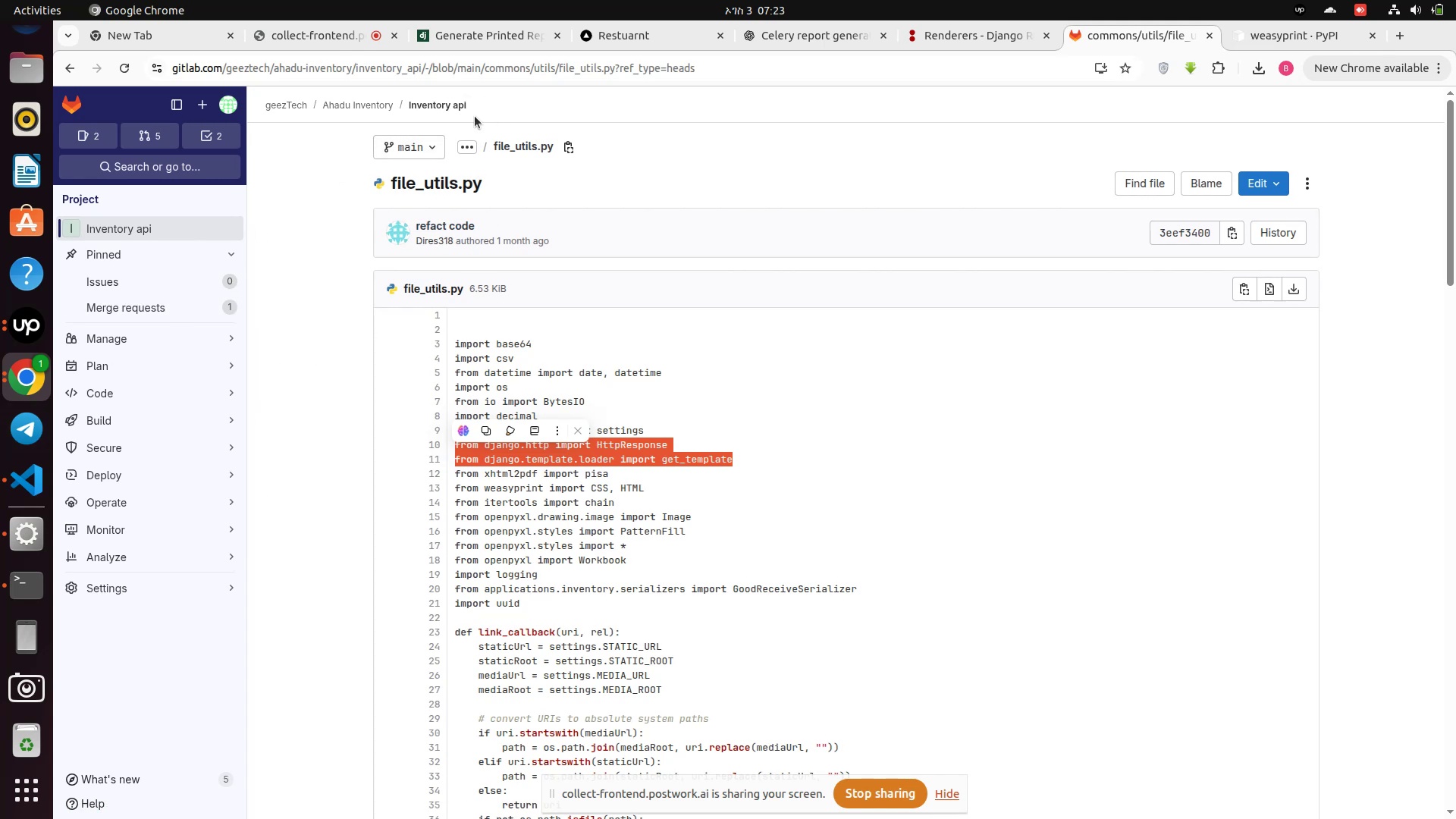 
left_click([440, 100])
 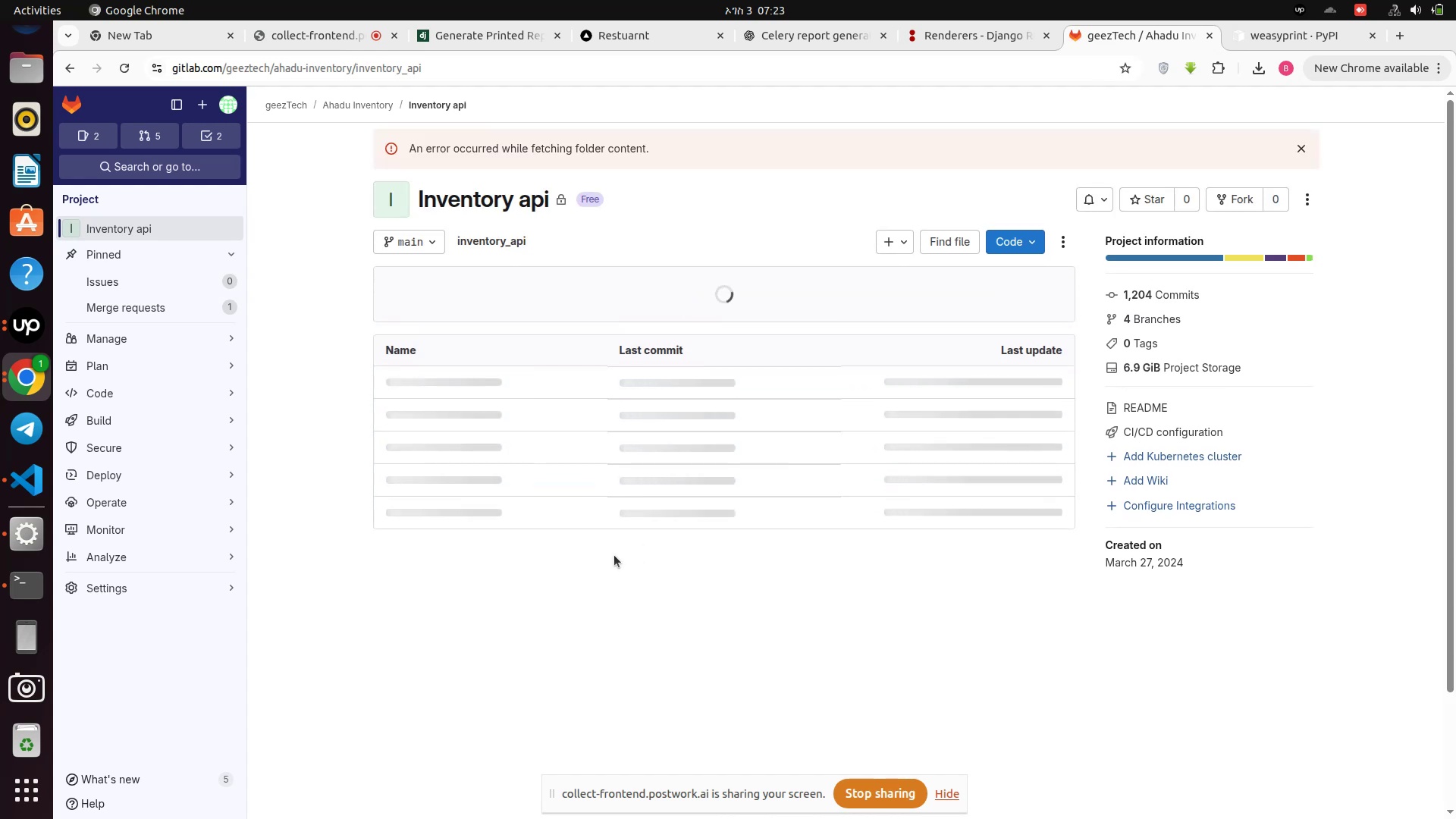 
wait(19.65)
 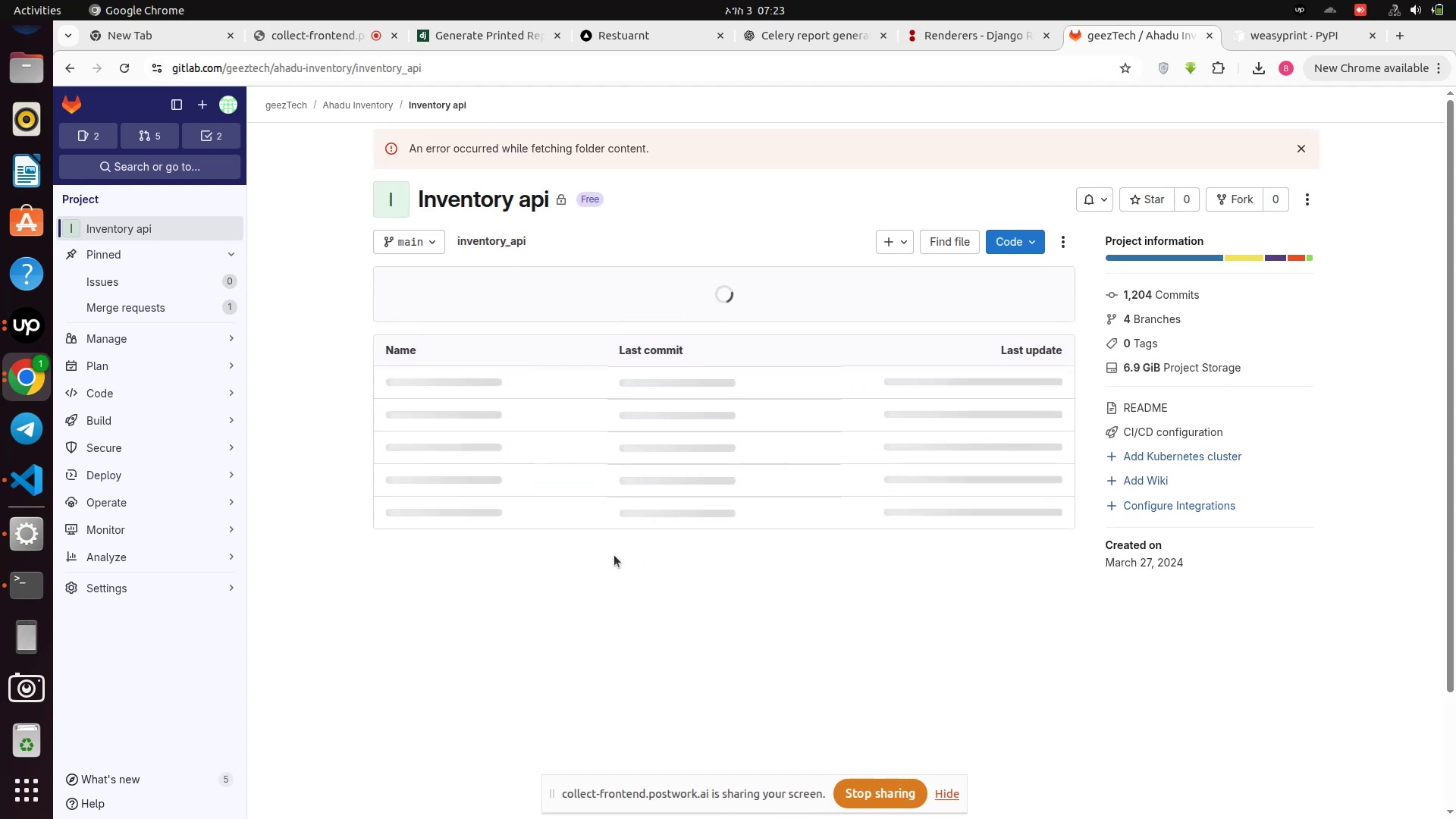 
left_click([624, 691])
 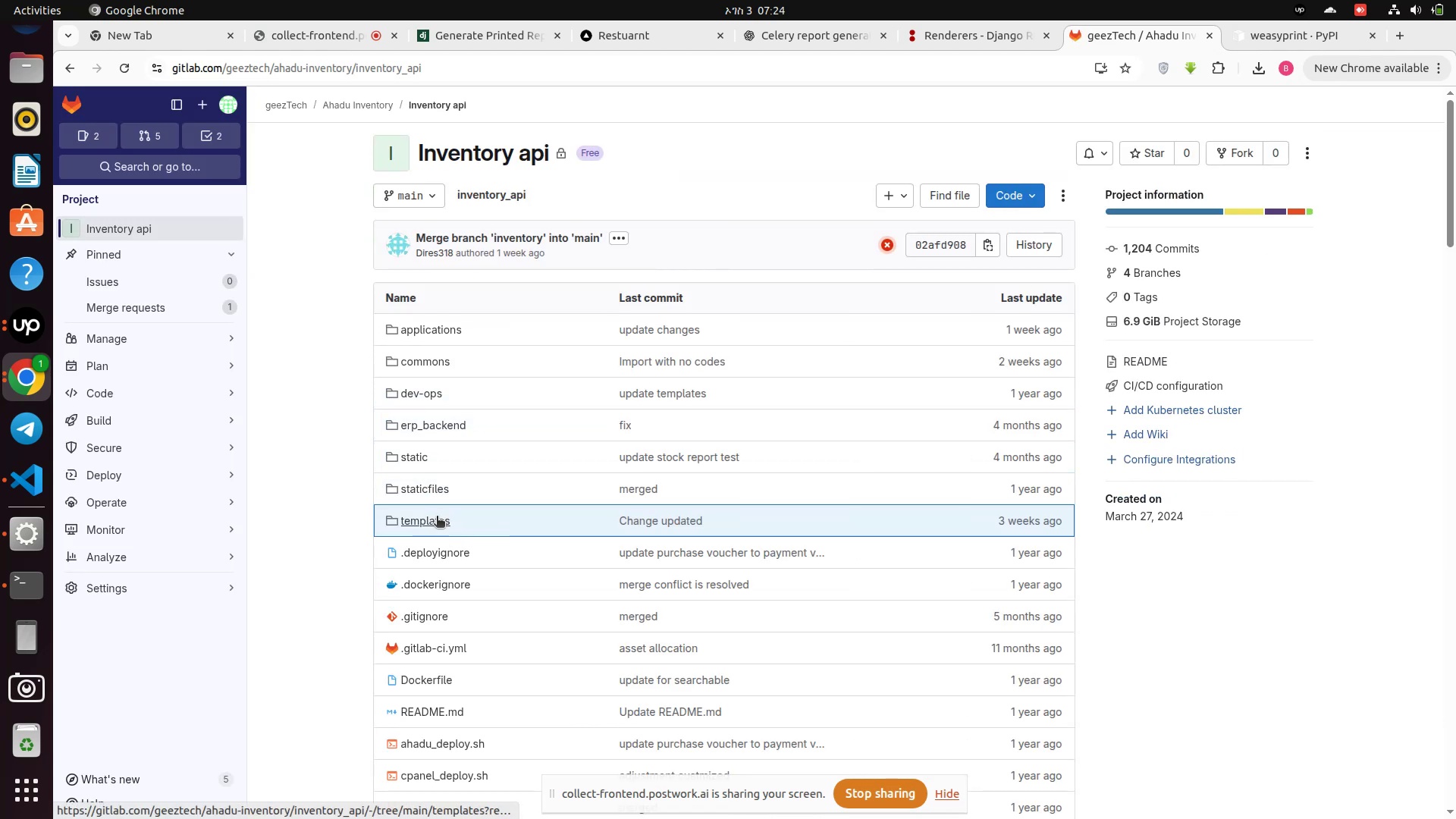 
wait(31.61)
 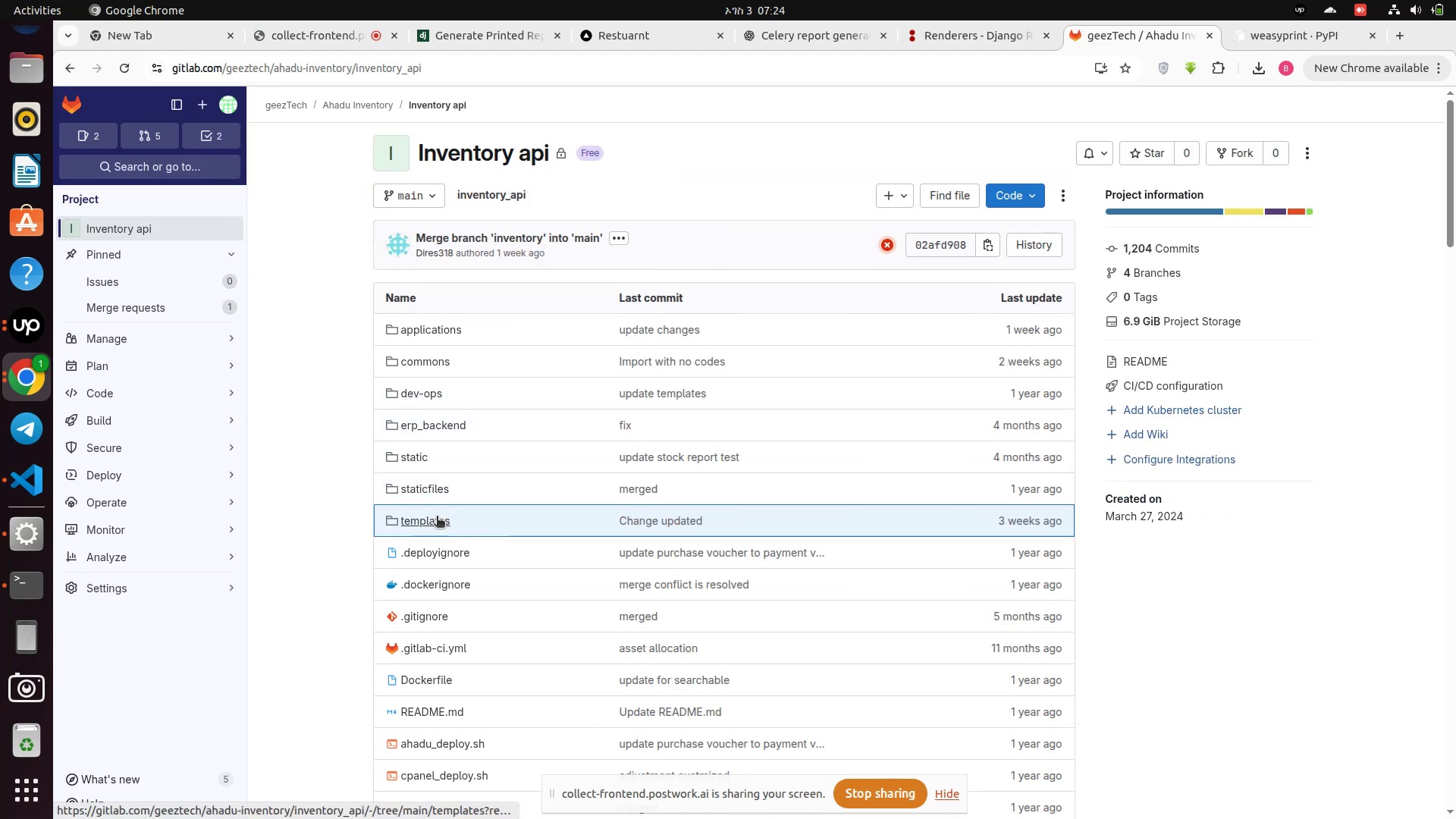 
left_click([438, 338])
 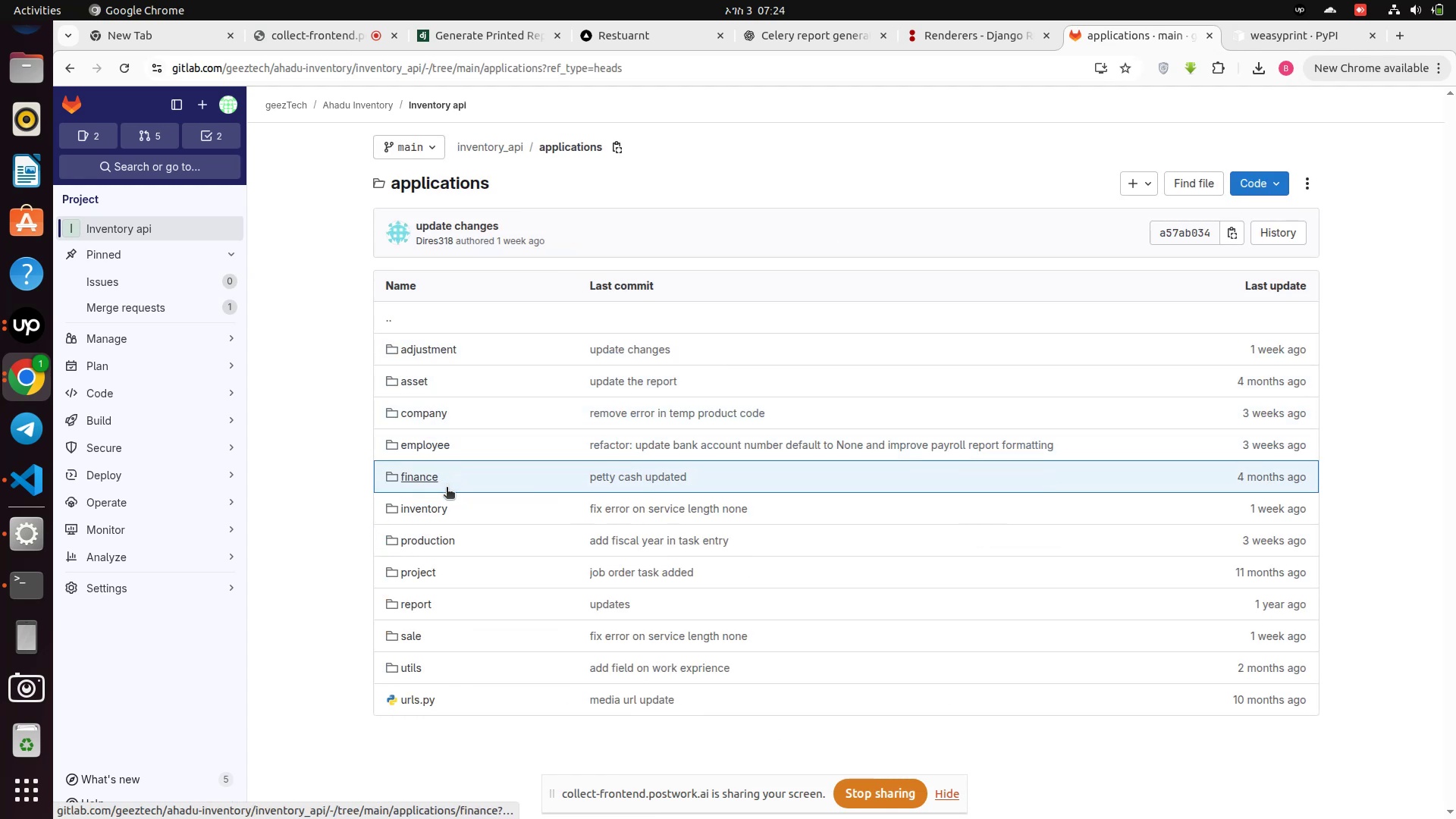 
left_click([431, 445])
 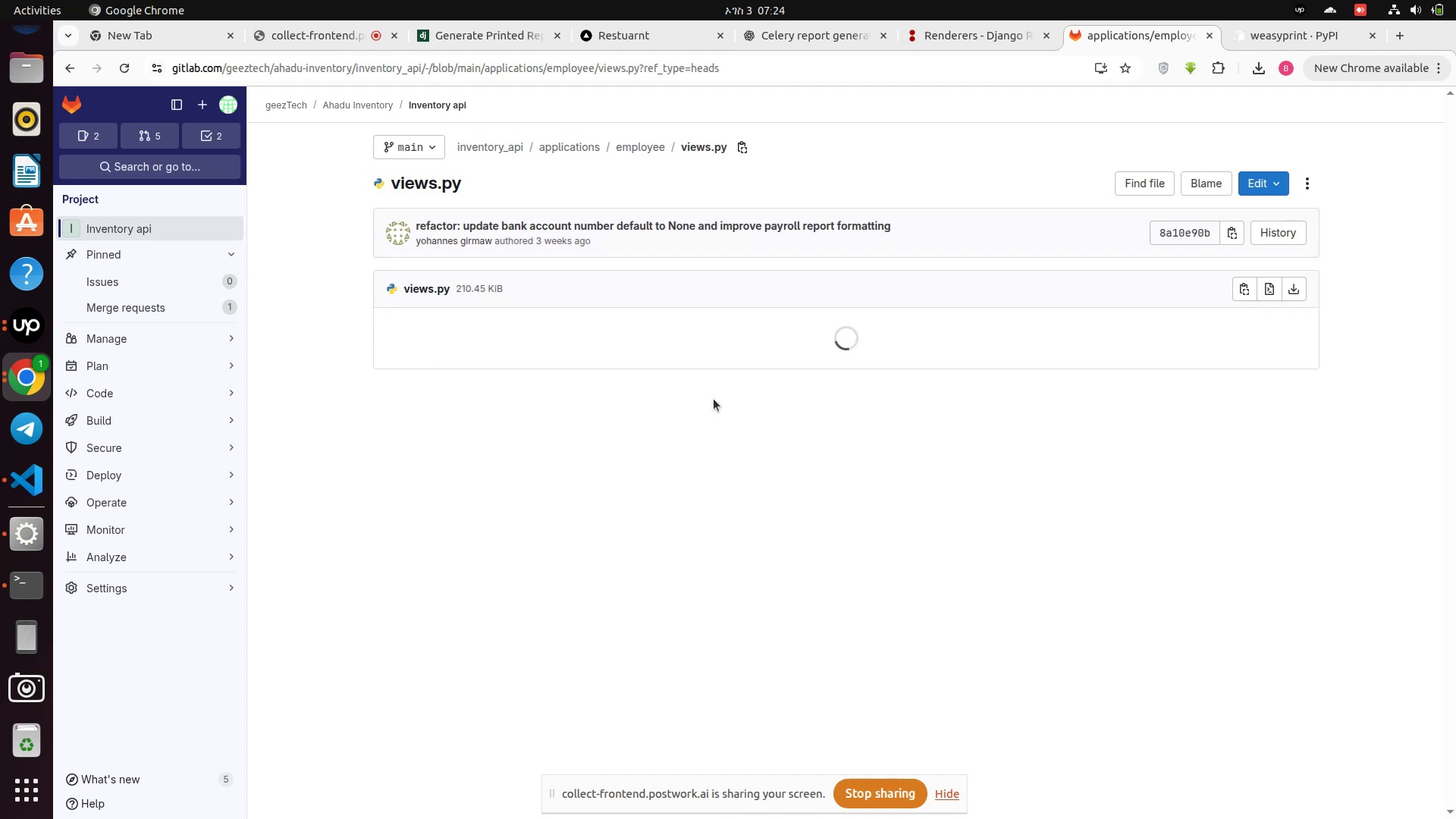 
wait(6.73)
 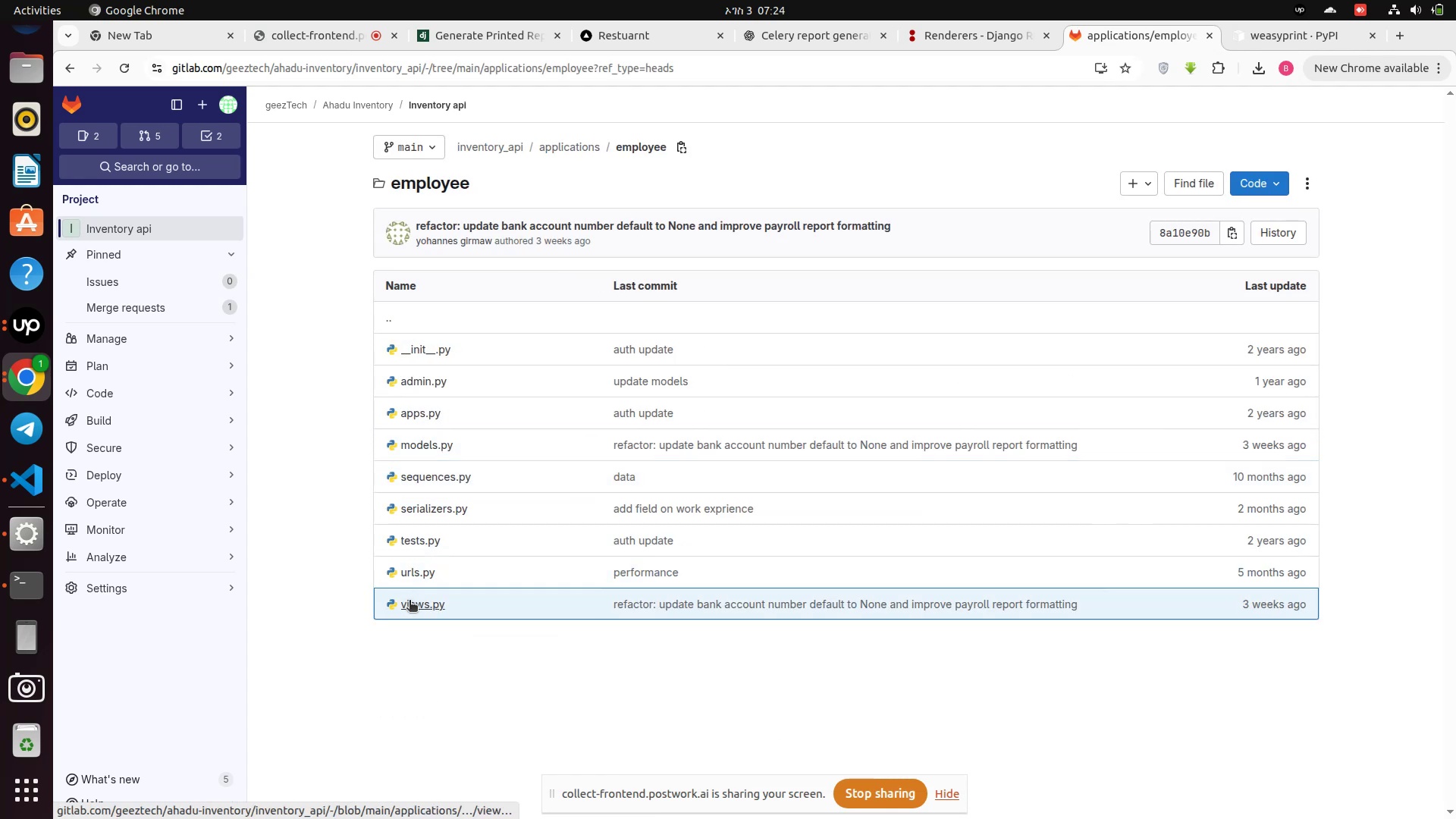 
left_click_drag(start_coordinate=[634, 463], to_coordinate=[632, 467])
 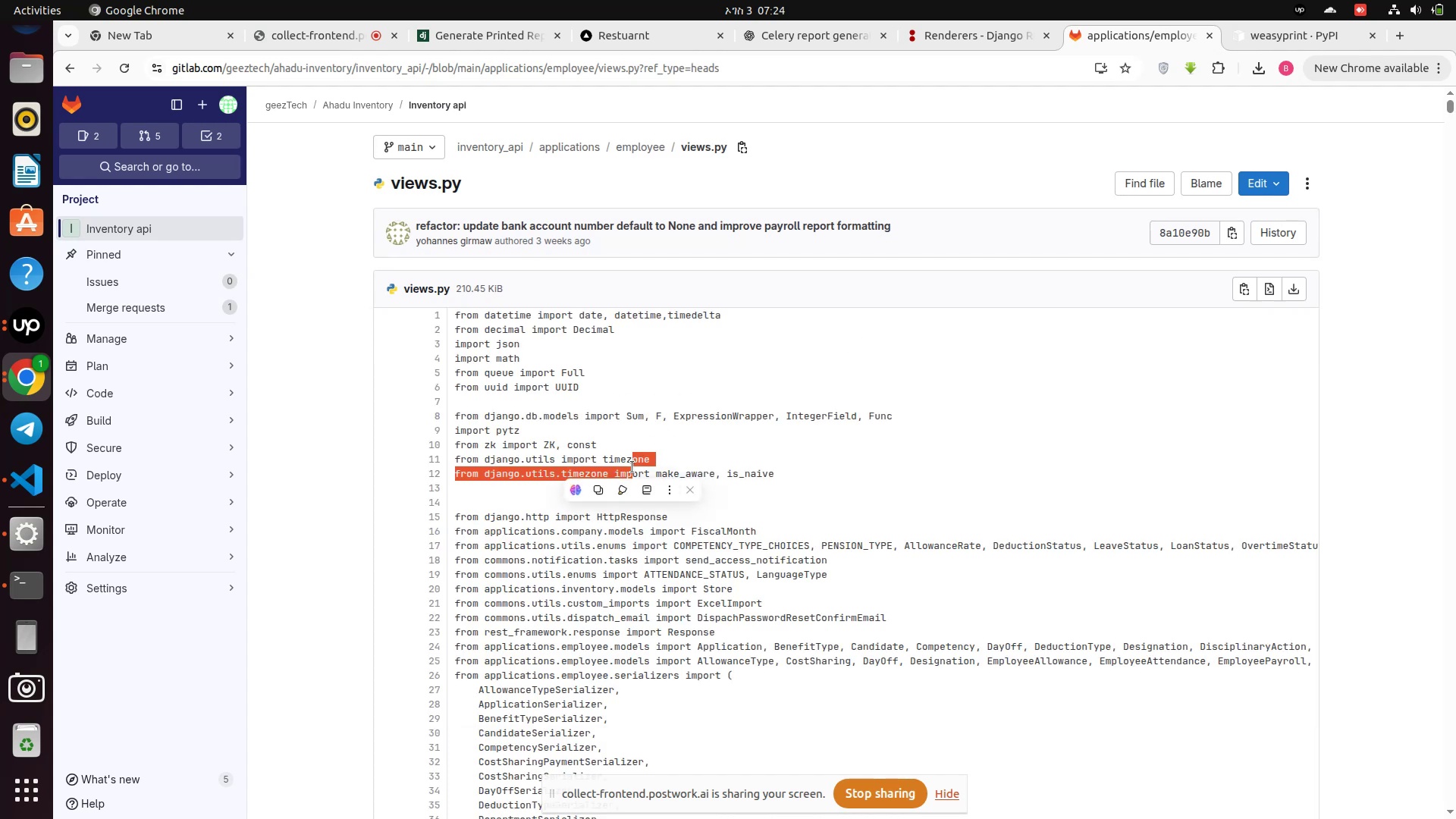 
key(Control+F)
 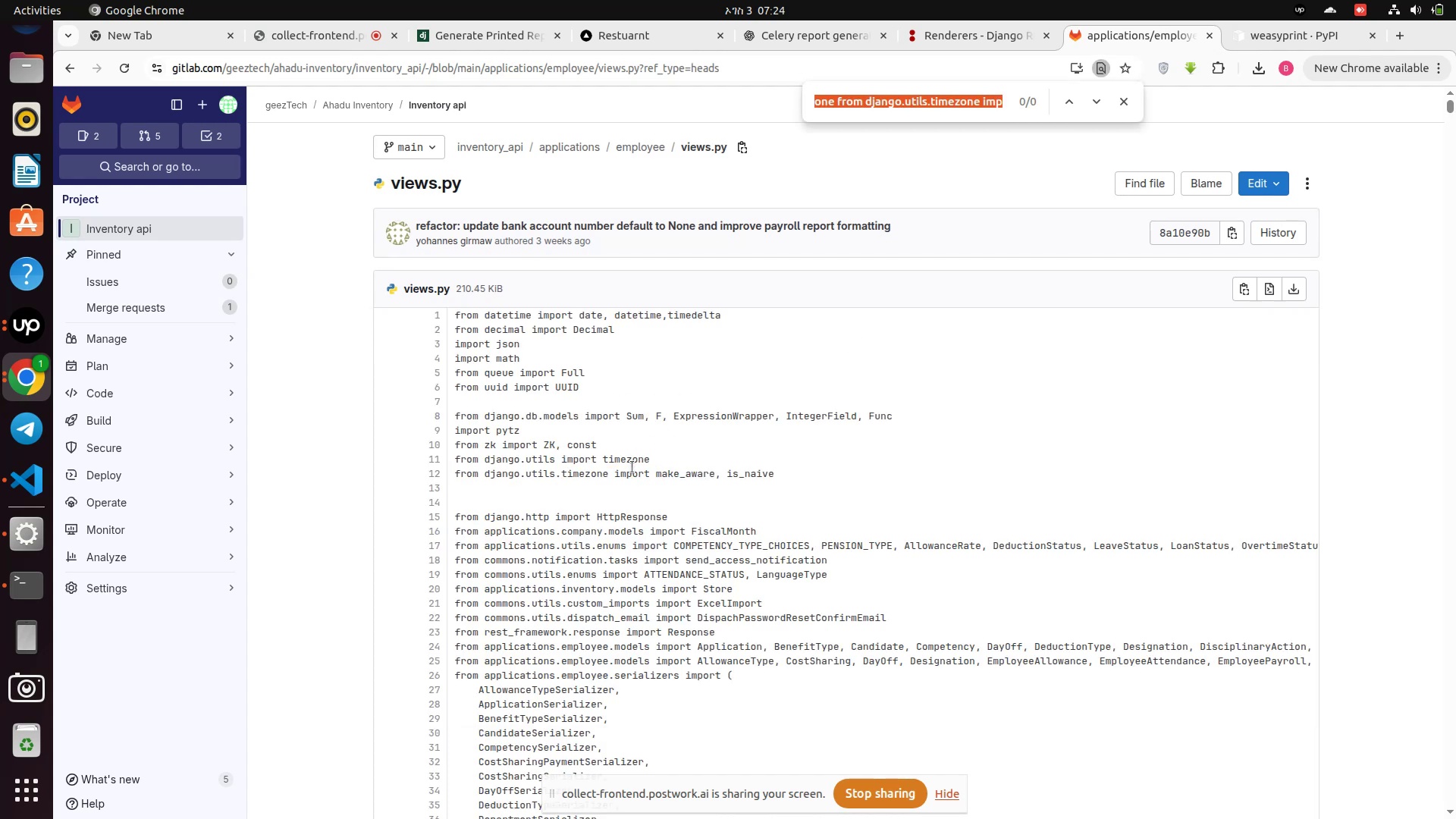 
type(allPayroll)
 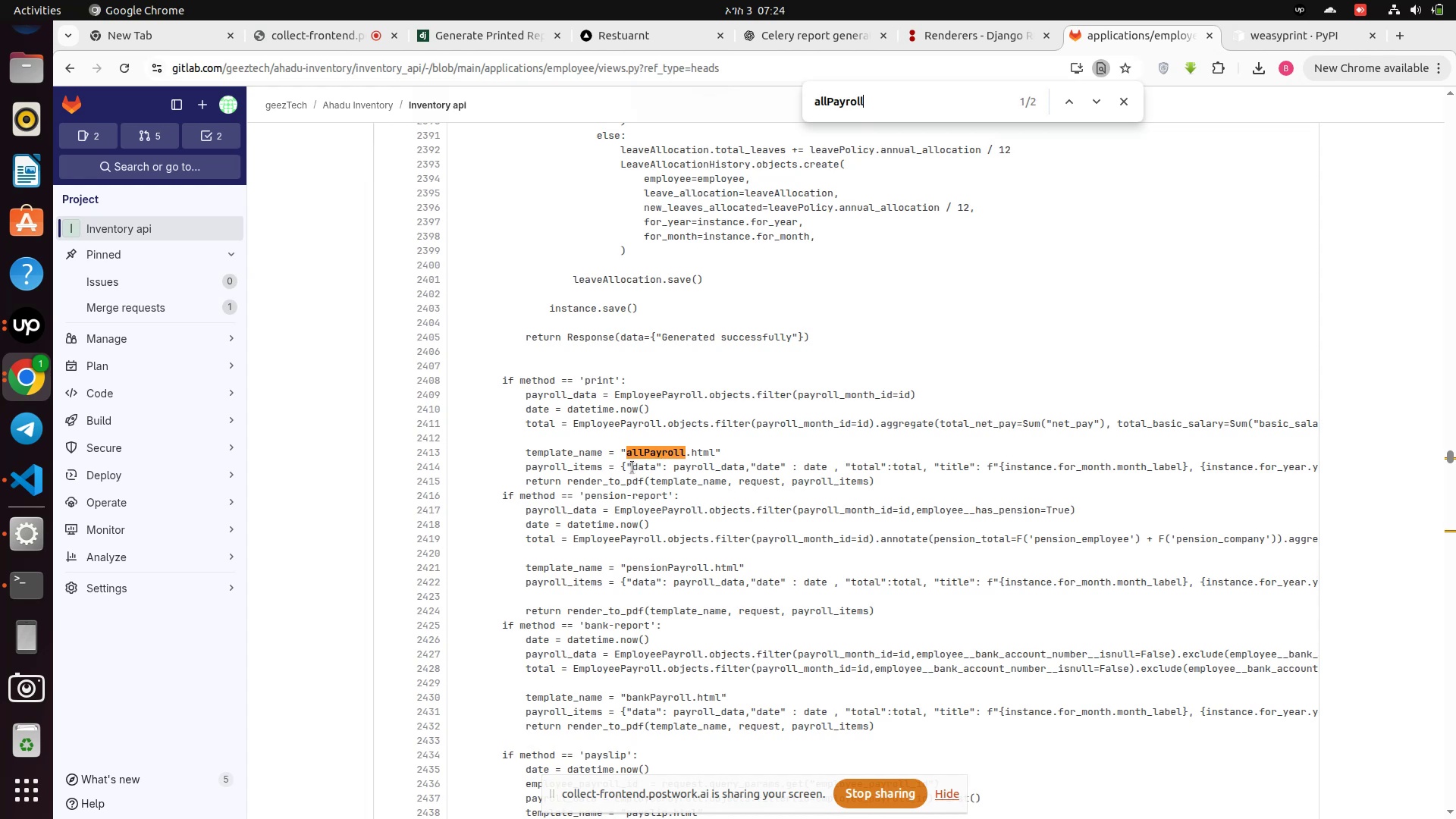 
left_click_drag(start_coordinate=[676, 404], to_coordinate=[524, 405])
 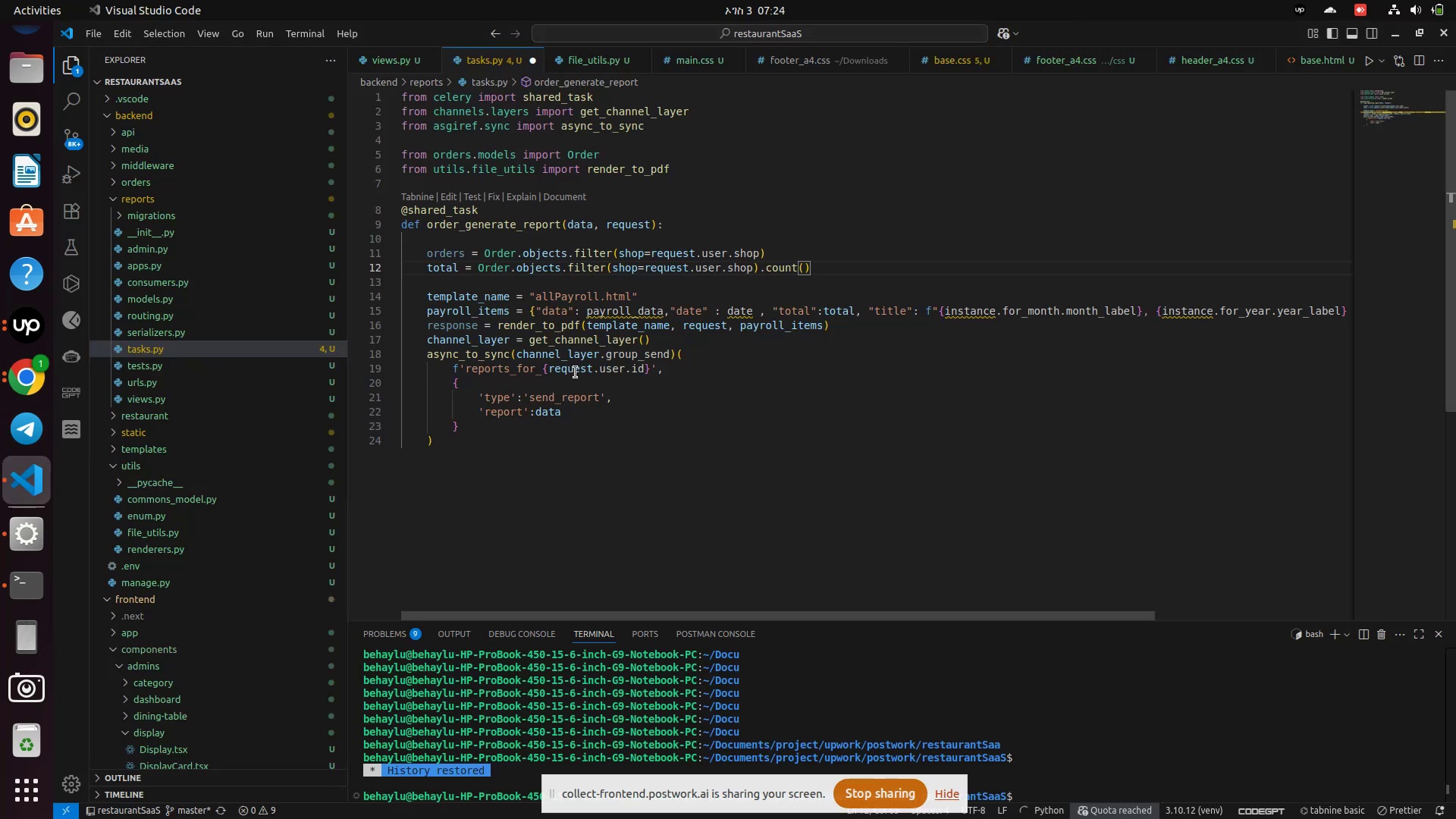 
left_click([504, 281])
 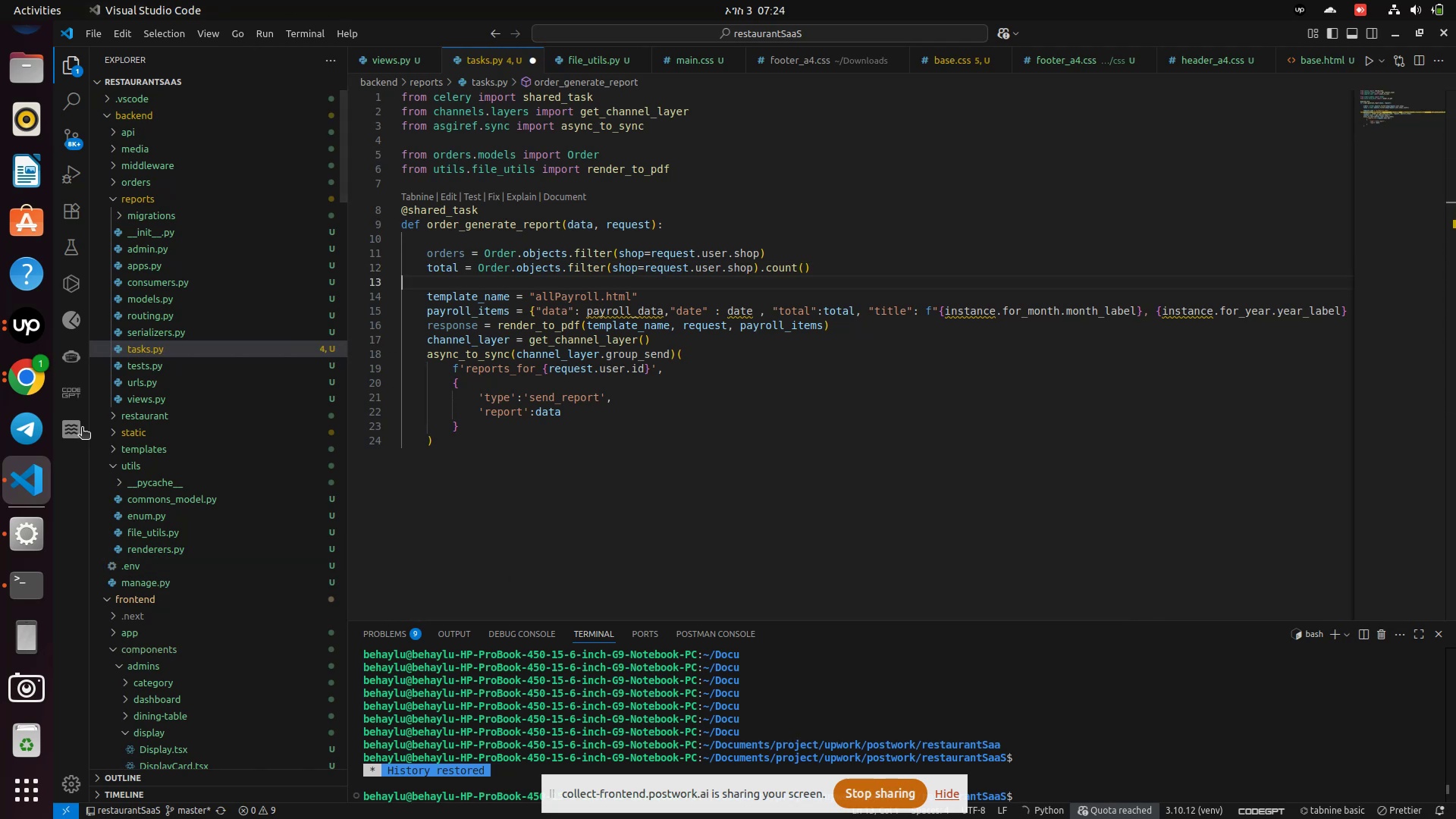 
type(     )
key(Backspace)
type(date = datetime.now()
 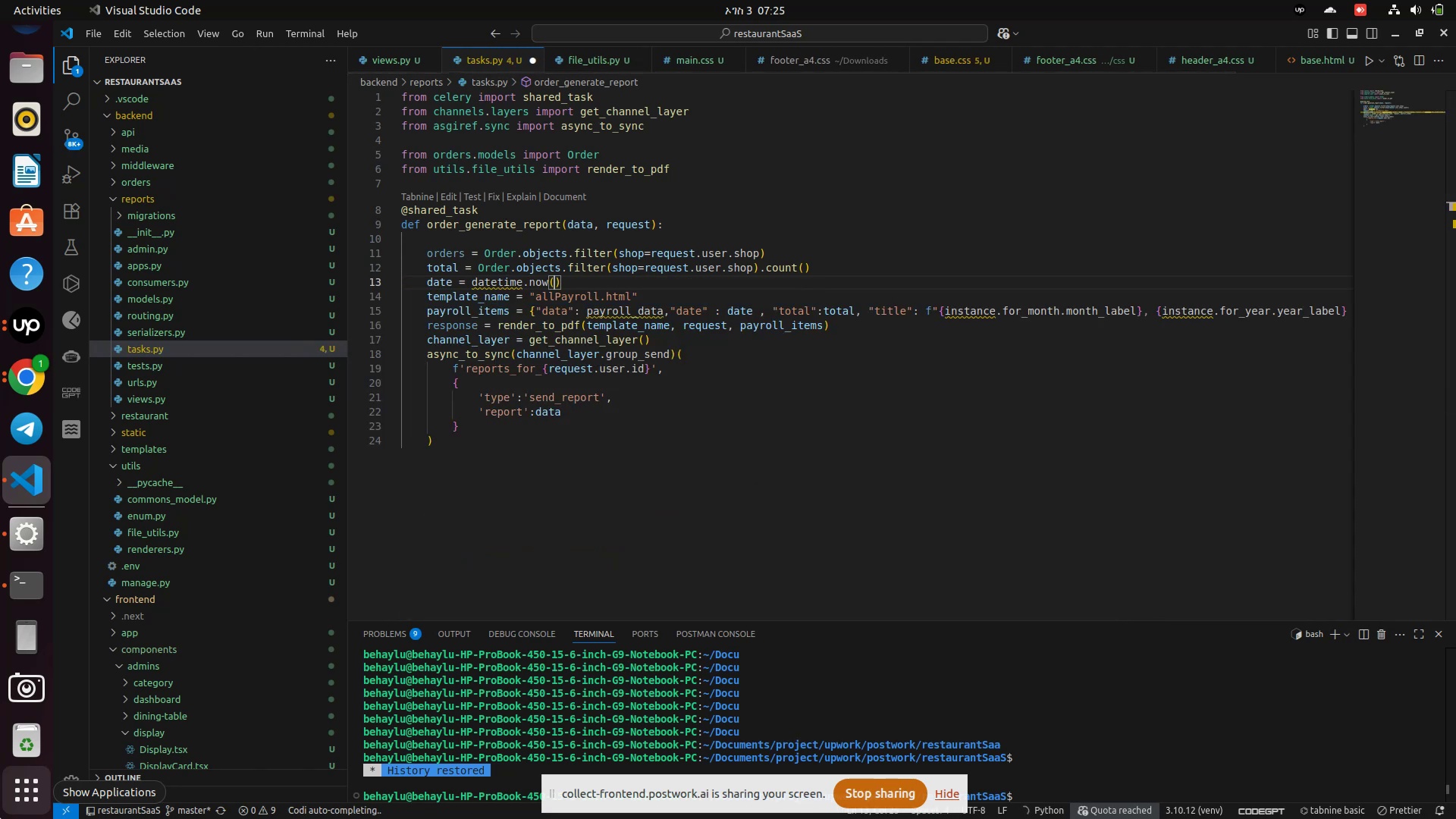 
mouse_move([525, 272])
 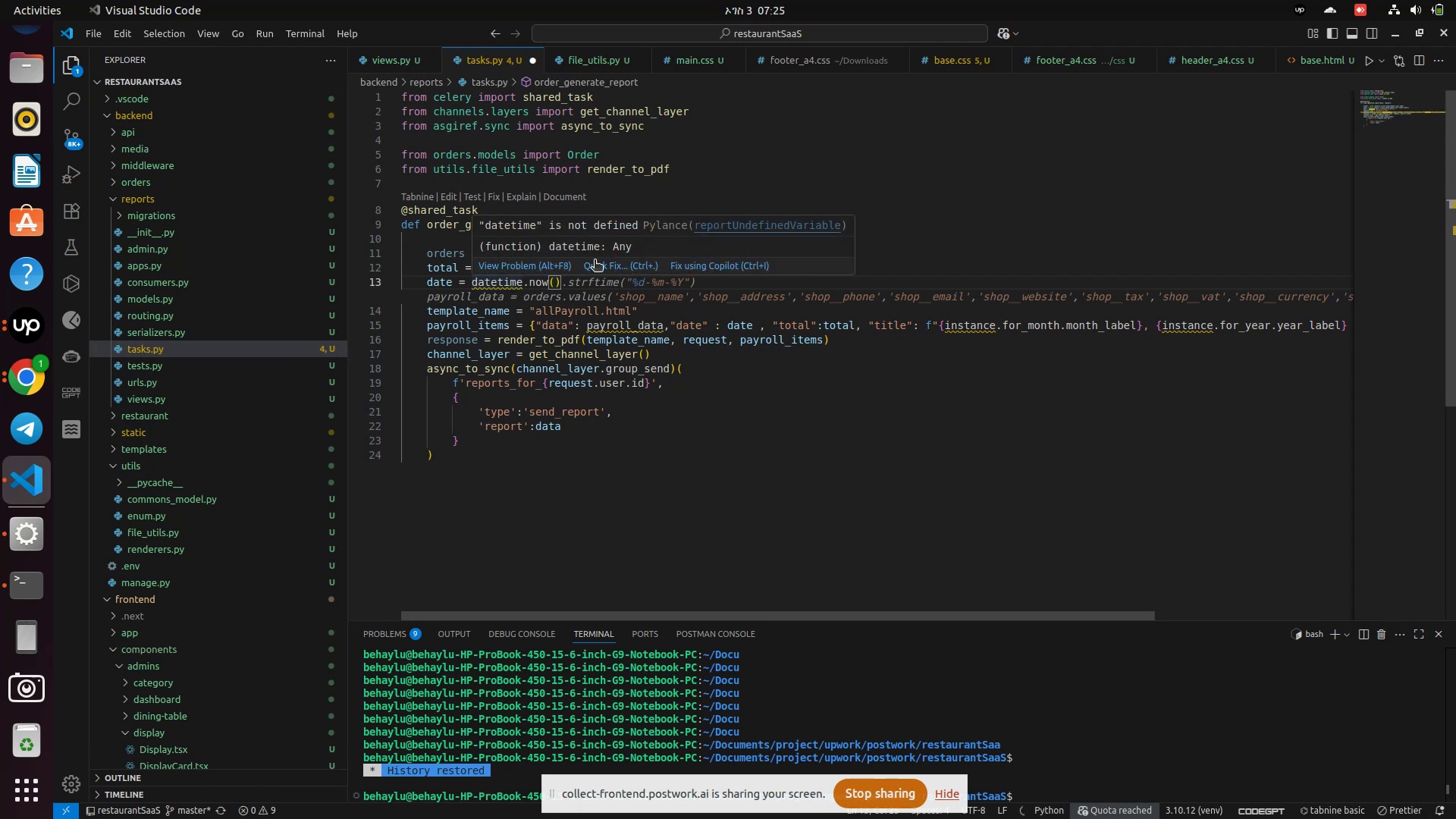 
left_click([595, 261])
 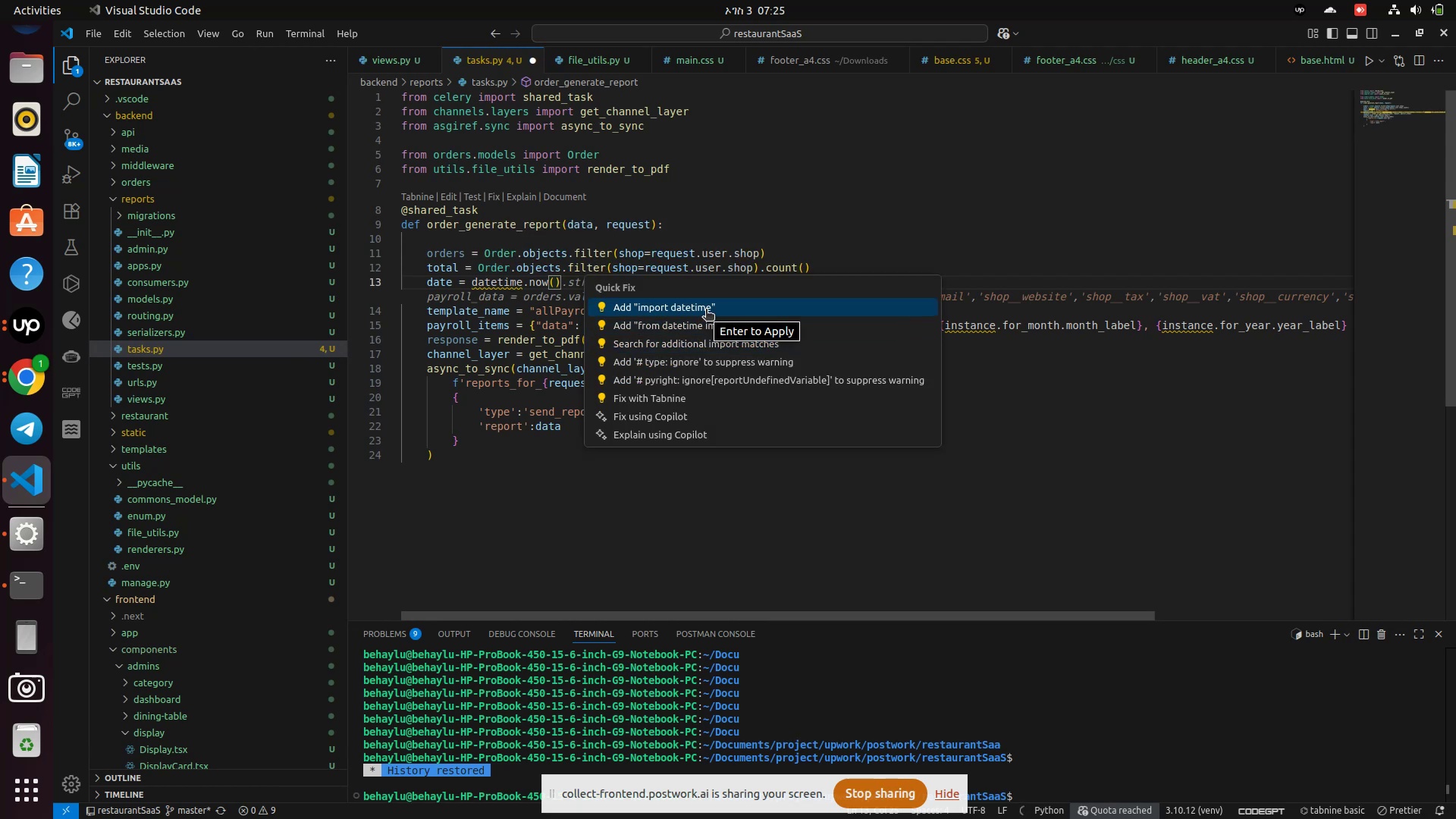 
left_click([706, 310])
 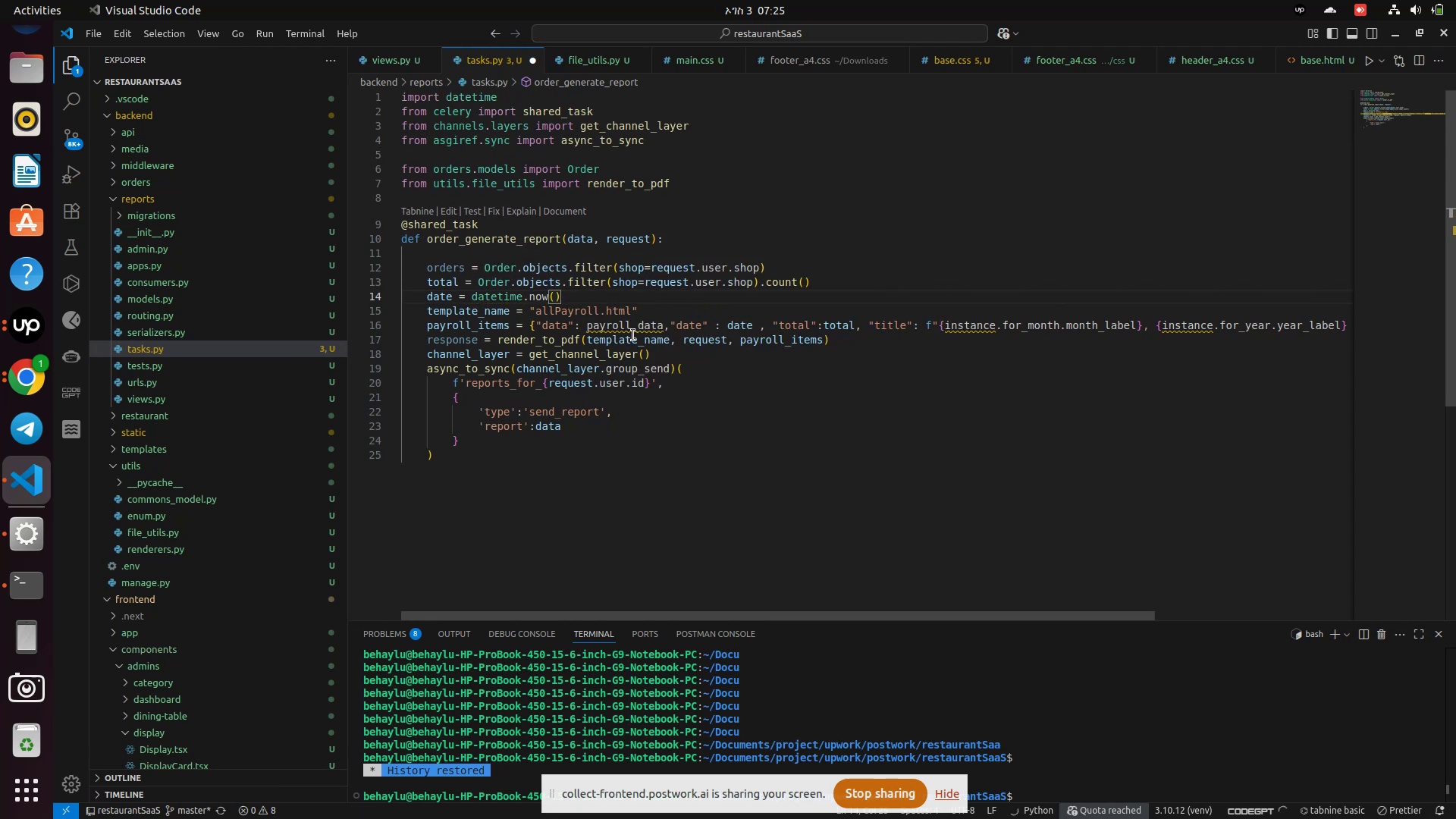 
left_click([629, 331])
 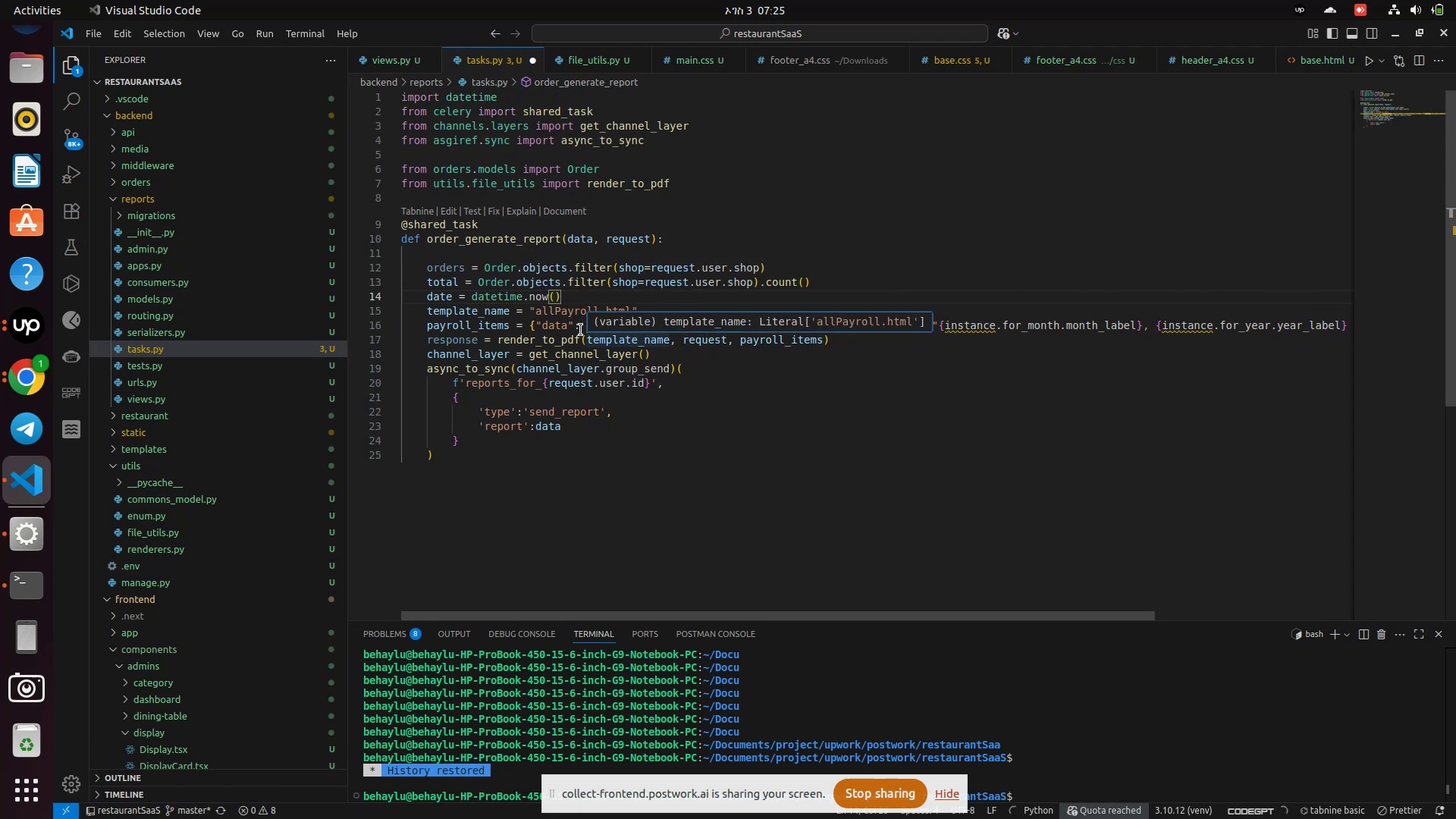 
left_click([581, 330])
 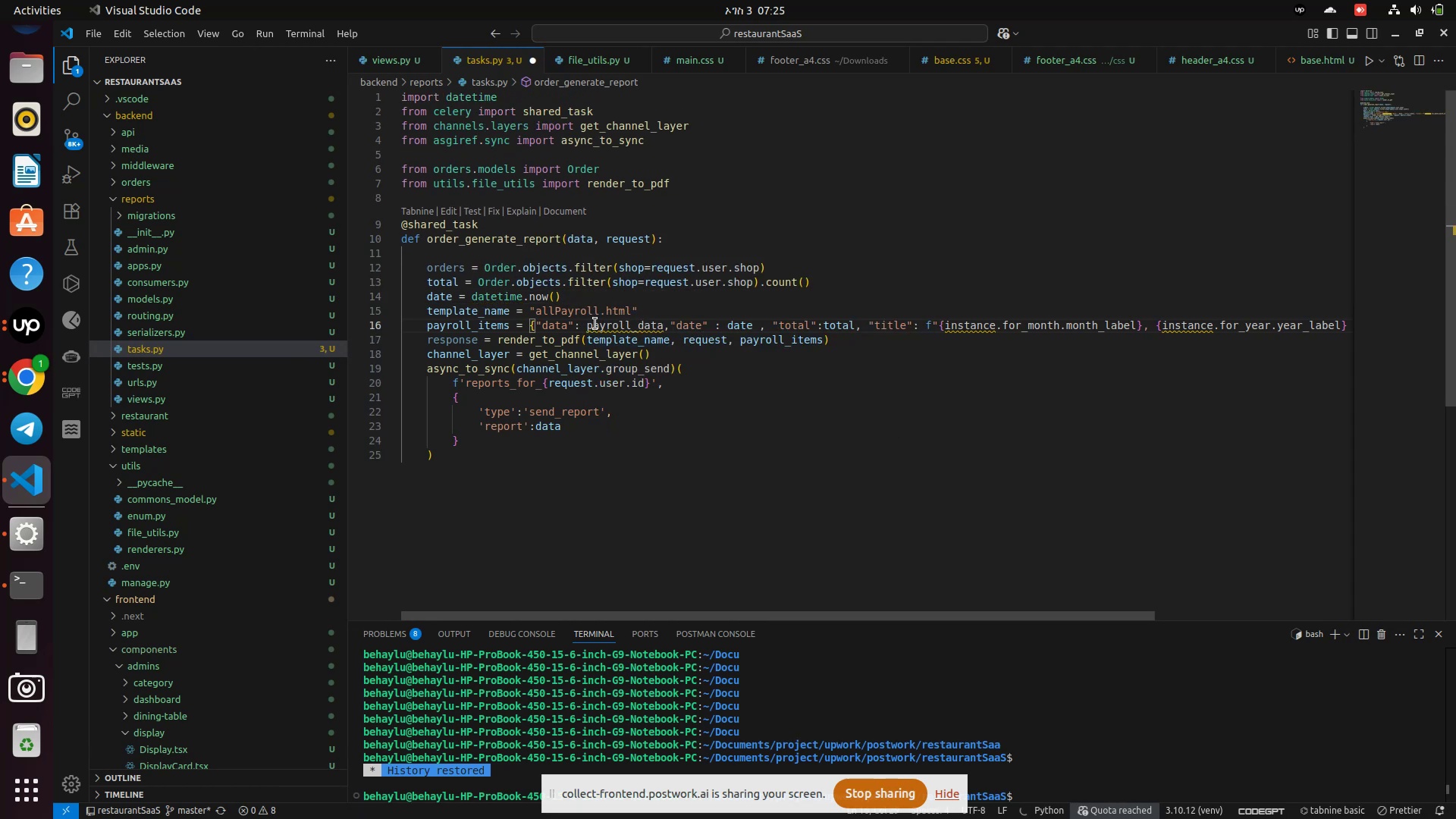 
left_click([595, 324])
 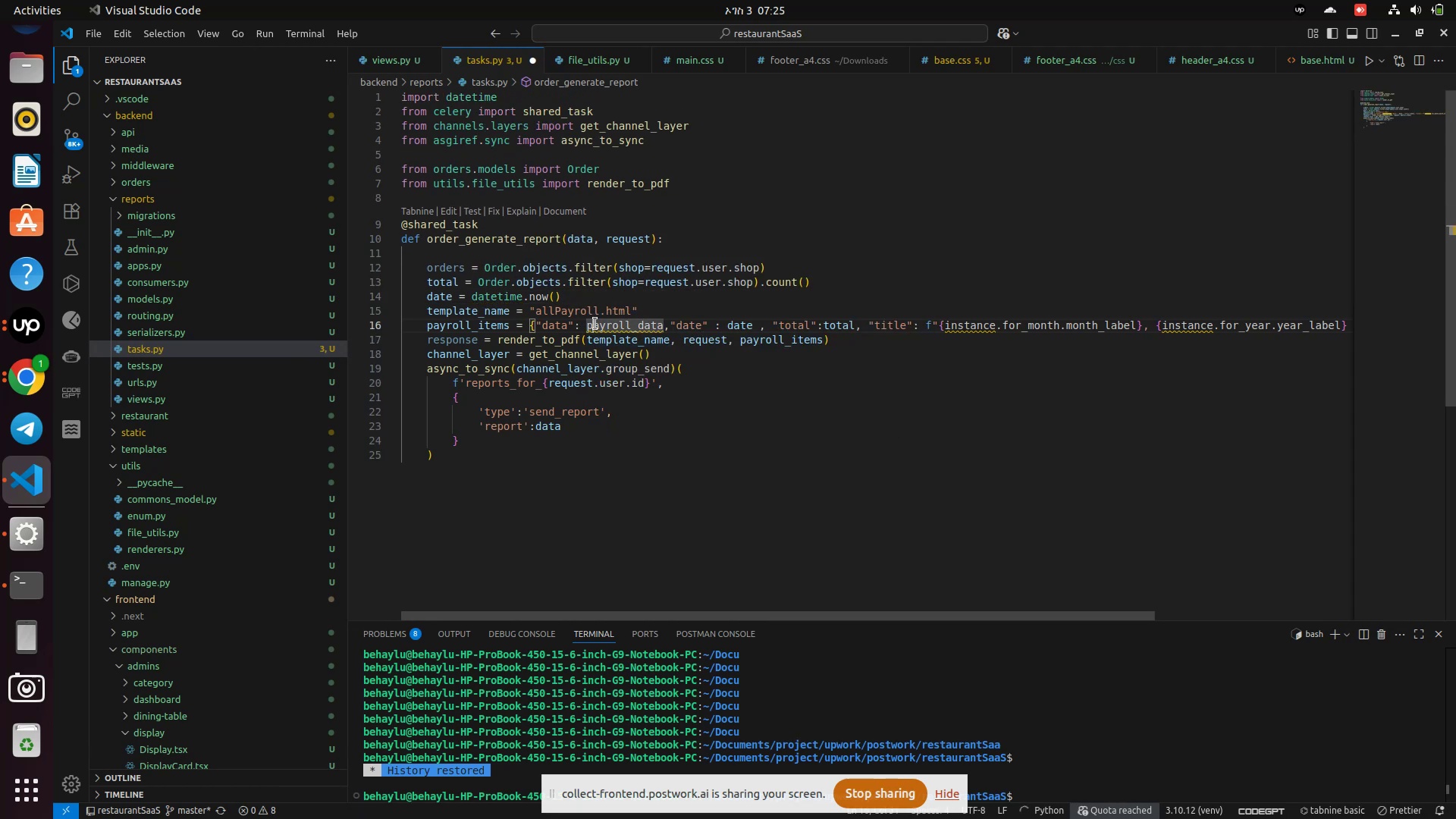 
left_click([595, 324])
 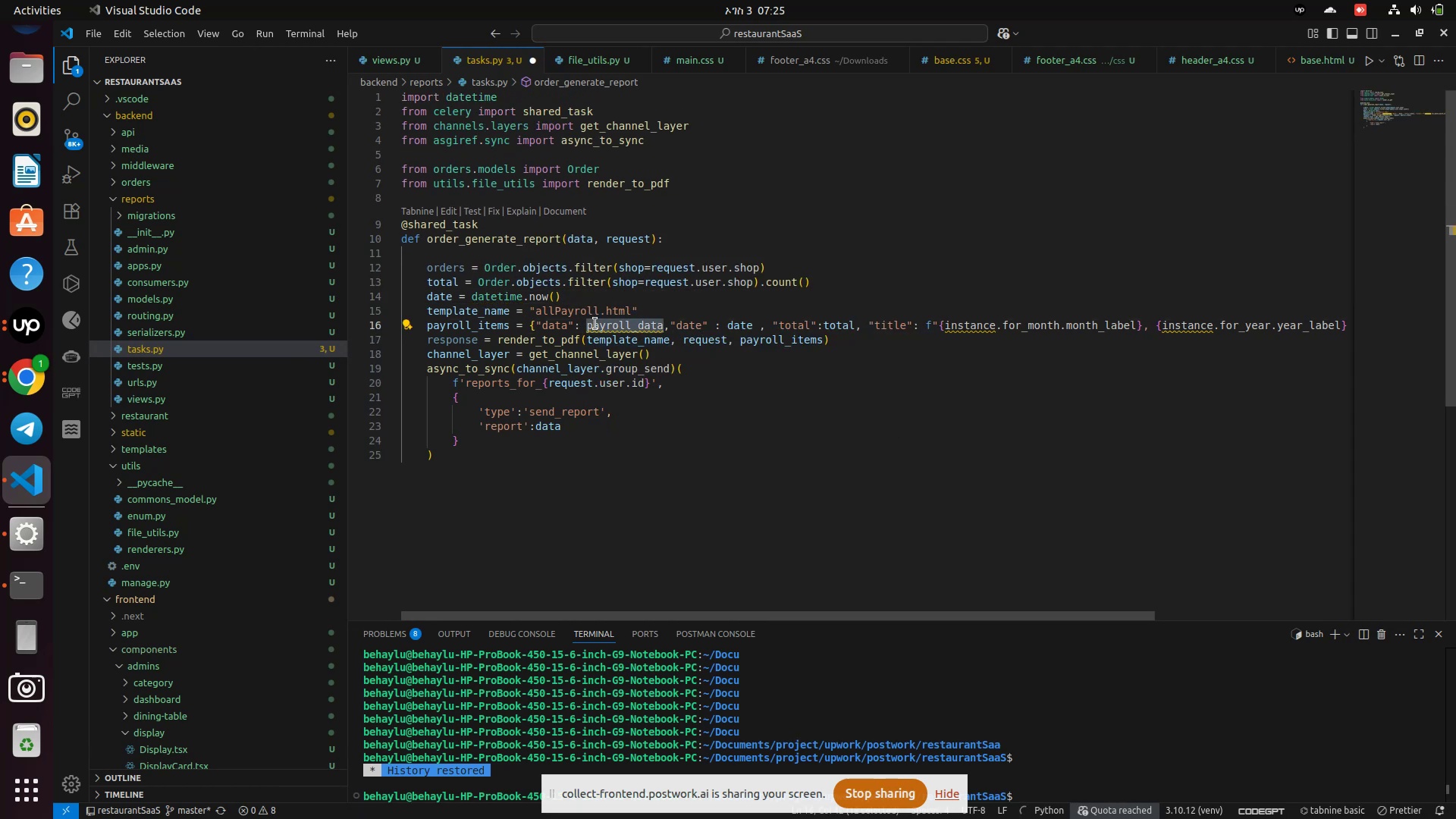 
type(or)
 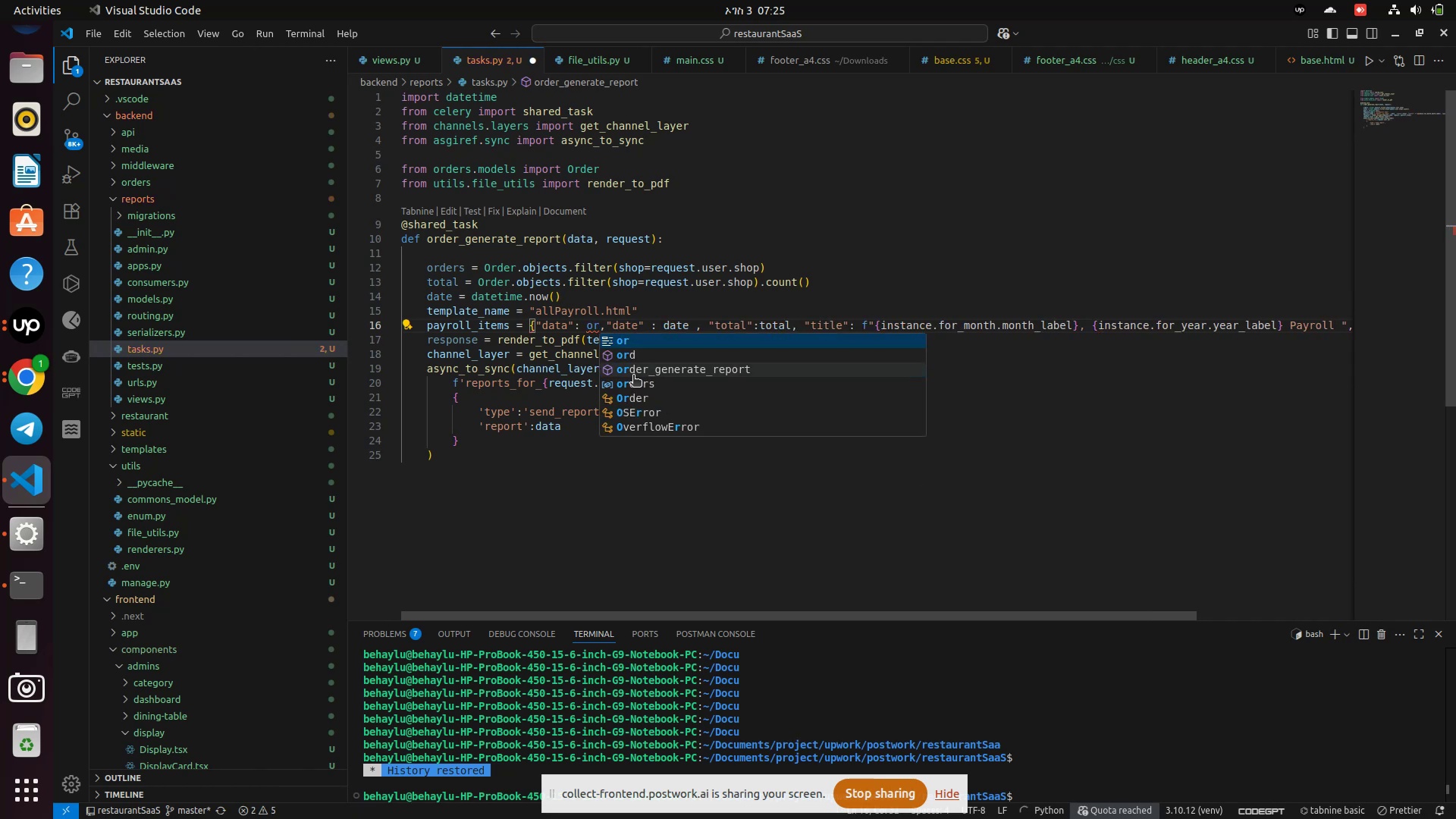 
left_click([636, 380])
 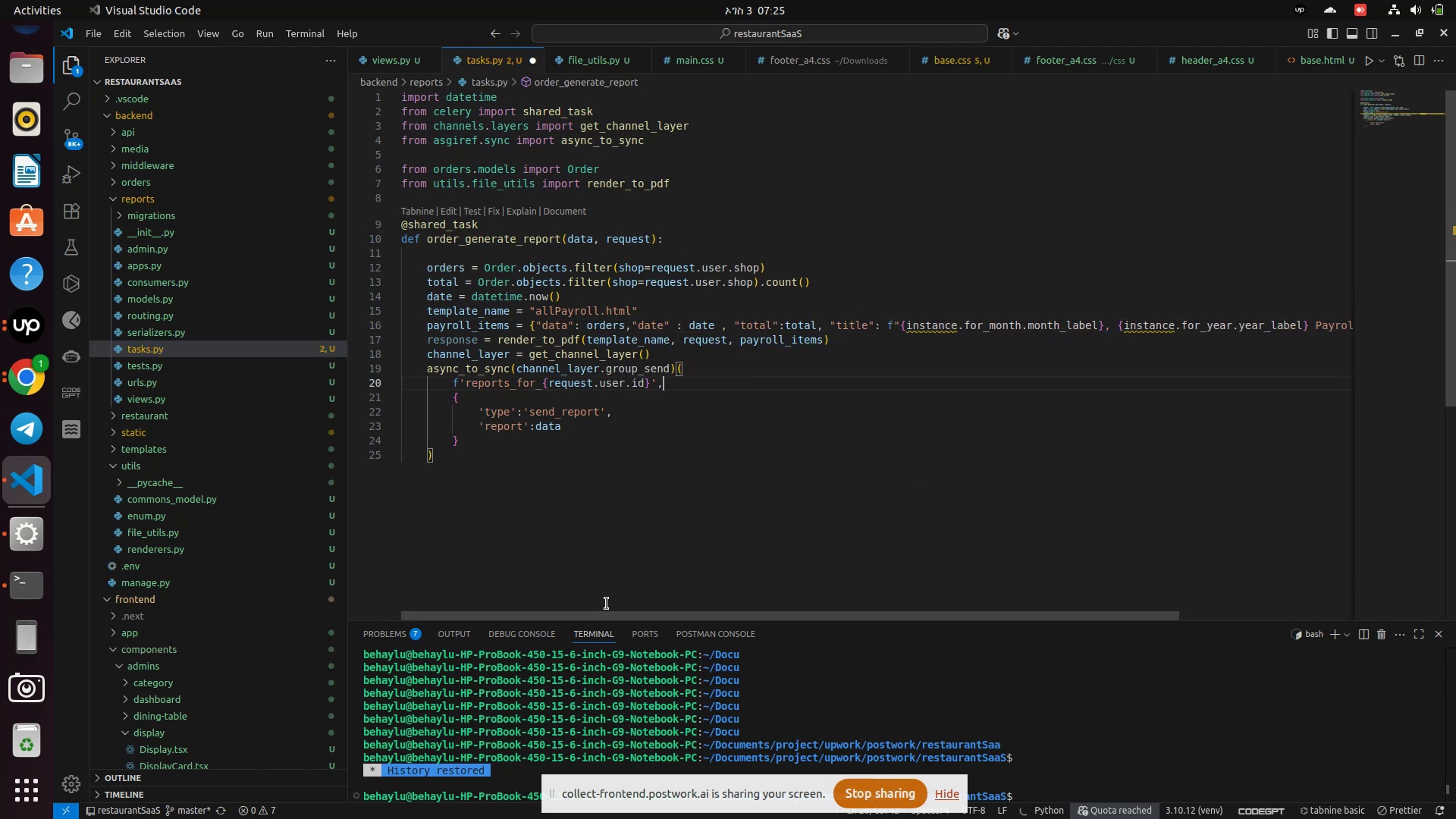 
left_click_drag(start_coordinate=[605, 616], to_coordinate=[811, 632])
 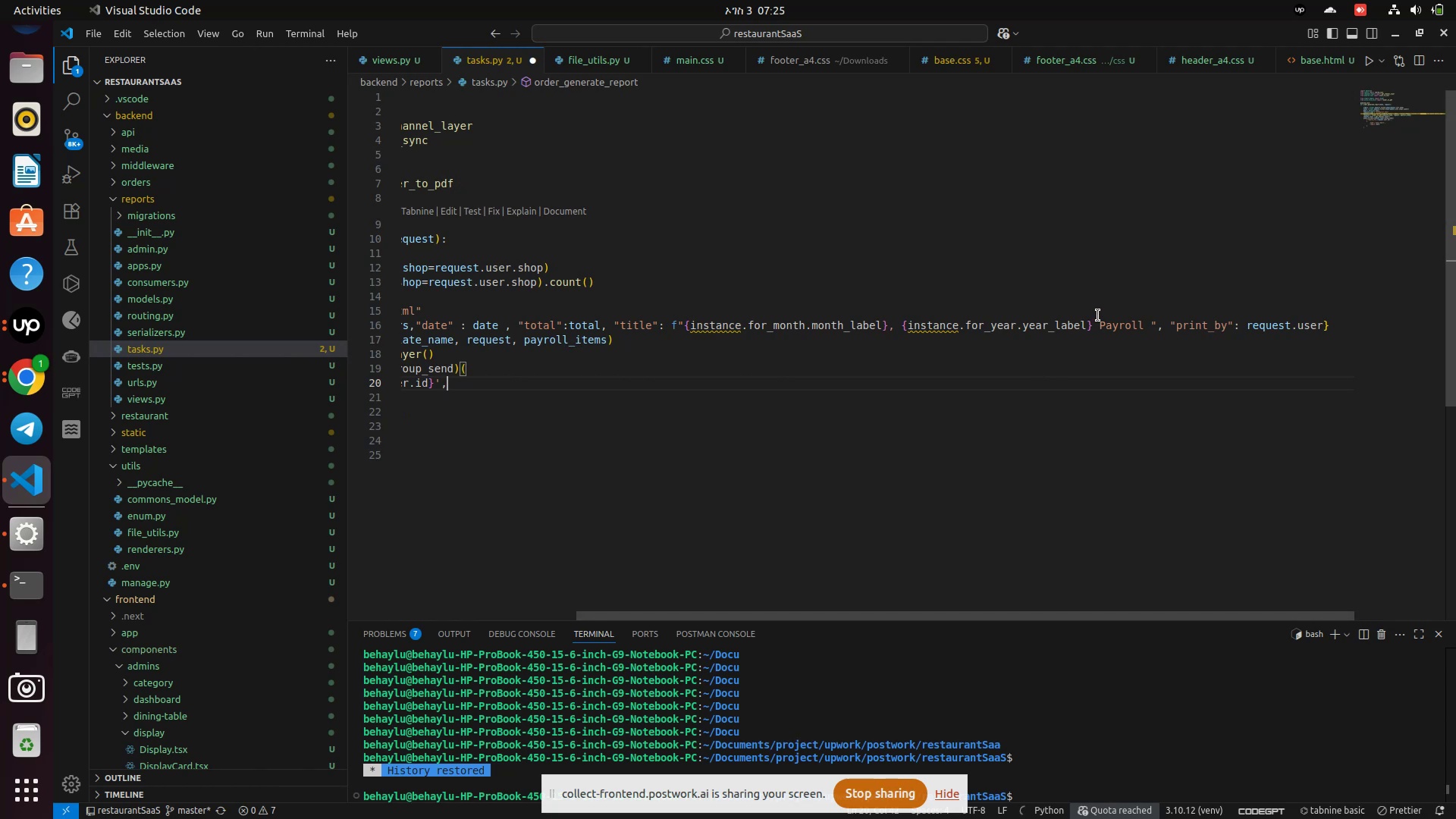 
left_click_drag(start_coordinate=[1095, 320], to_coordinate=[685, 330])
 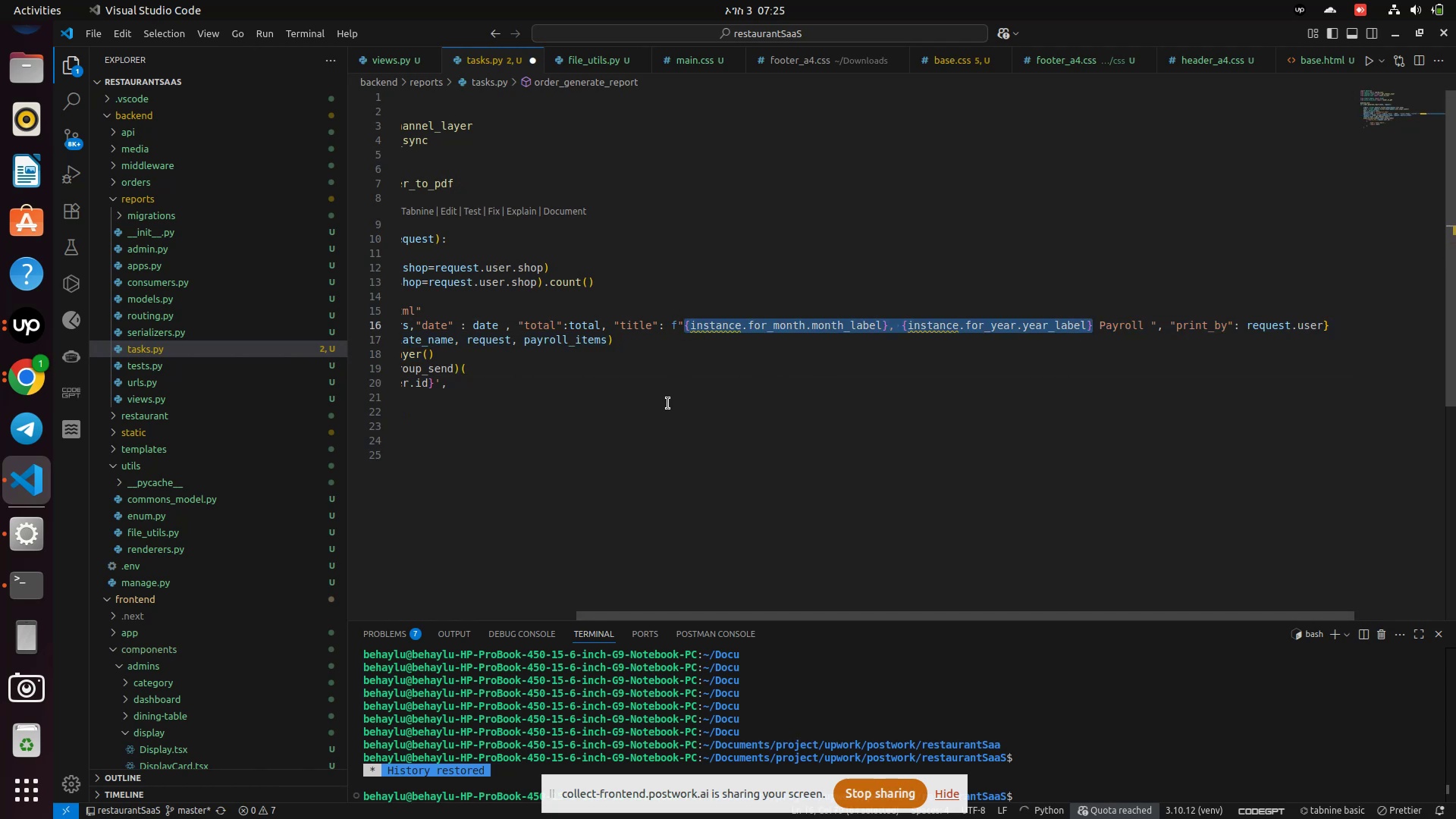 
key(Backspace)
 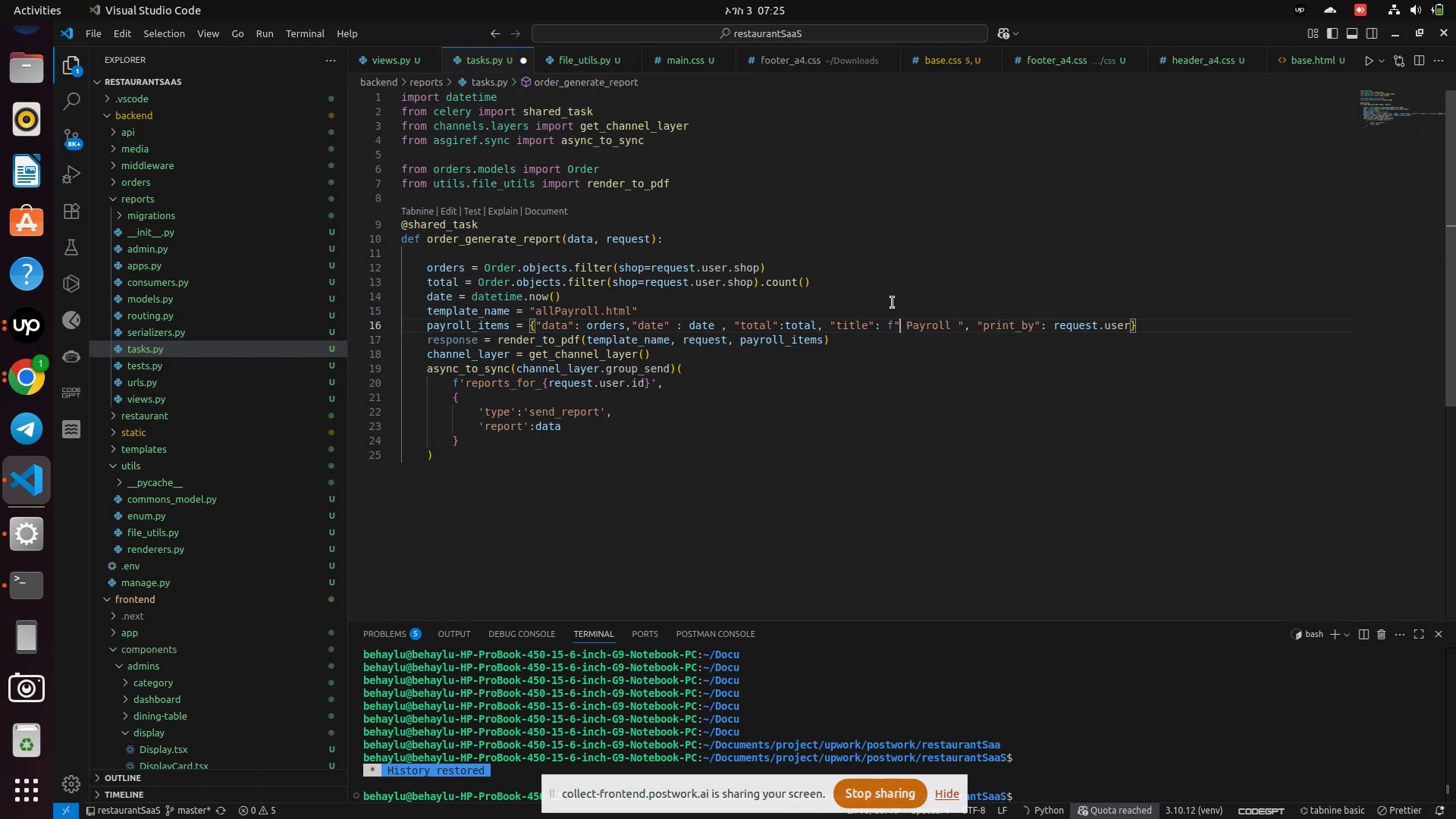 
wait(5.54)
 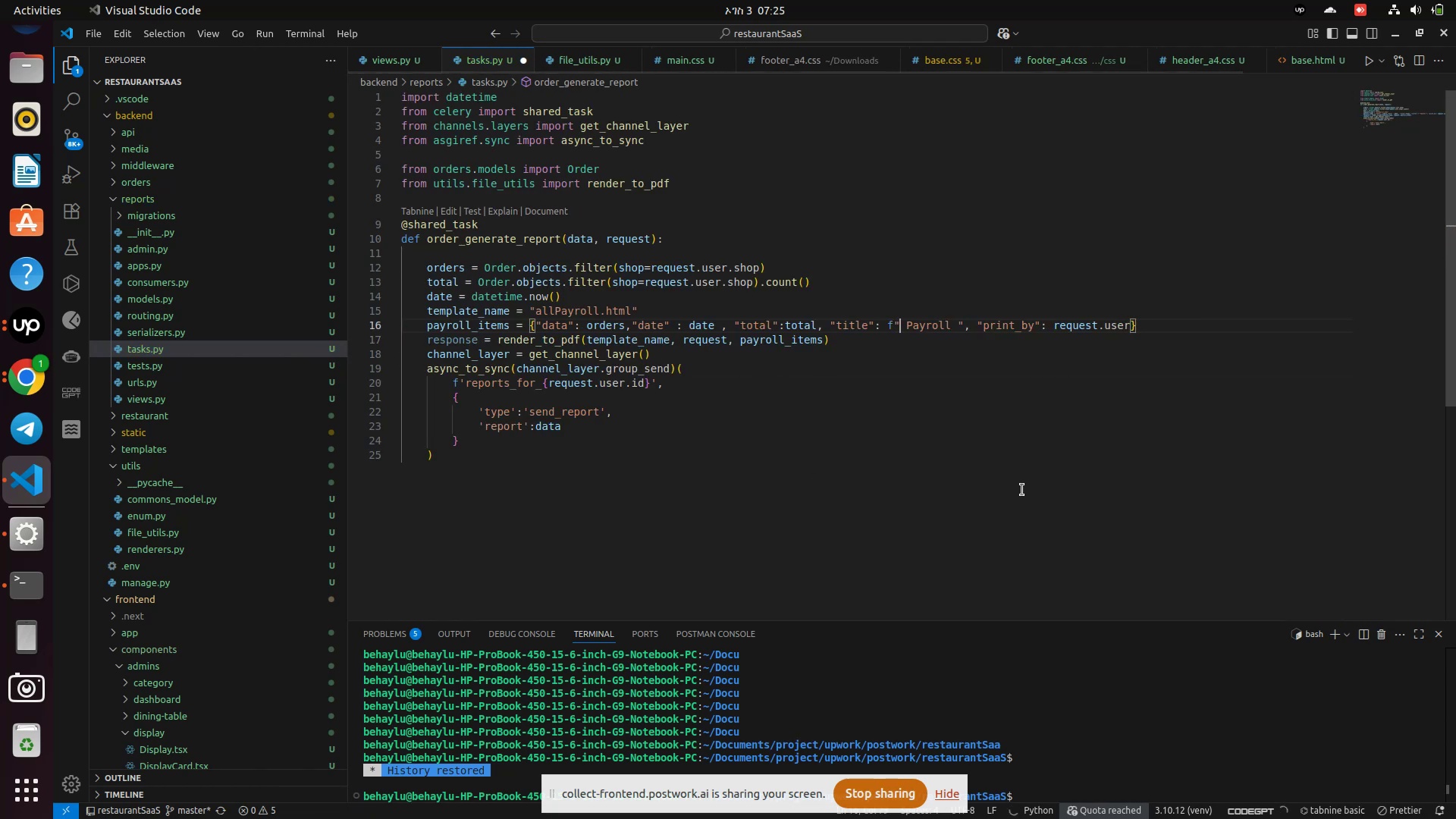 
double_click([915, 331])
 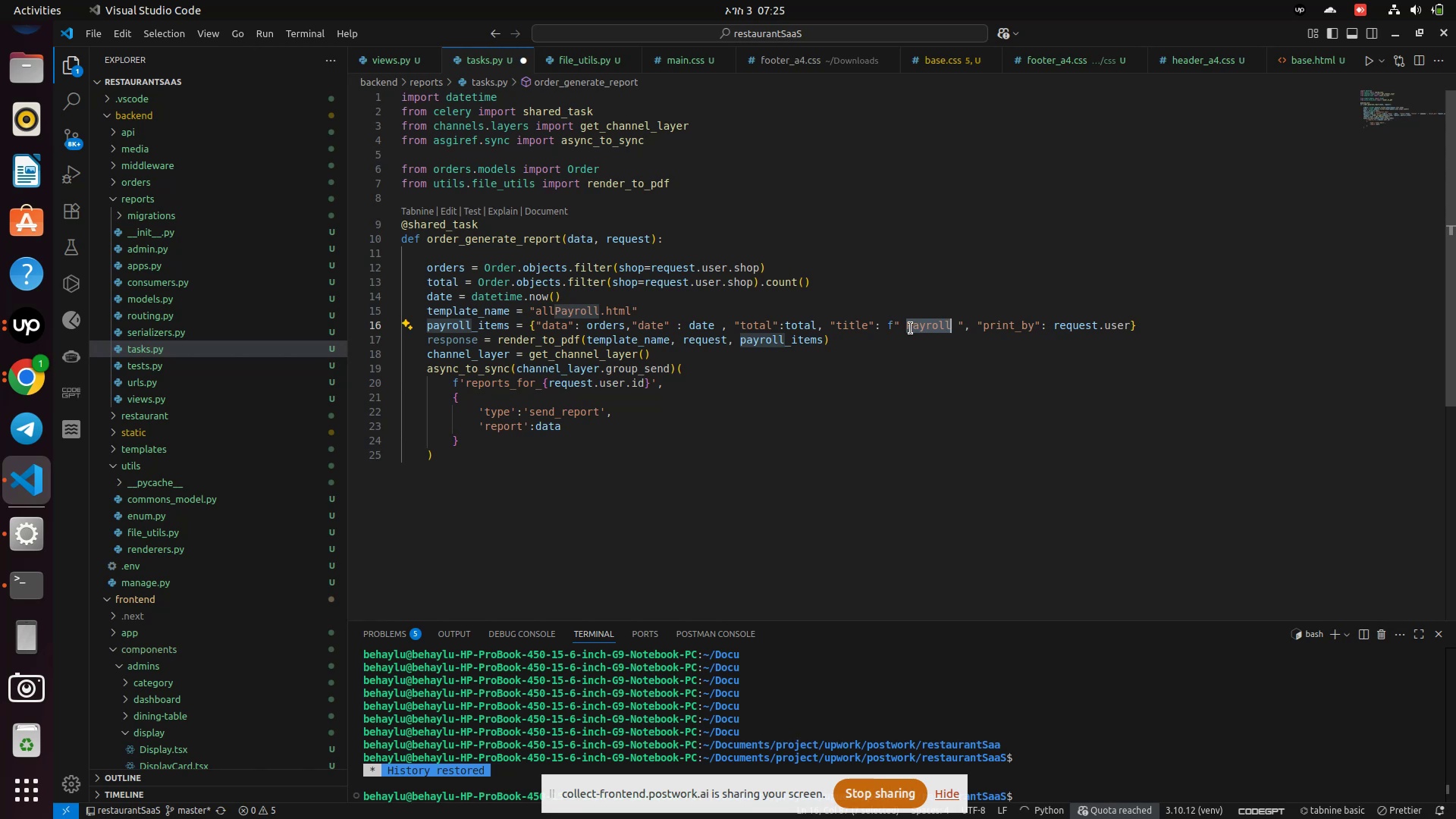 
left_click([902, 327])
 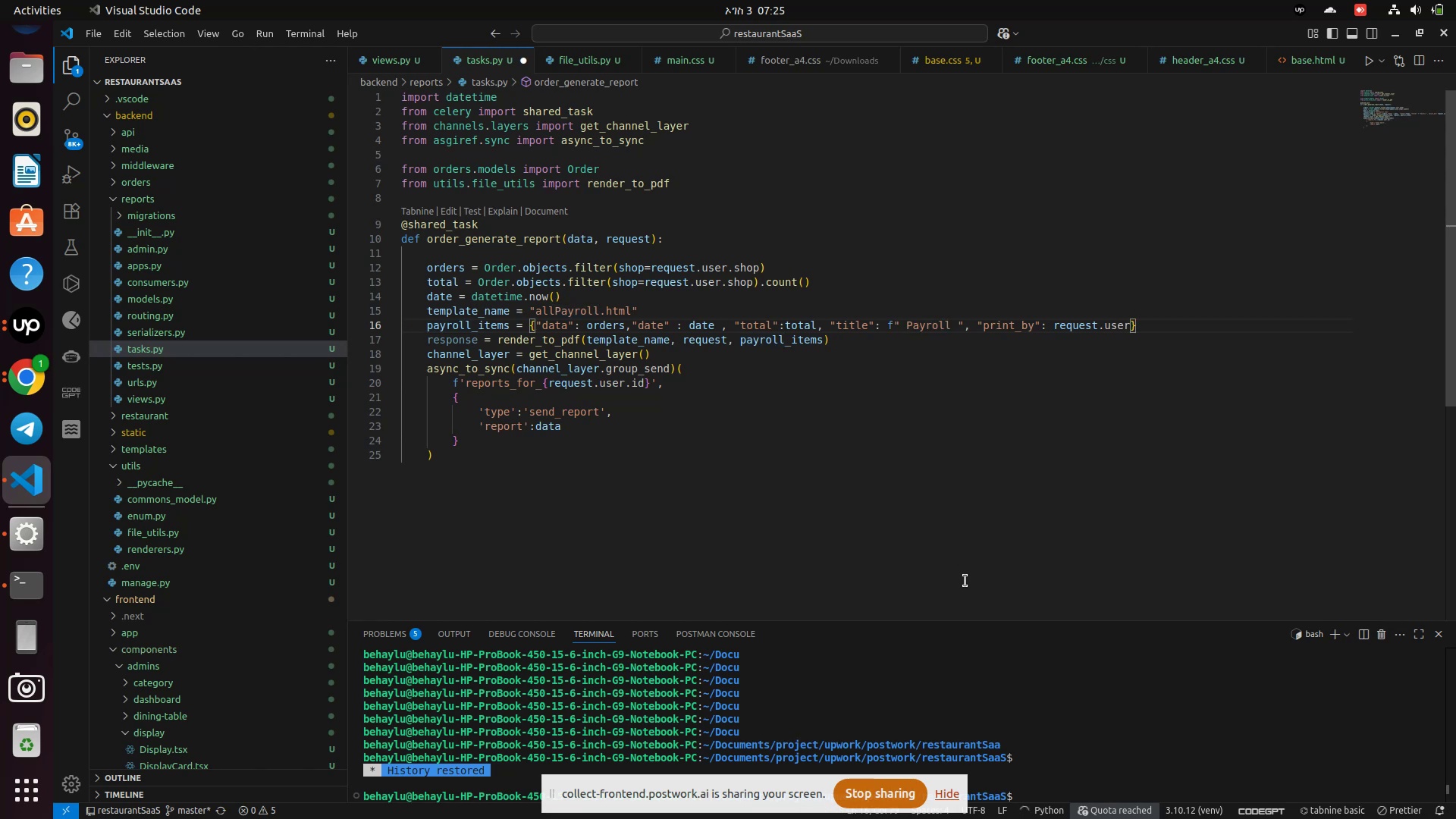 
key(ArrowRight)
 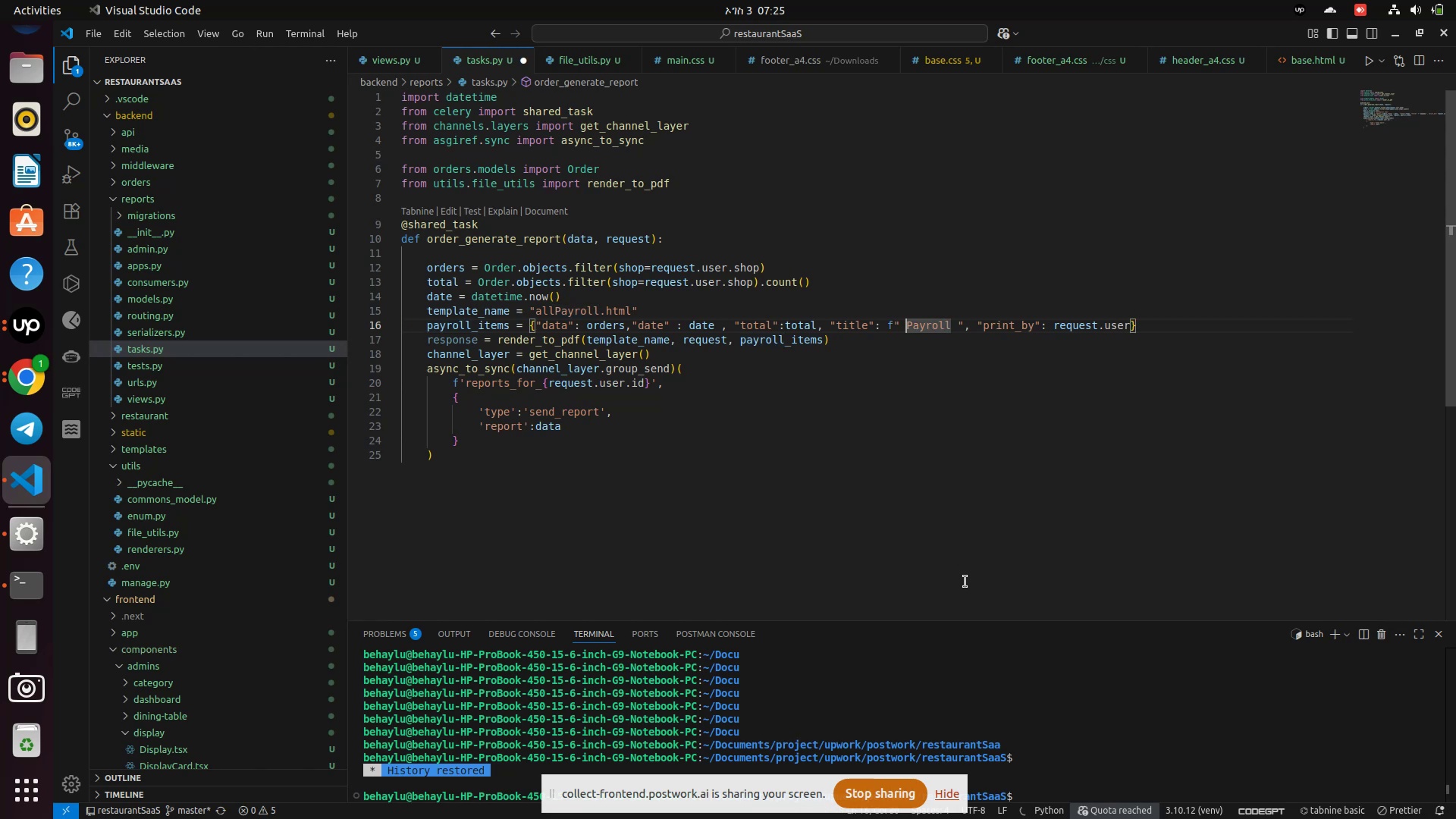 
key(Backspace)
 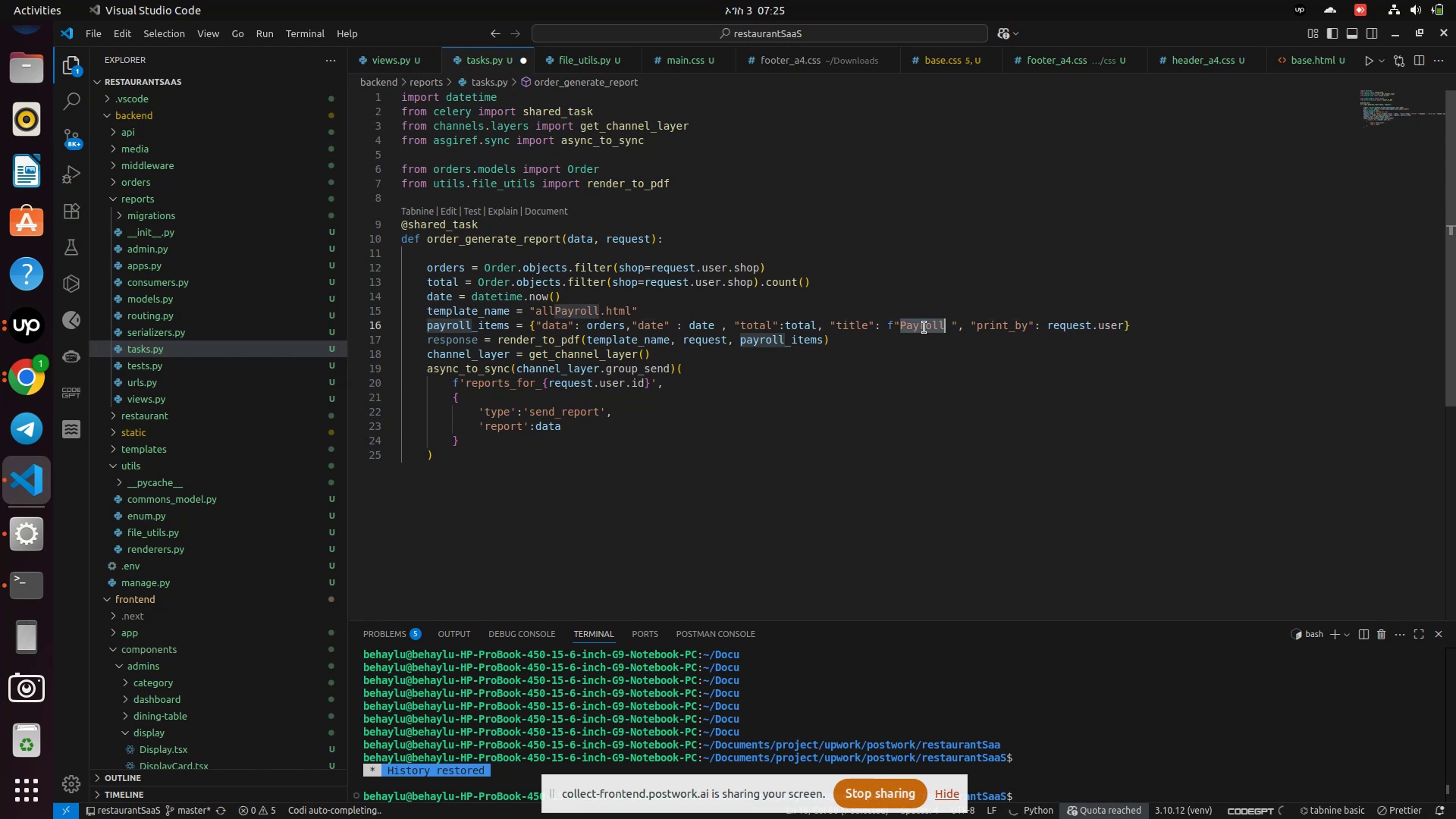 
type(Order Report)
 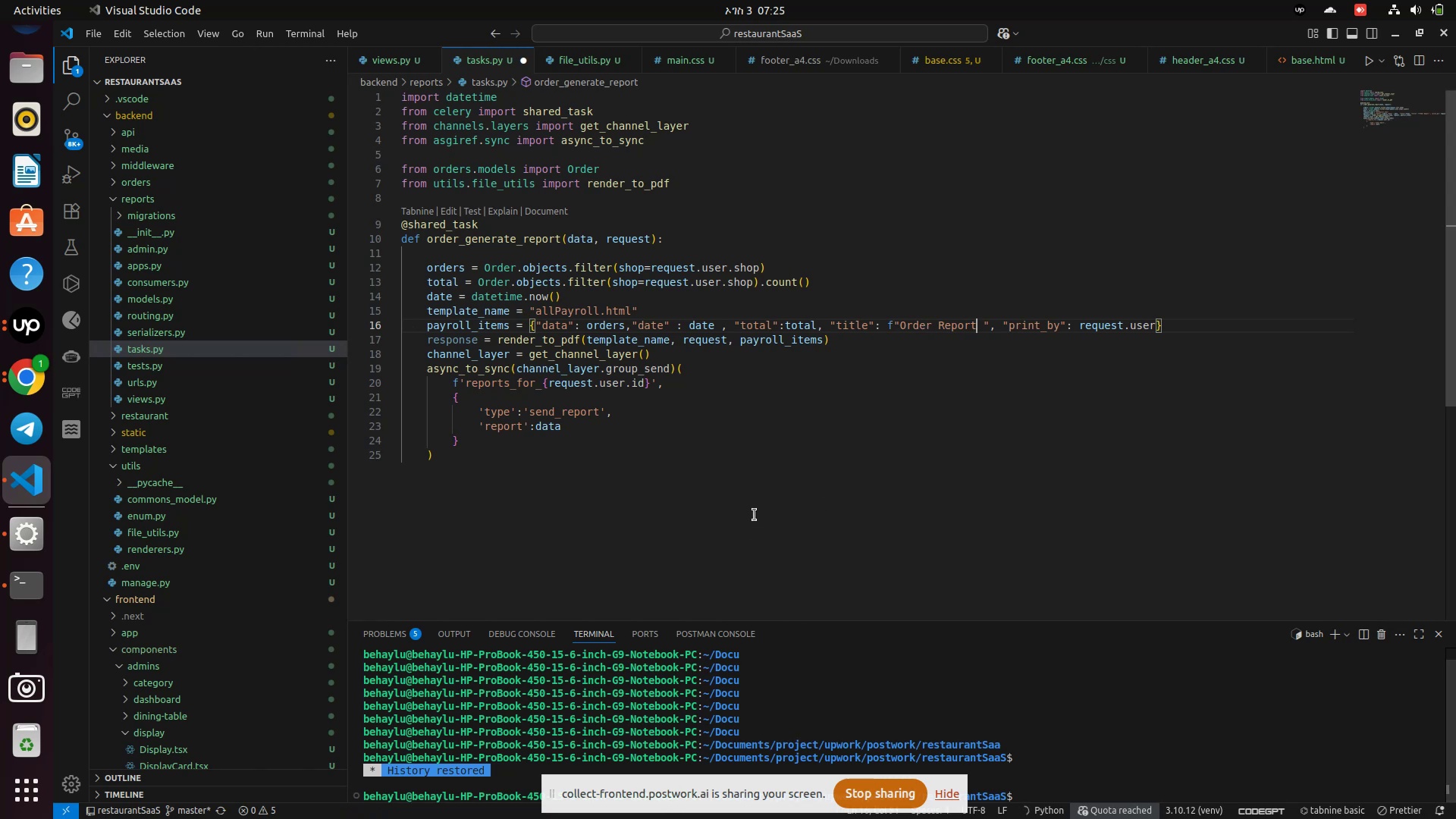 
left_click([786, 469])
 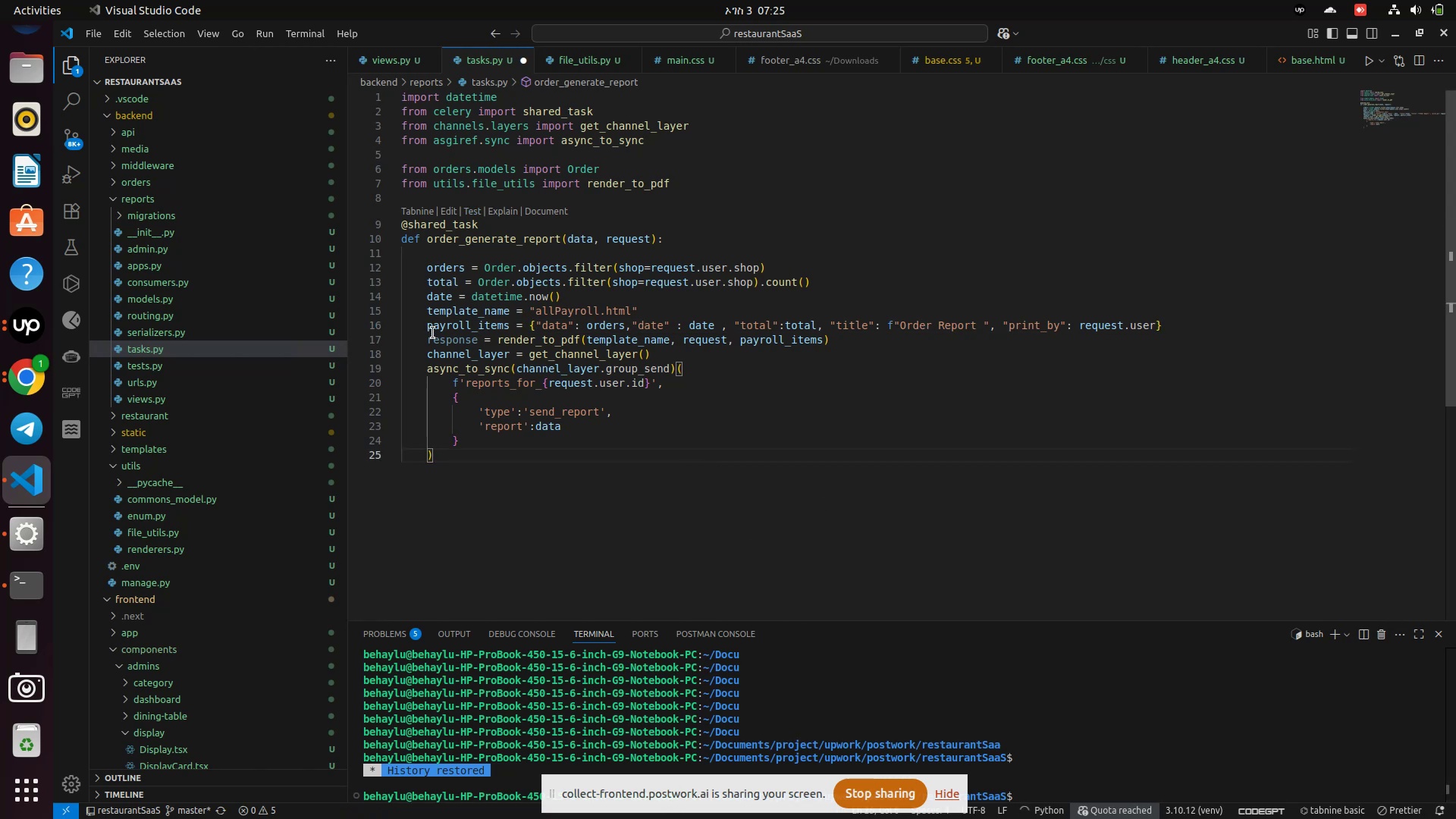 
left_click([448, 343])
 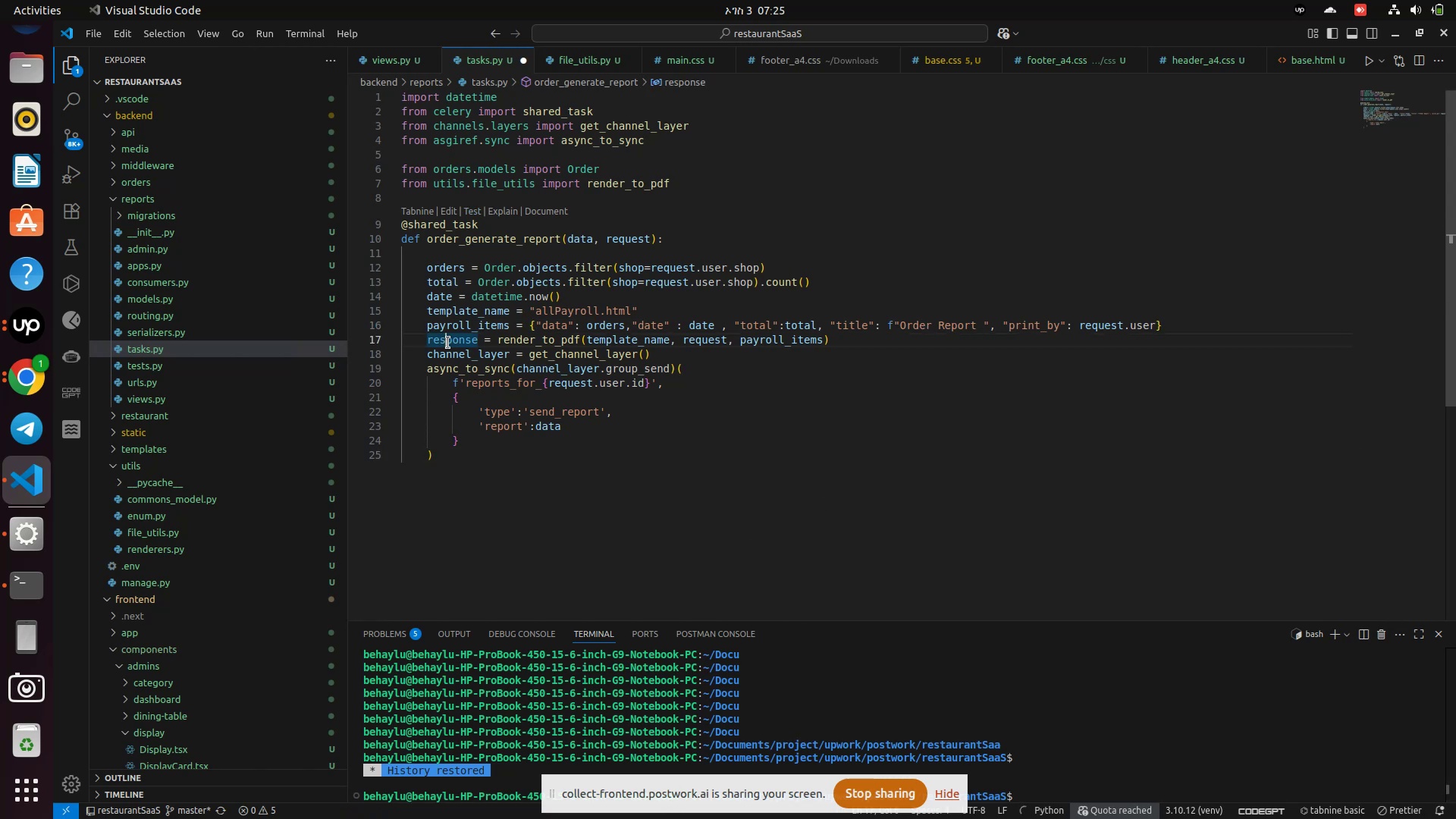 
left_click([448, 343])
 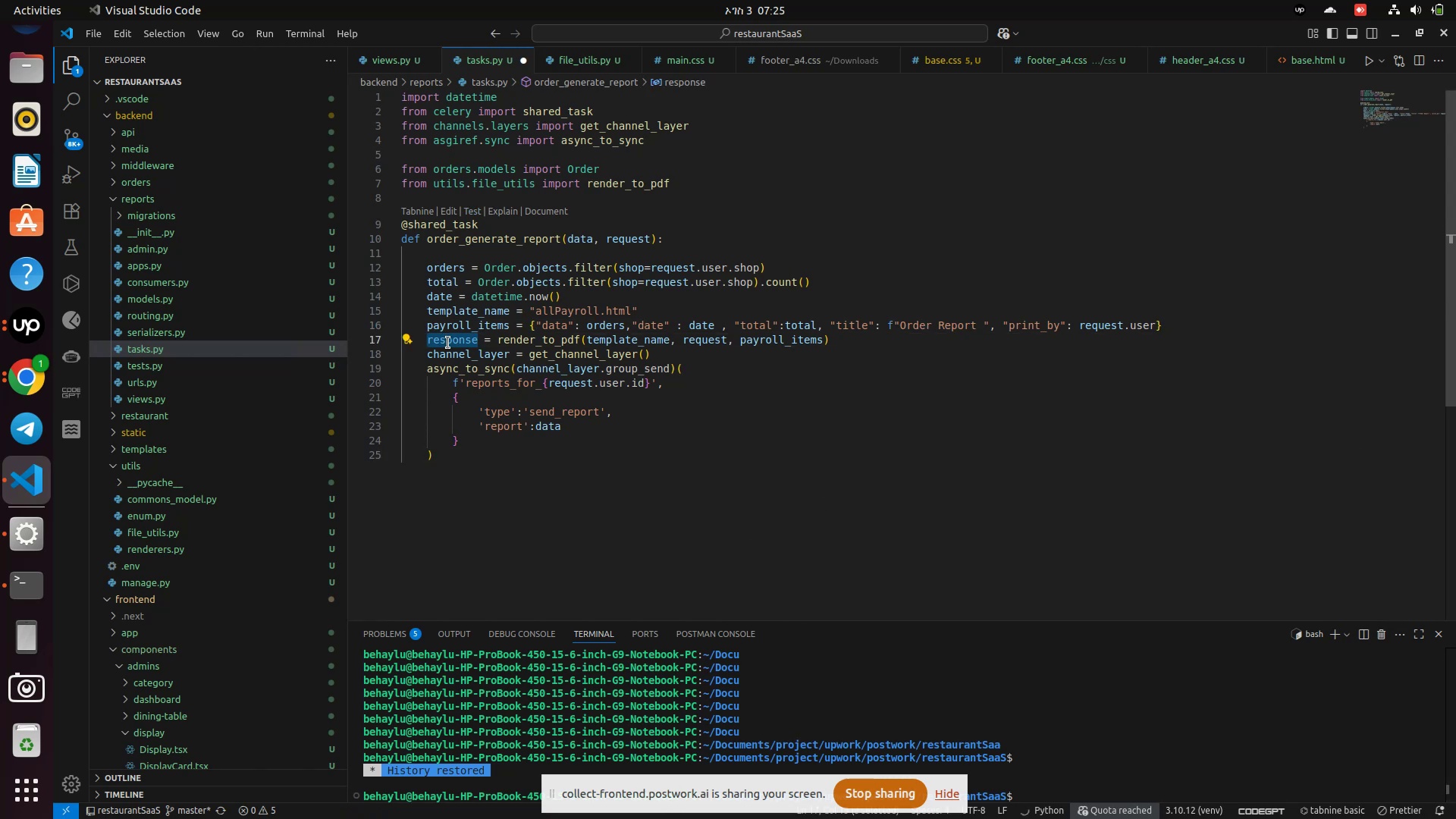 
key(Control+C)
 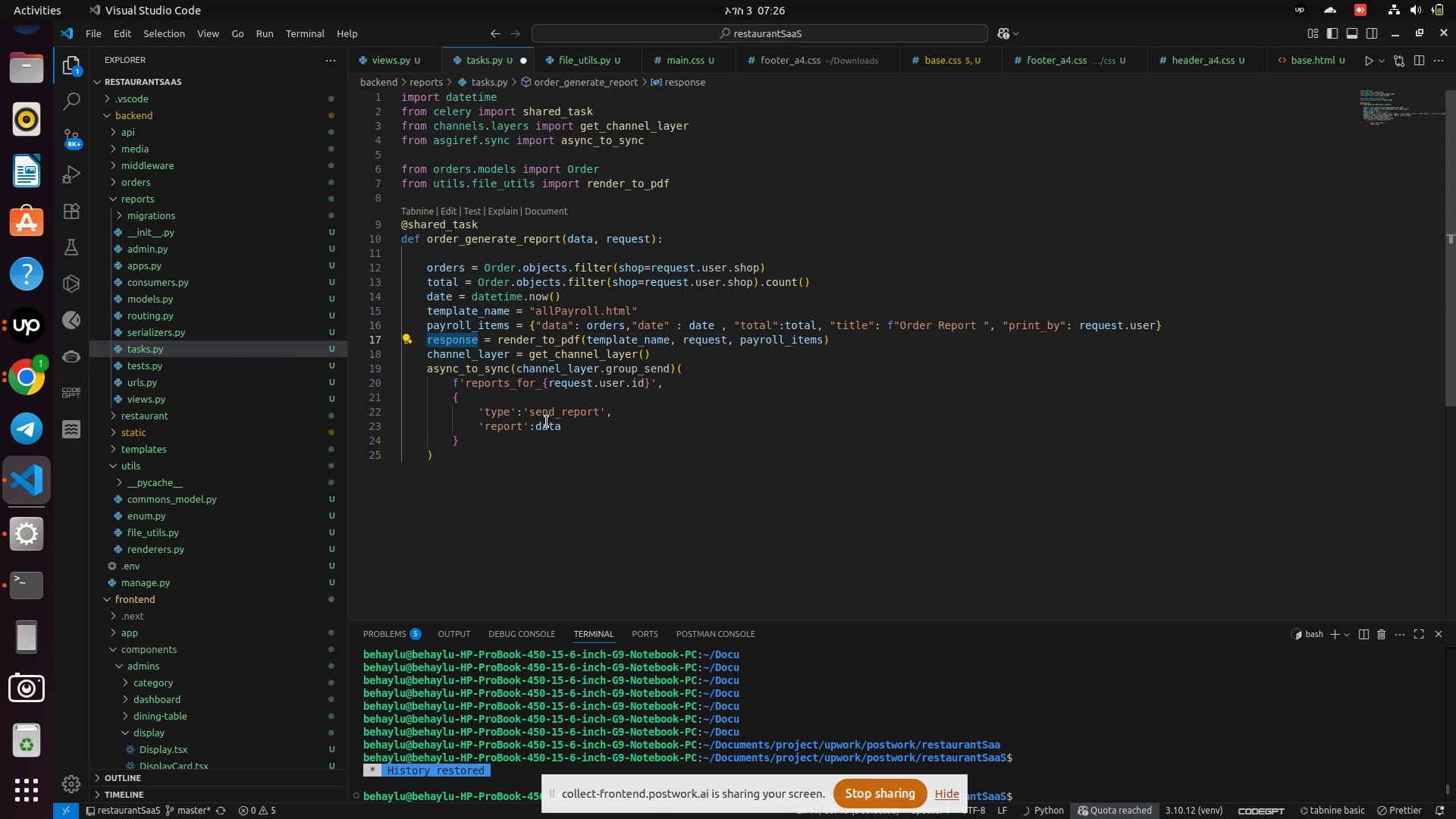 
double_click([548, 421])
 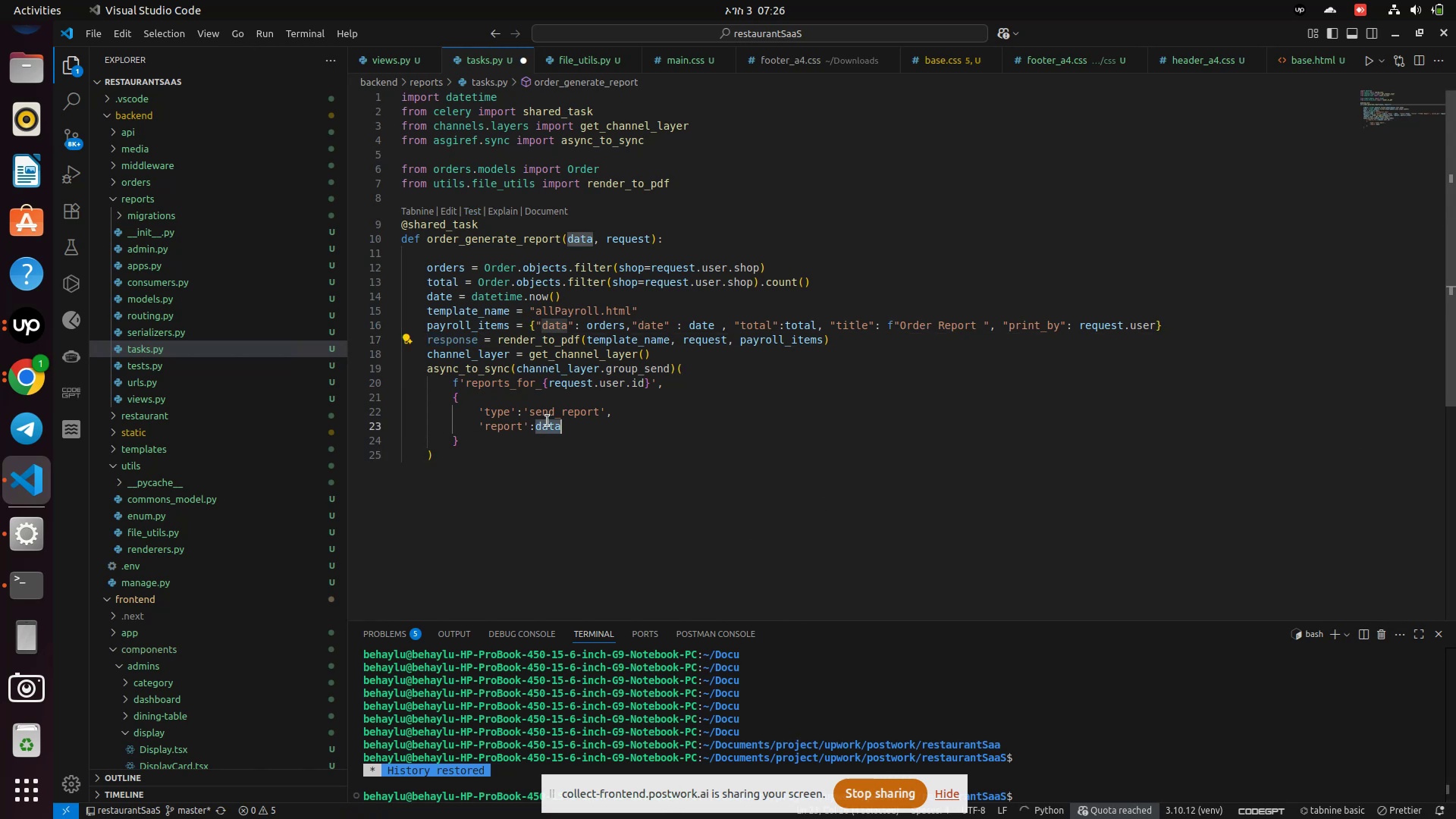 
key(Control+V)
 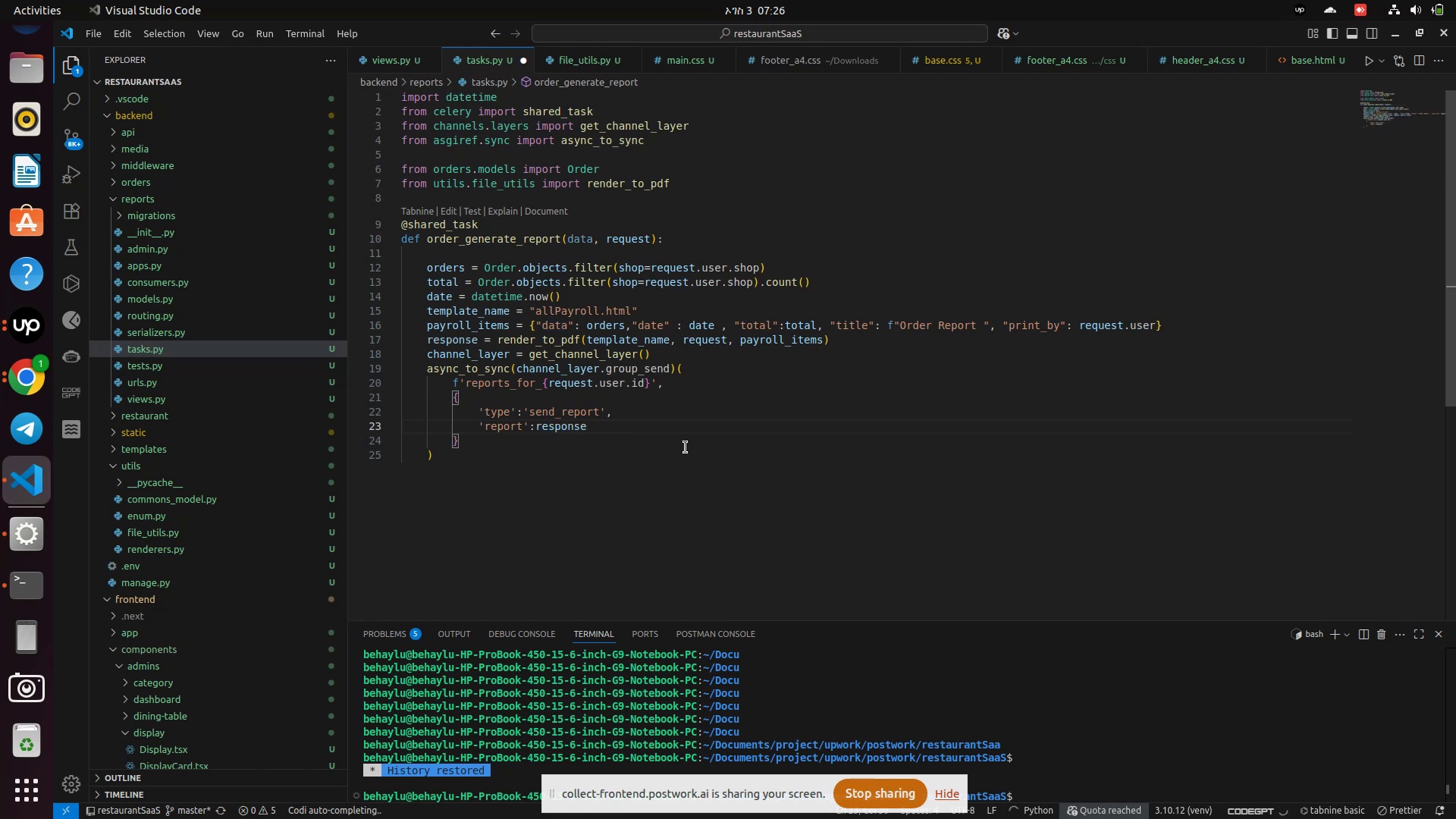 
left_click([686, 448])
 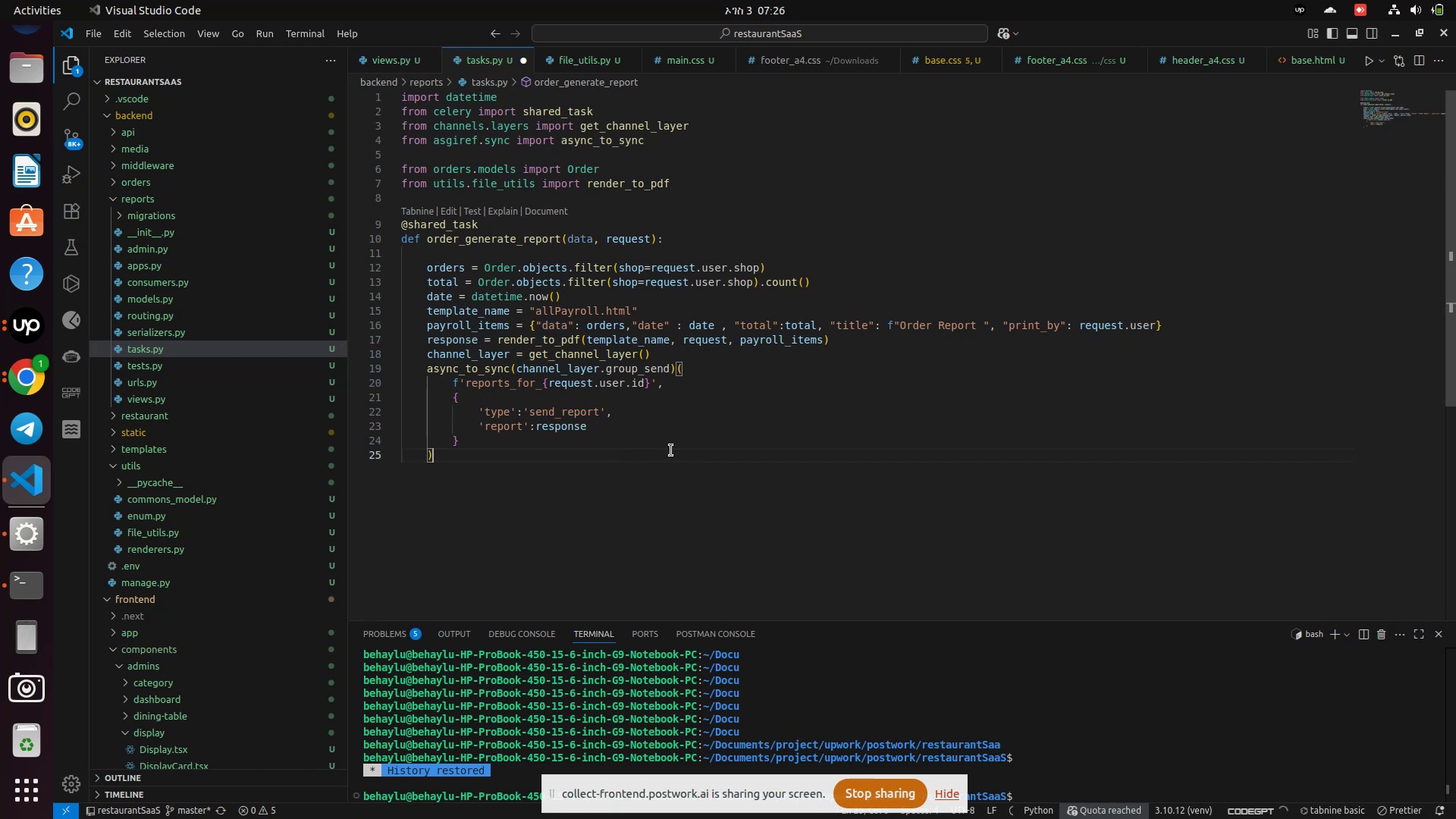 
key(Control+S)
 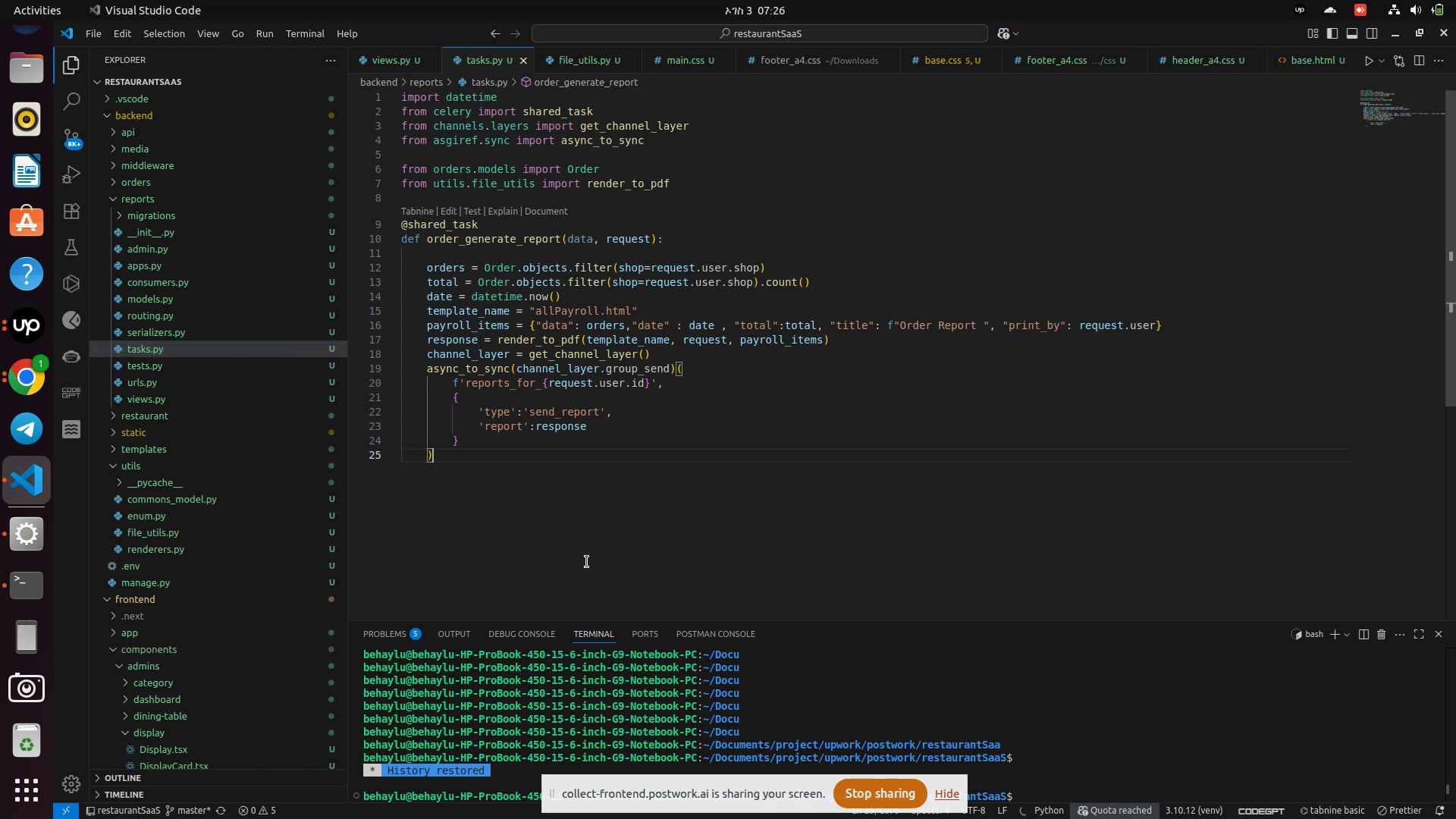 
wait(13.76)
 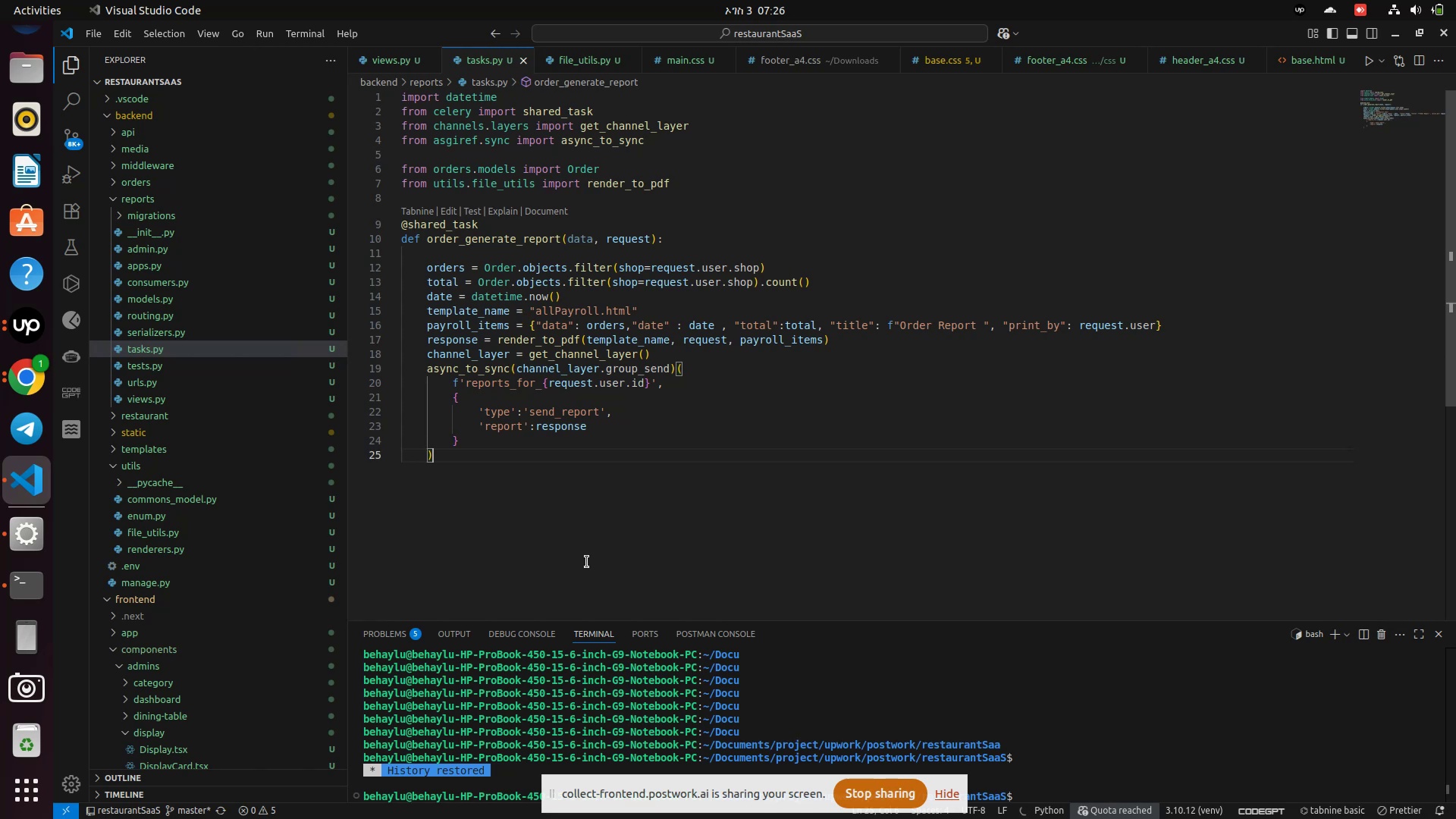 
scroll: coordinate [503, 325], scroll_direction: up, amount: 4.0
 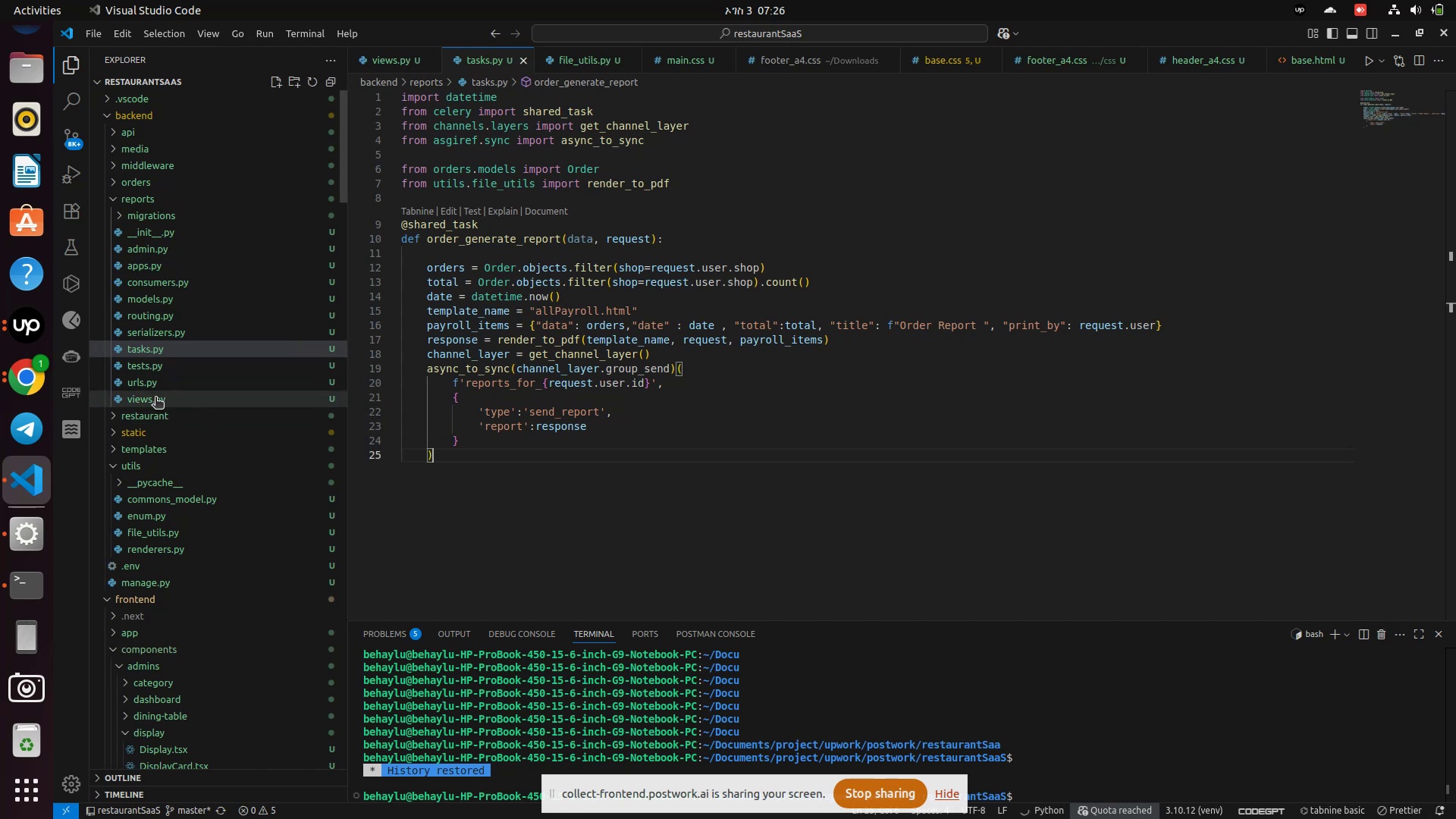 
wait(10.17)
 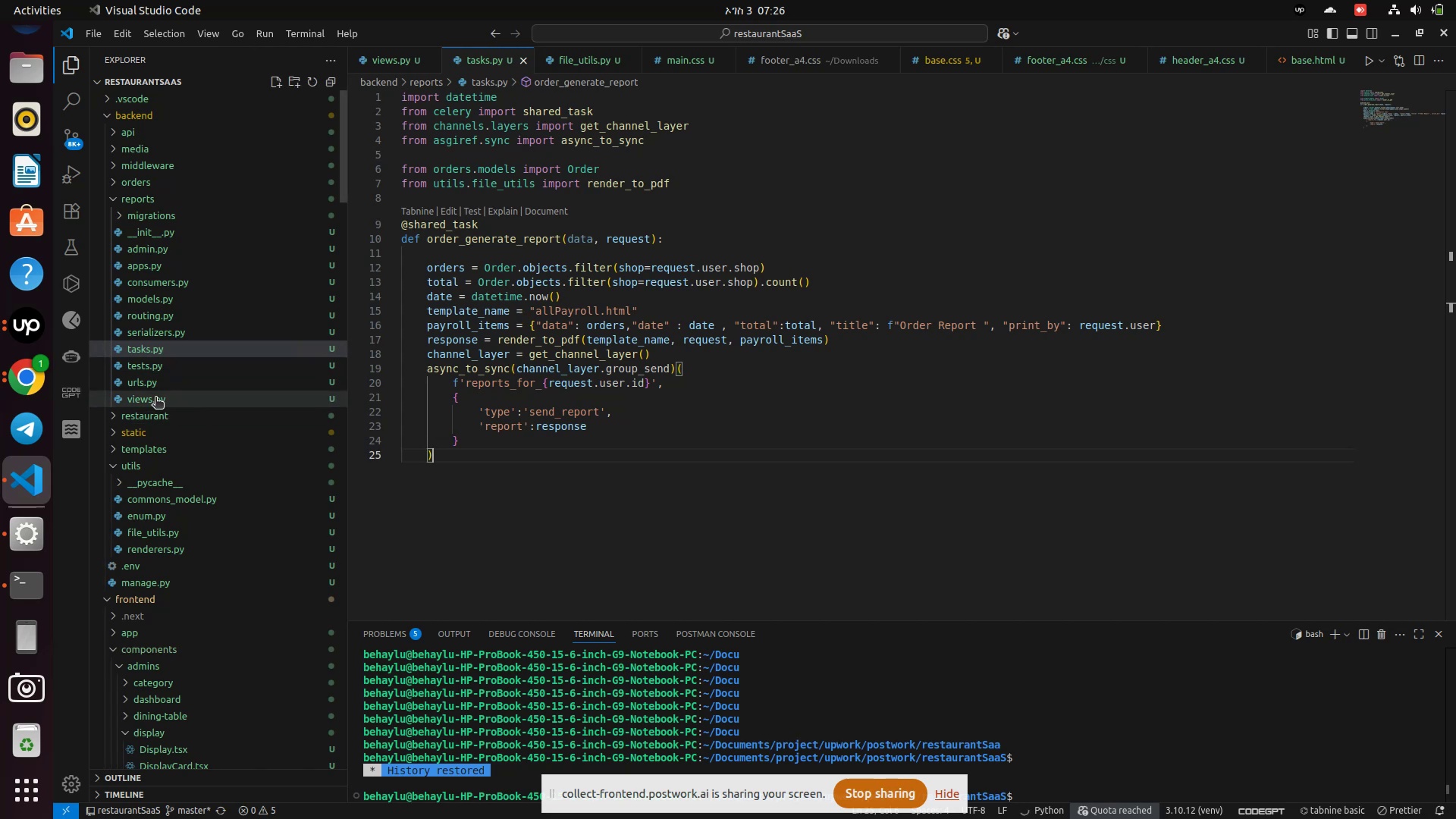 
key(Backspace)
 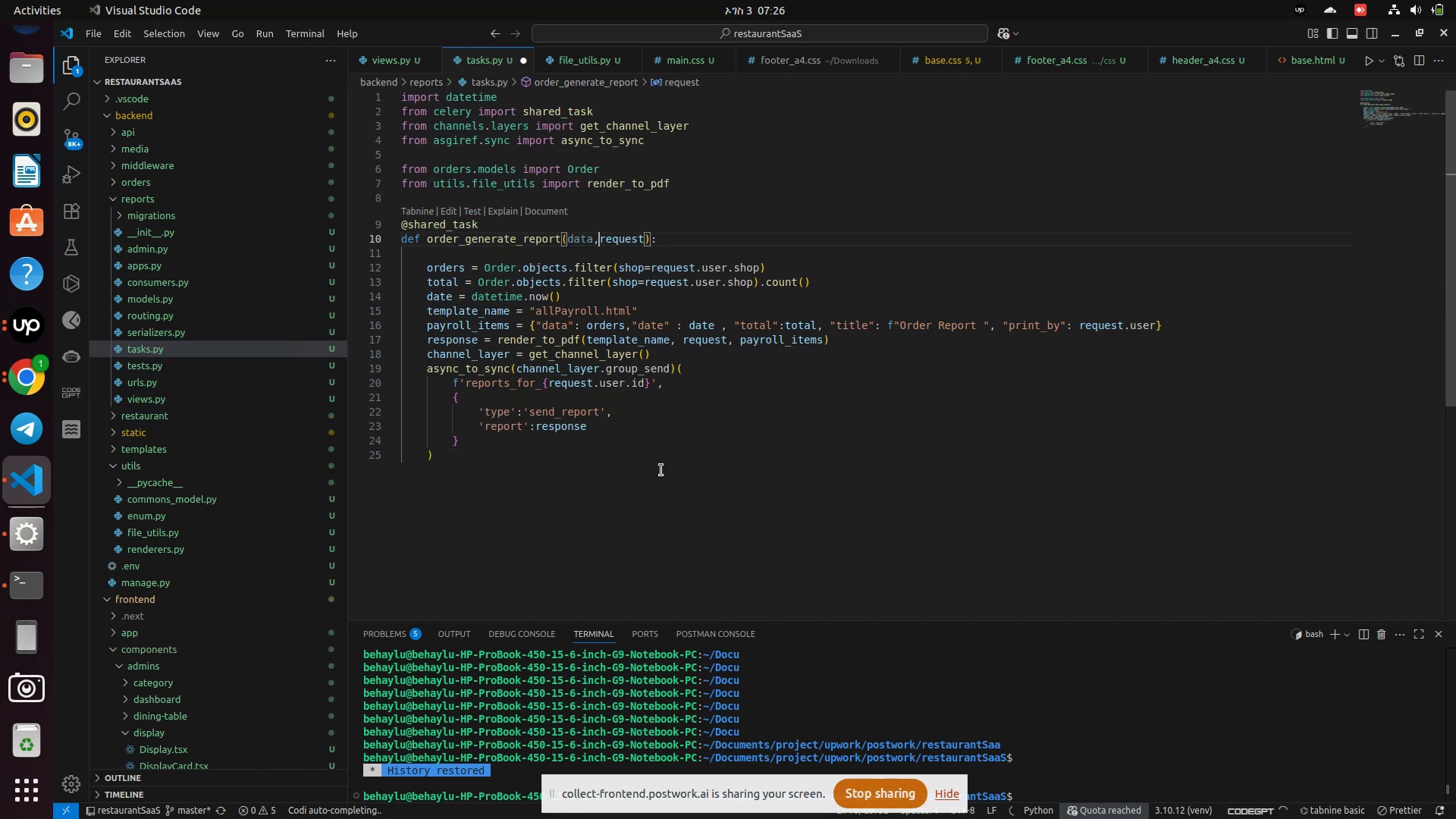 
key(Backspace)
 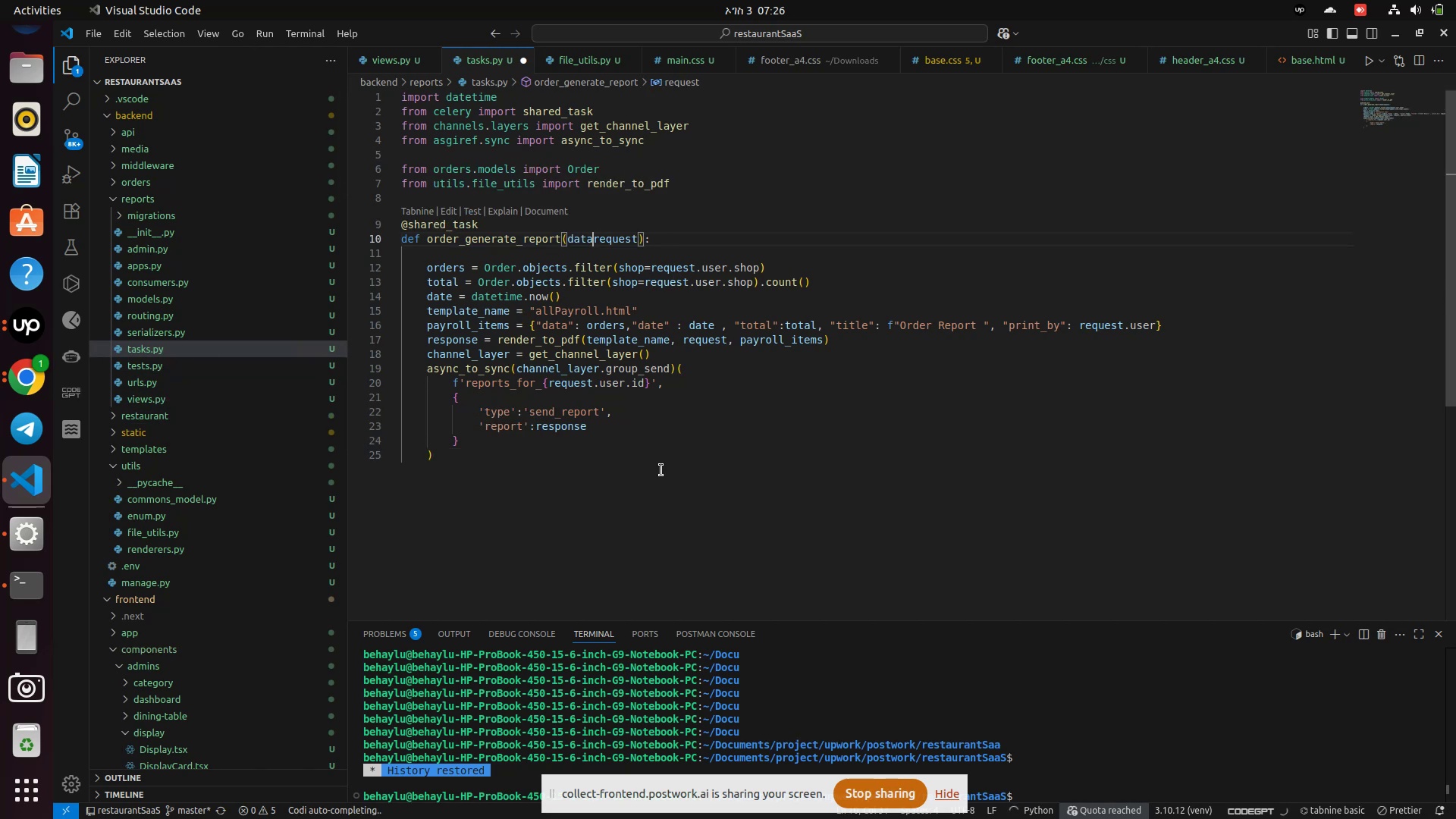 
key(Backspace)
 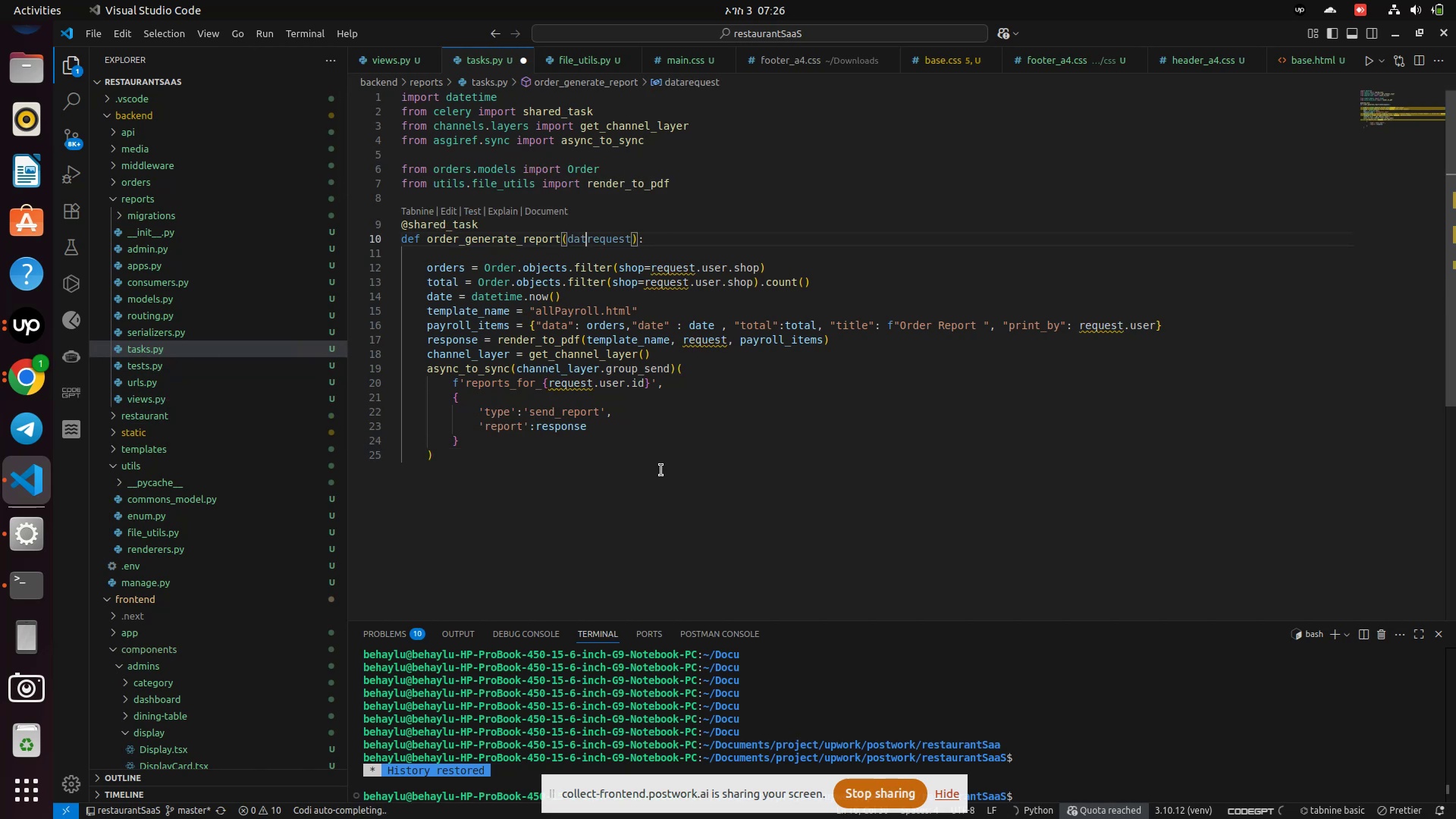 
key(Backspace)
 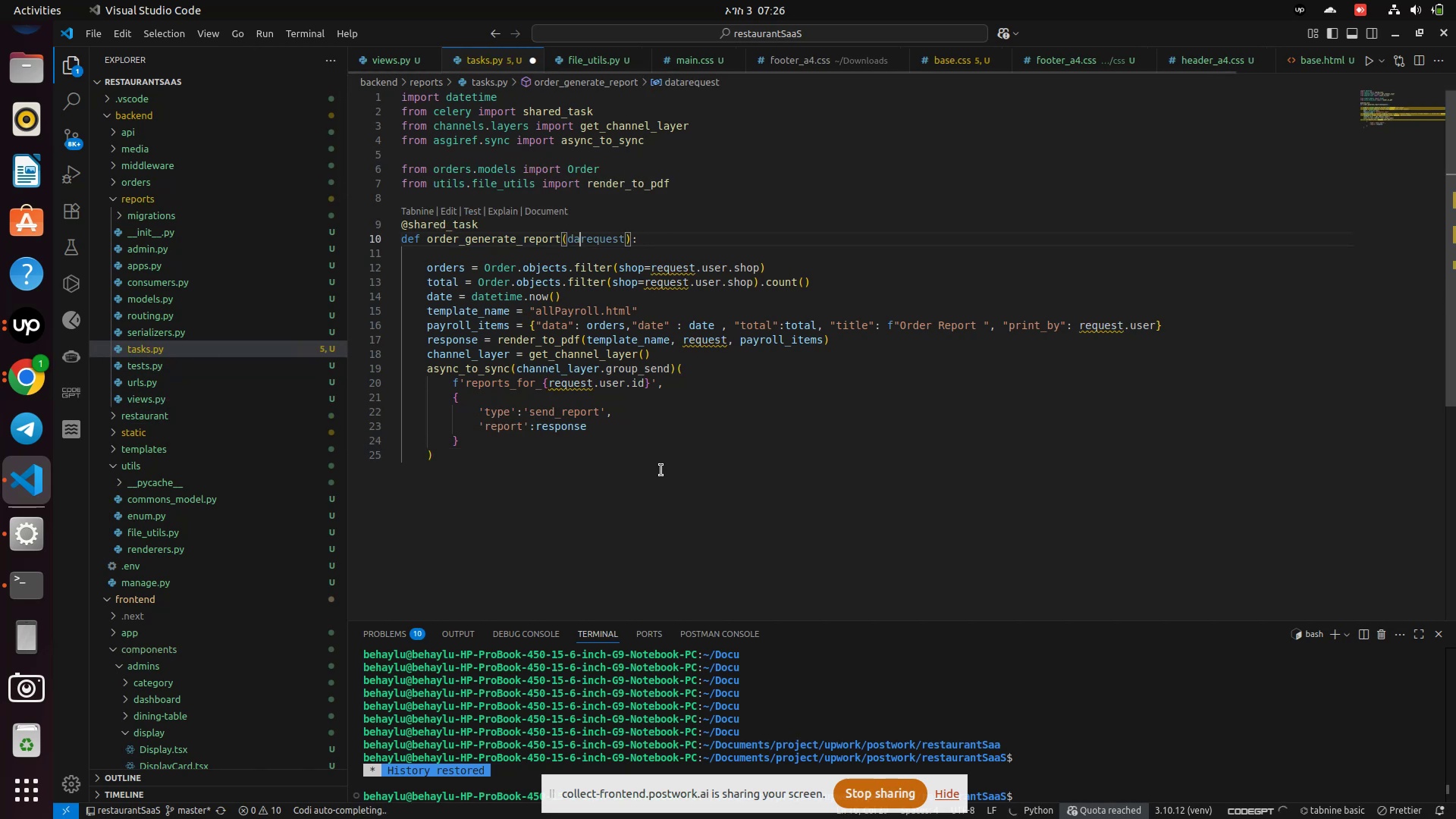 
key(Backspace)
 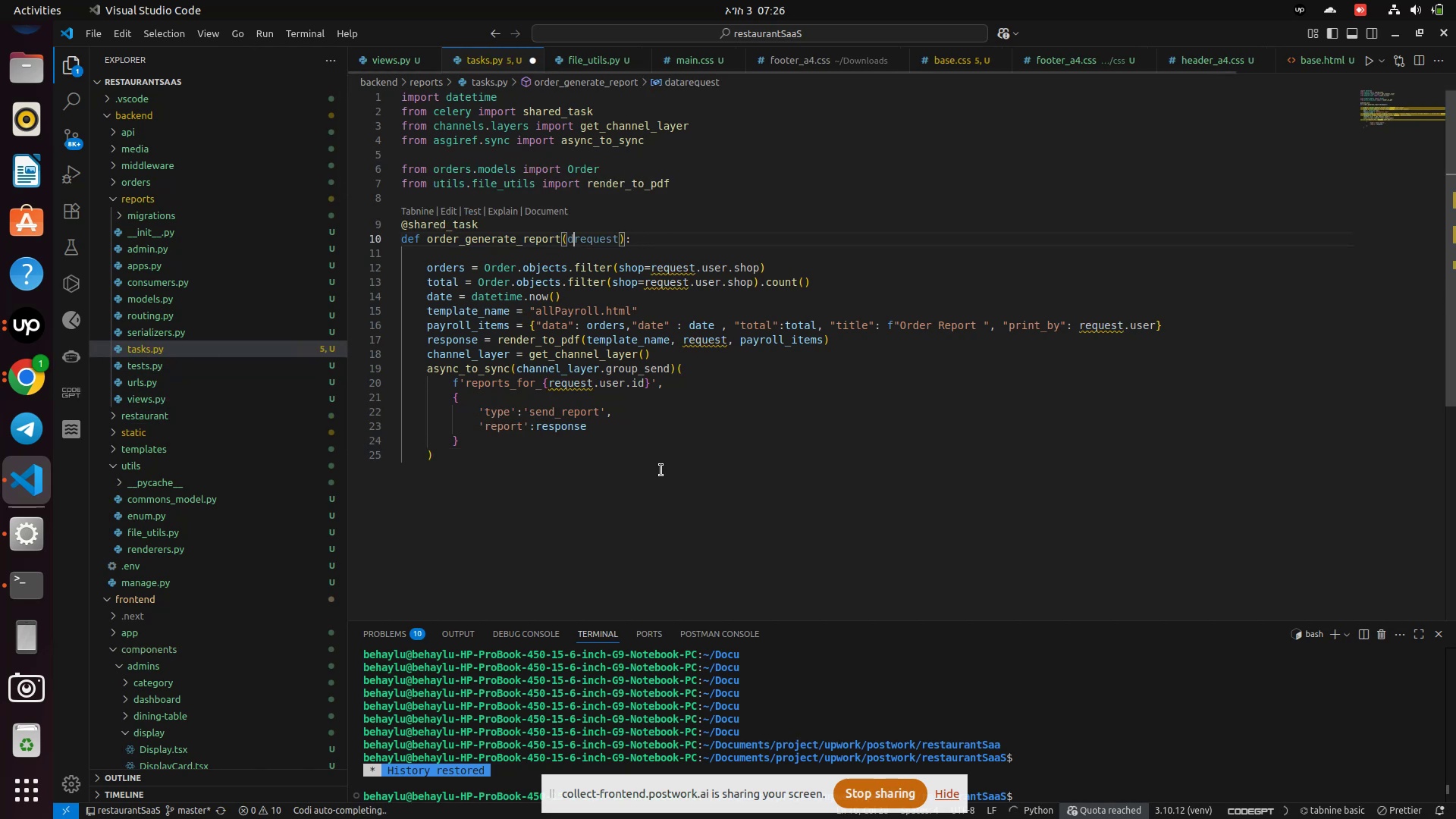 
key(Backspace)
 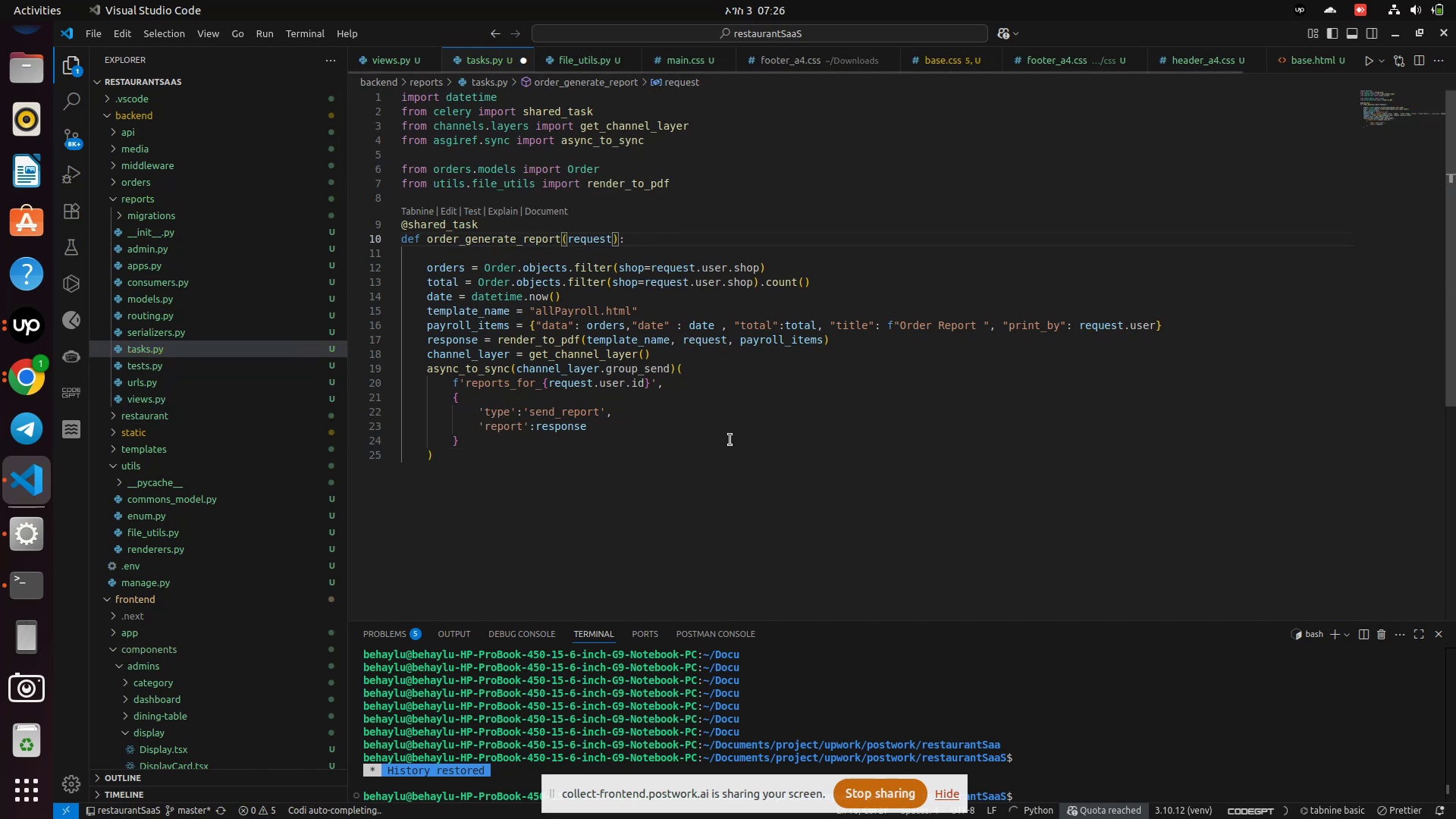 
left_click([736, 438])
 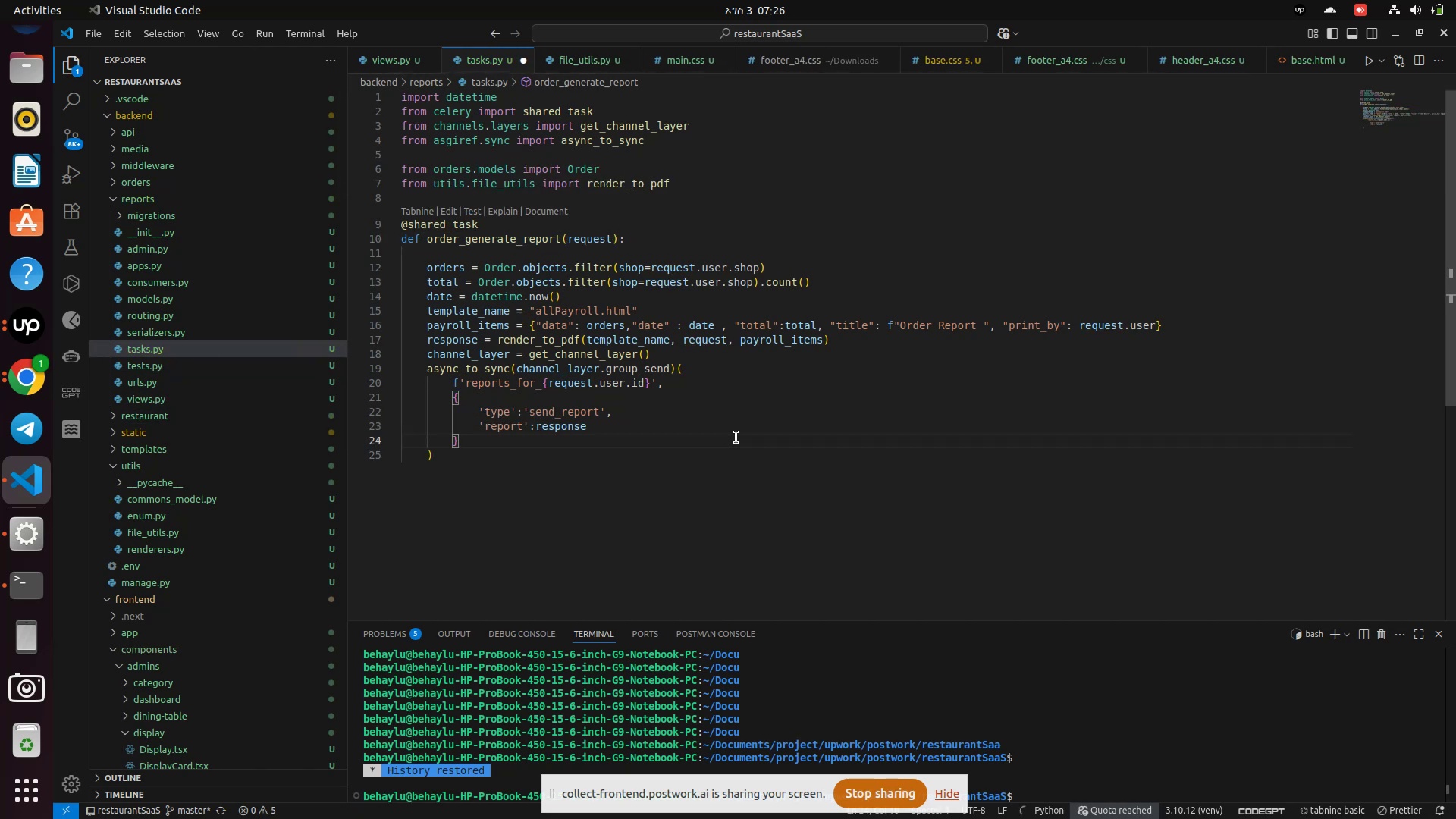 
key(Control+S)
 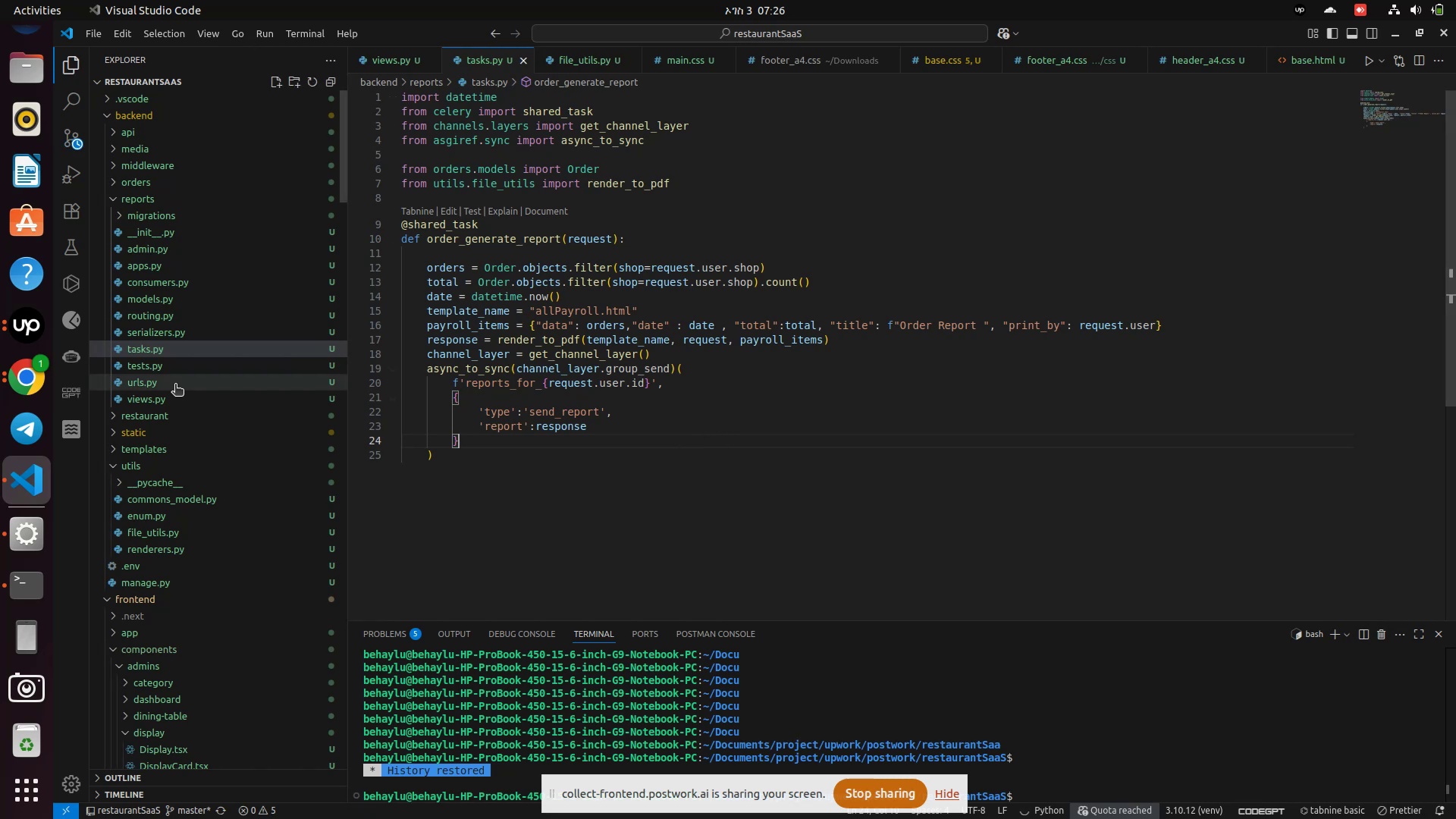 
mouse_move([141, 337])
 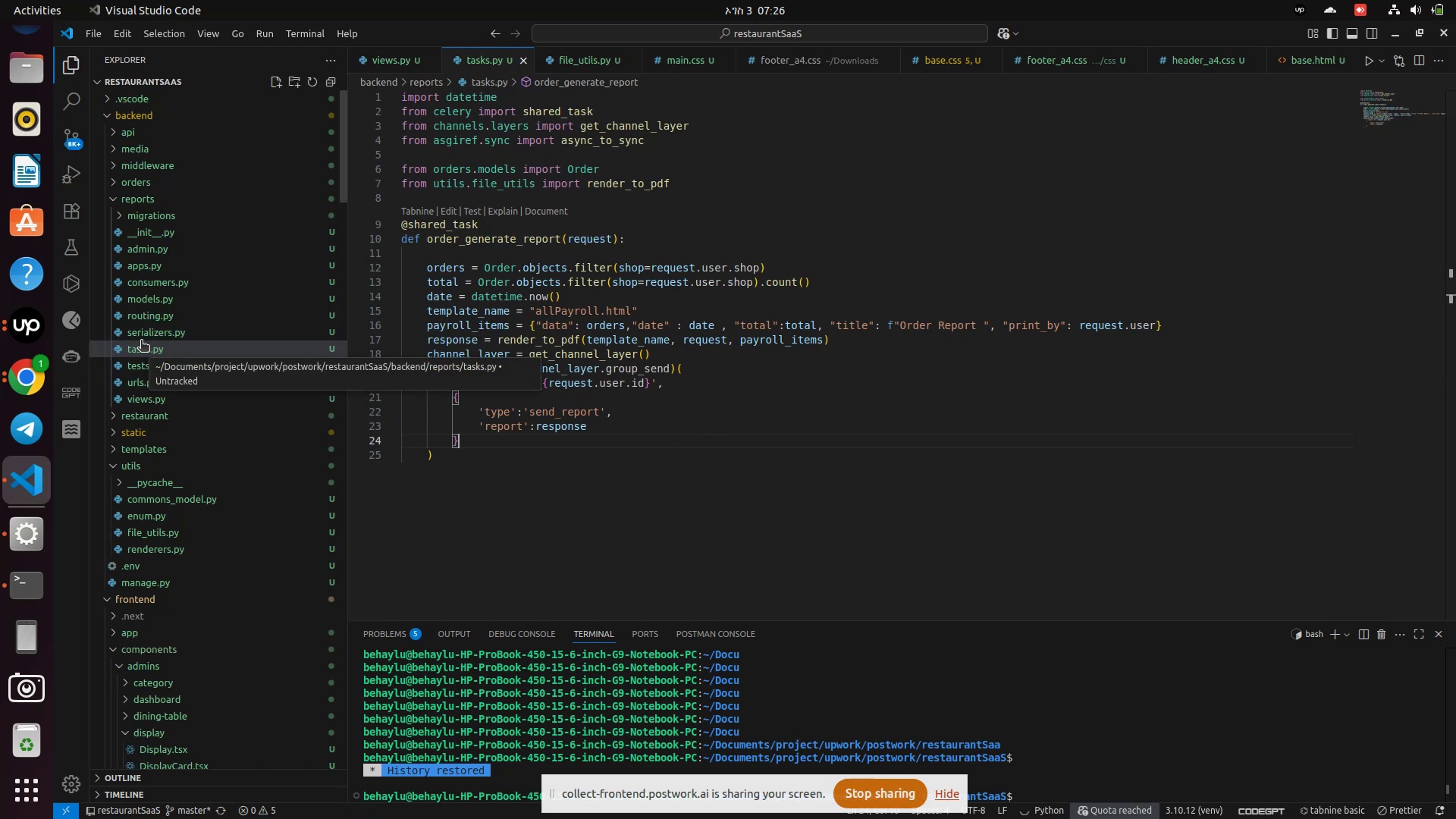 
wait(8.63)
 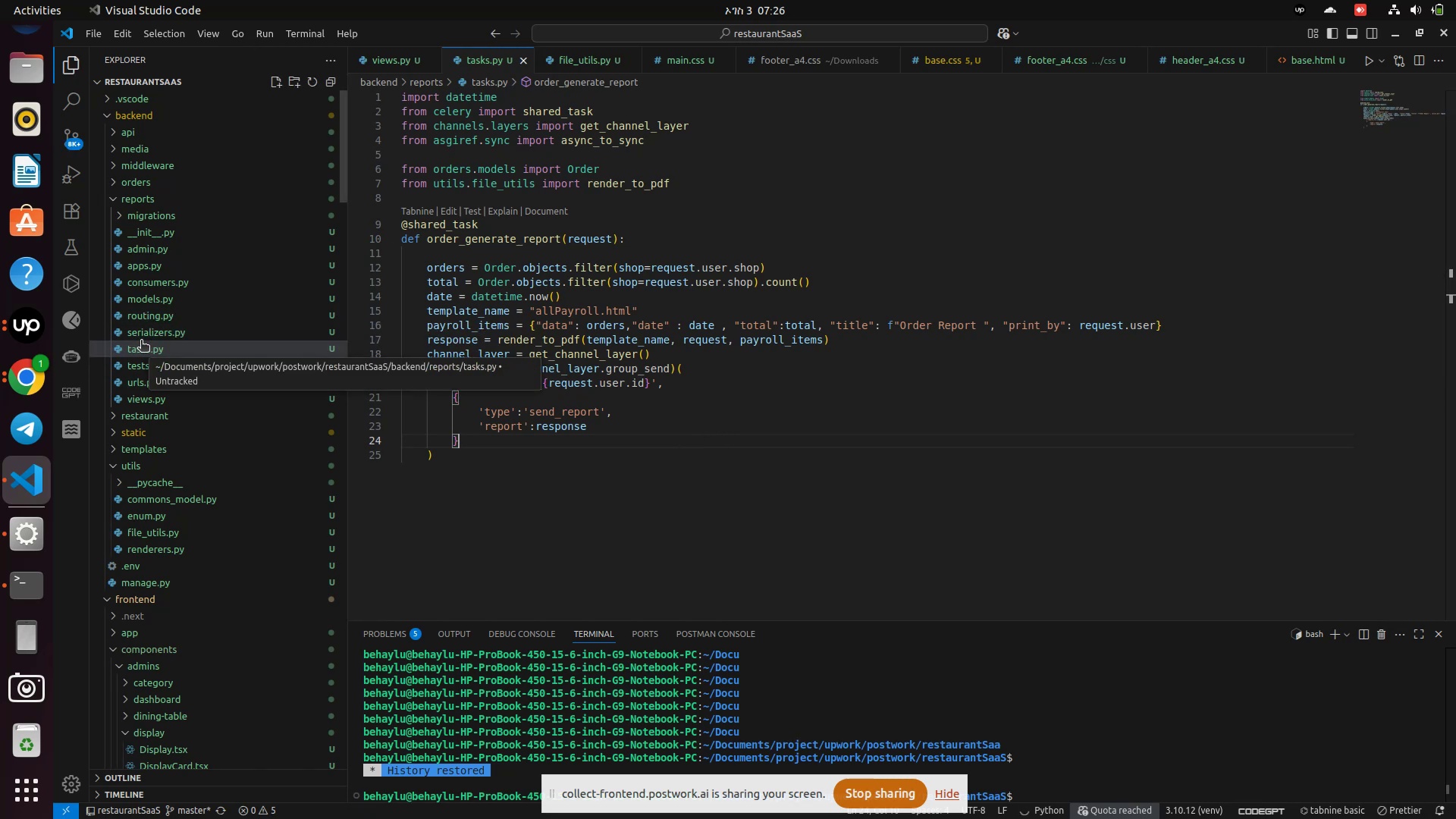 
left_click([570, 234])
 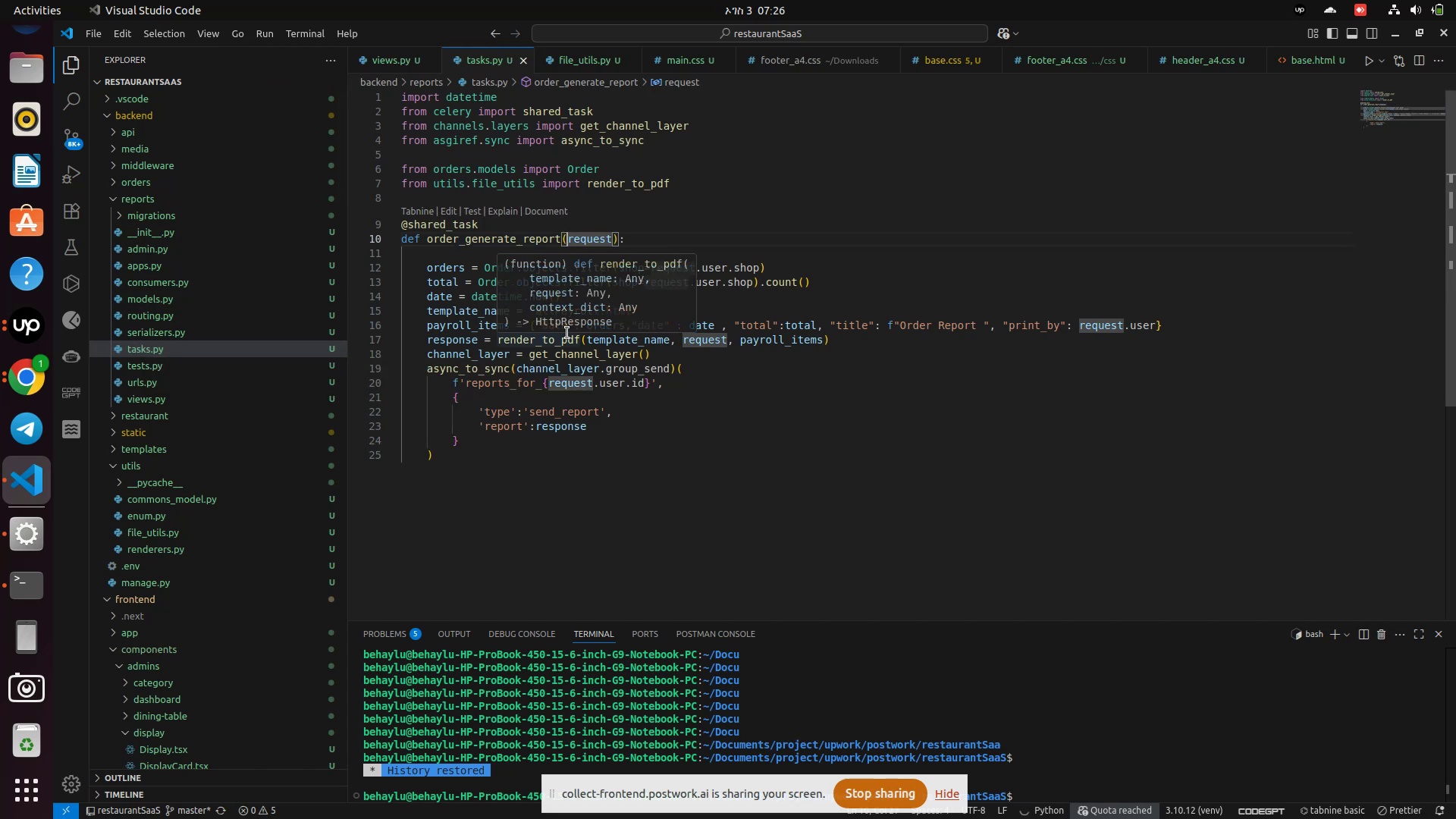 
type(self )
key(Backspace)
type(, )
 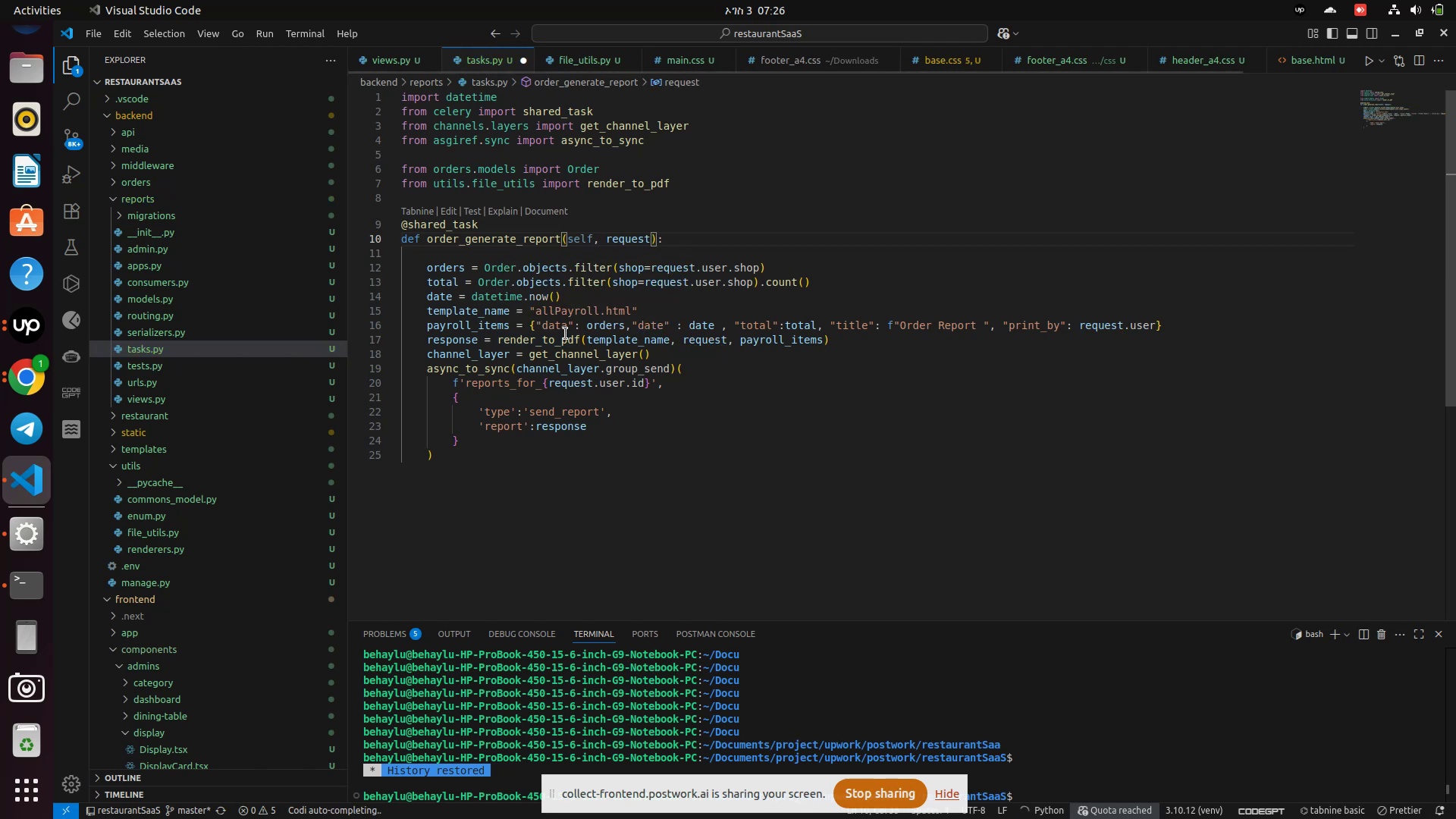 
key(Control+S)
 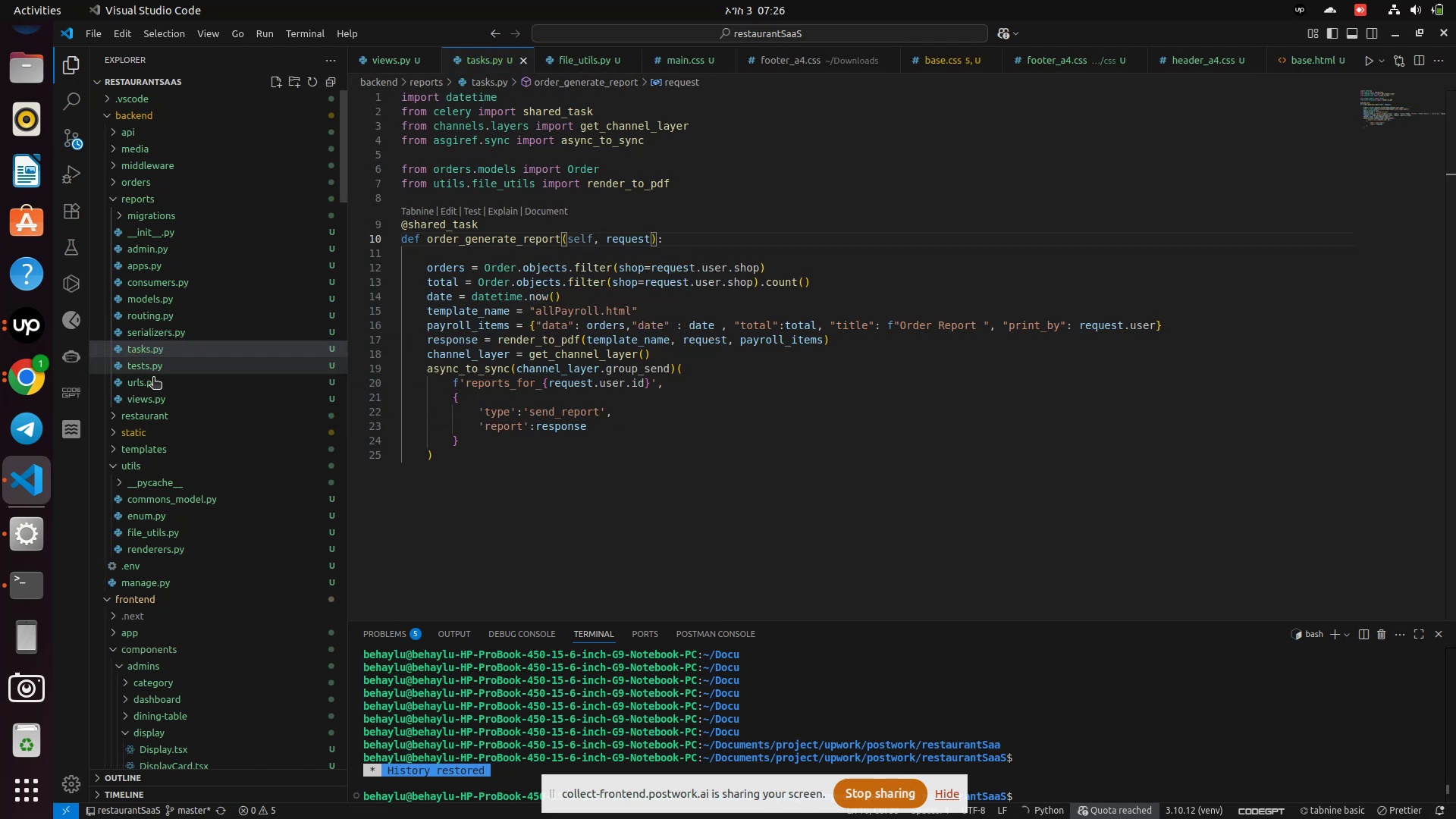 
left_click([142, 406])
 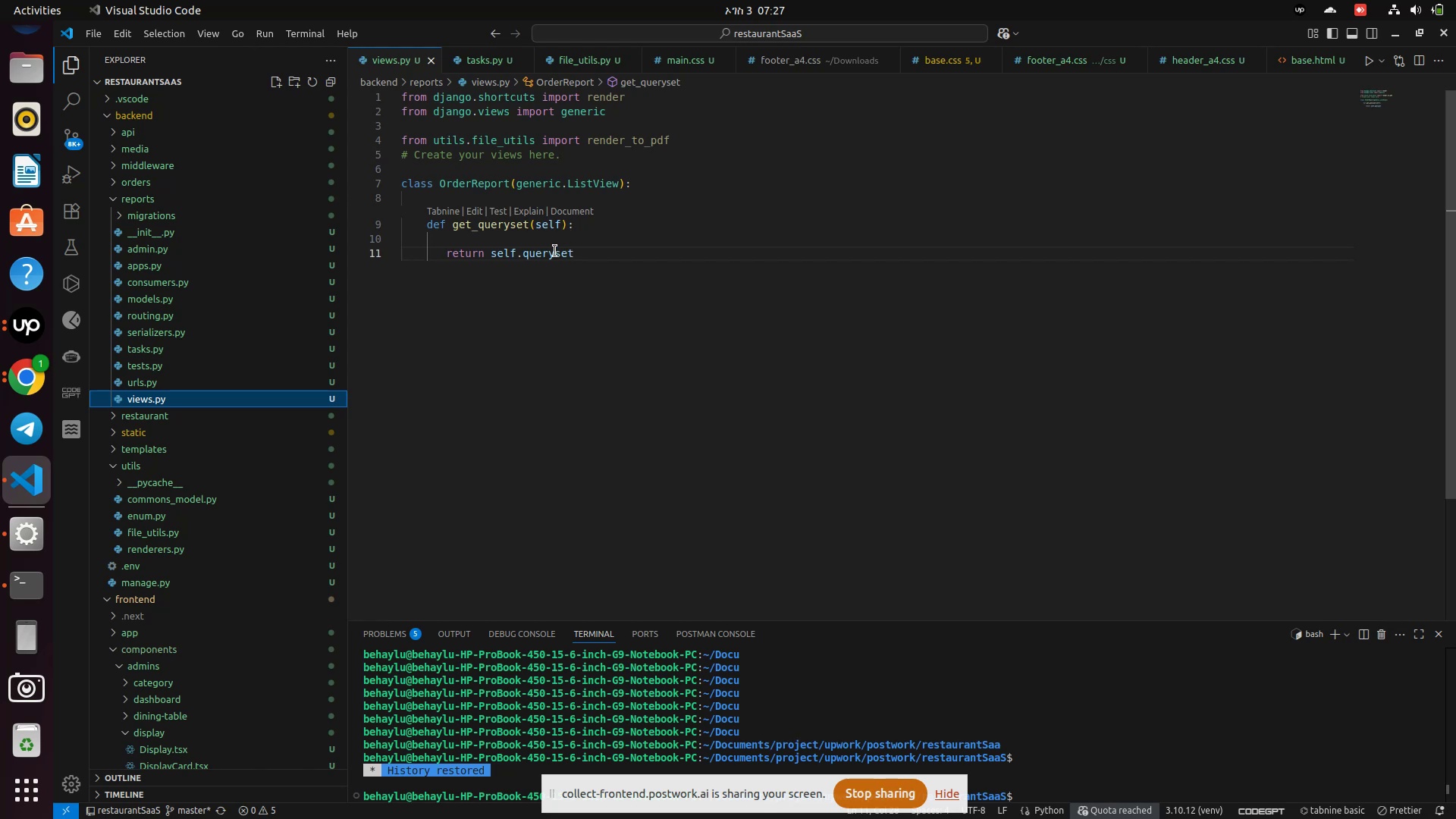 
left_click([522, 234])
 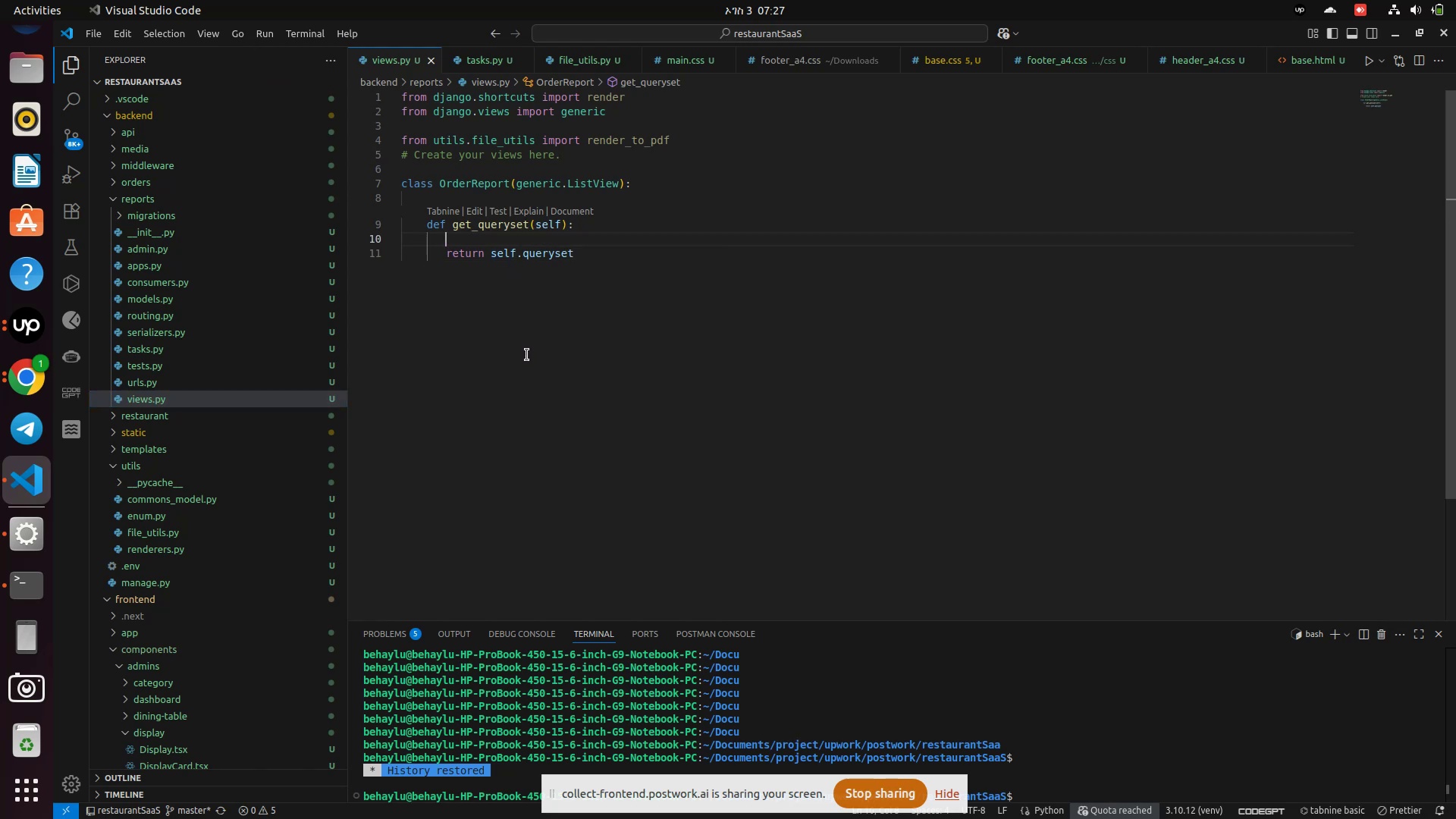 
wait(10.32)
 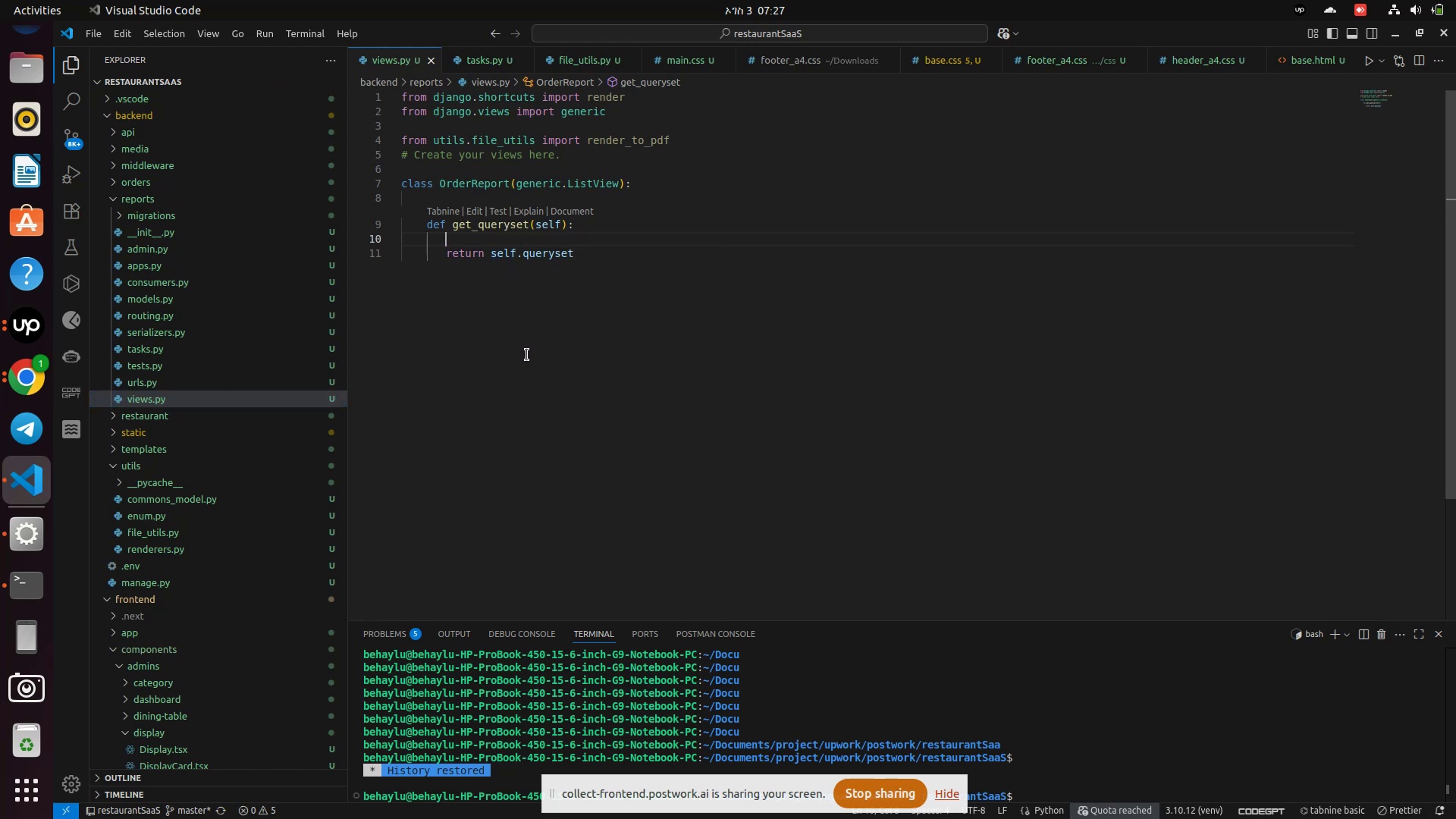 
left_click([601, 262])
 